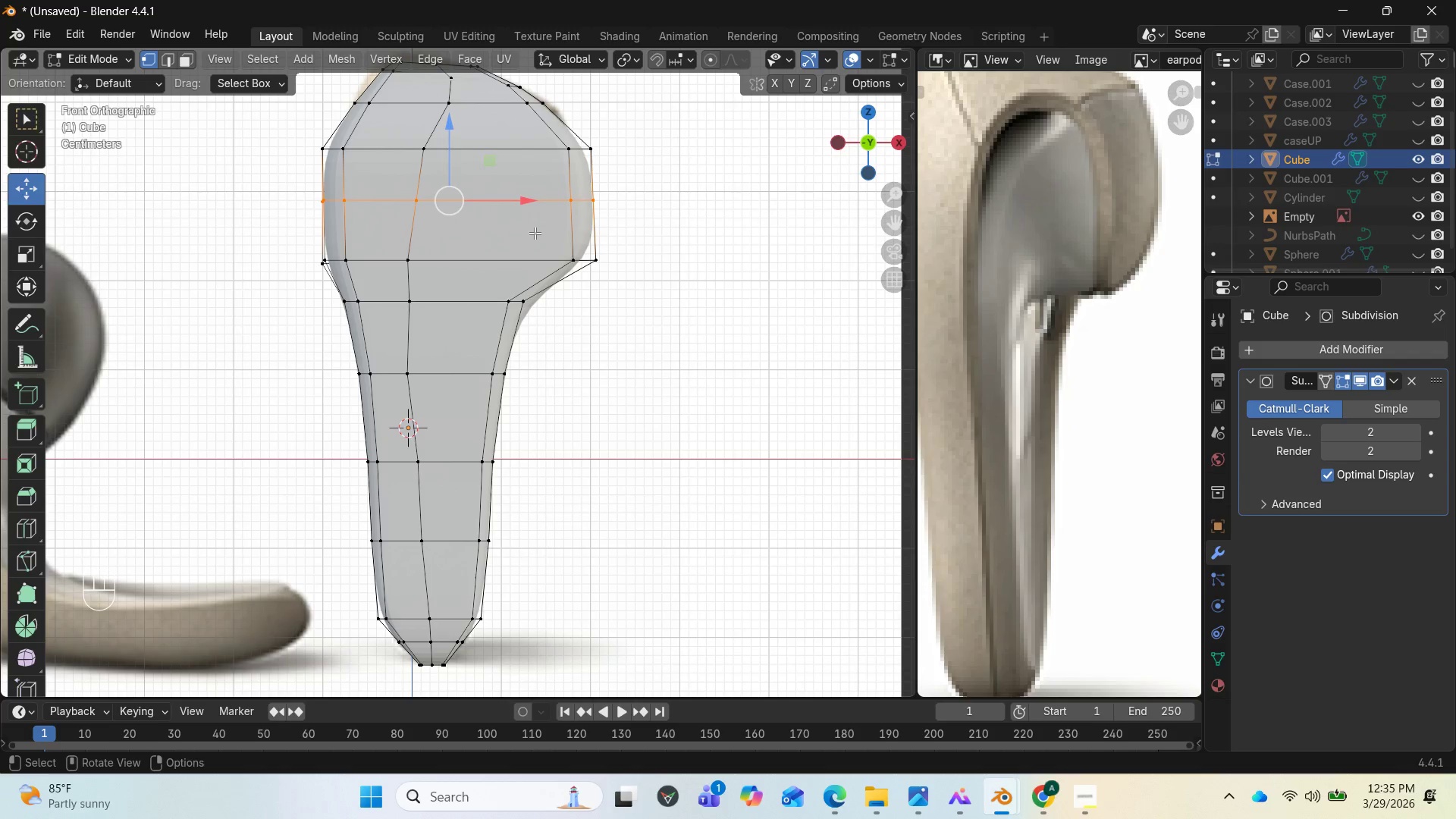 
wait(5.17)
 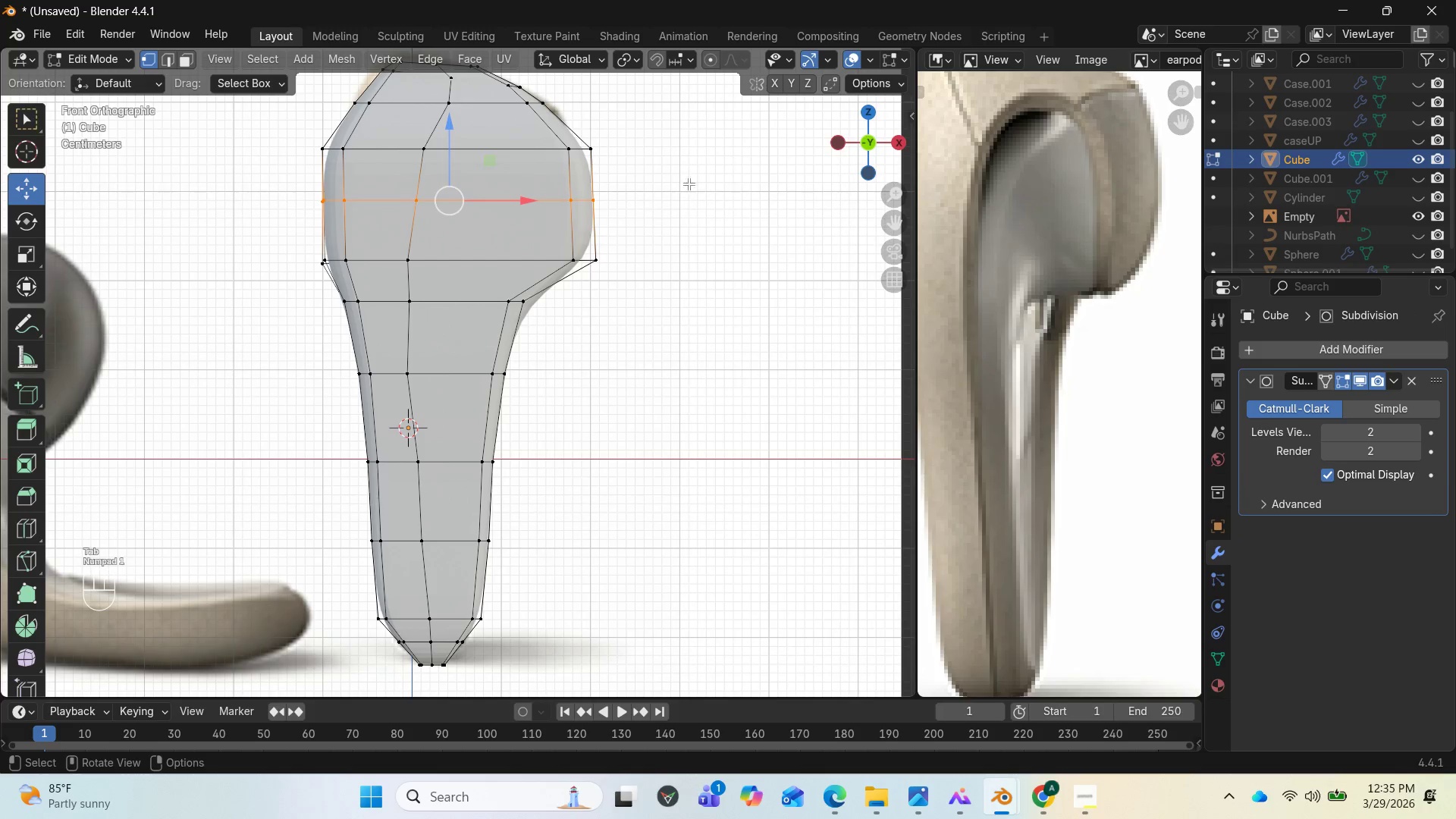 
scroll: coordinate [650, 301], scroll_direction: down, amount: 6.0
 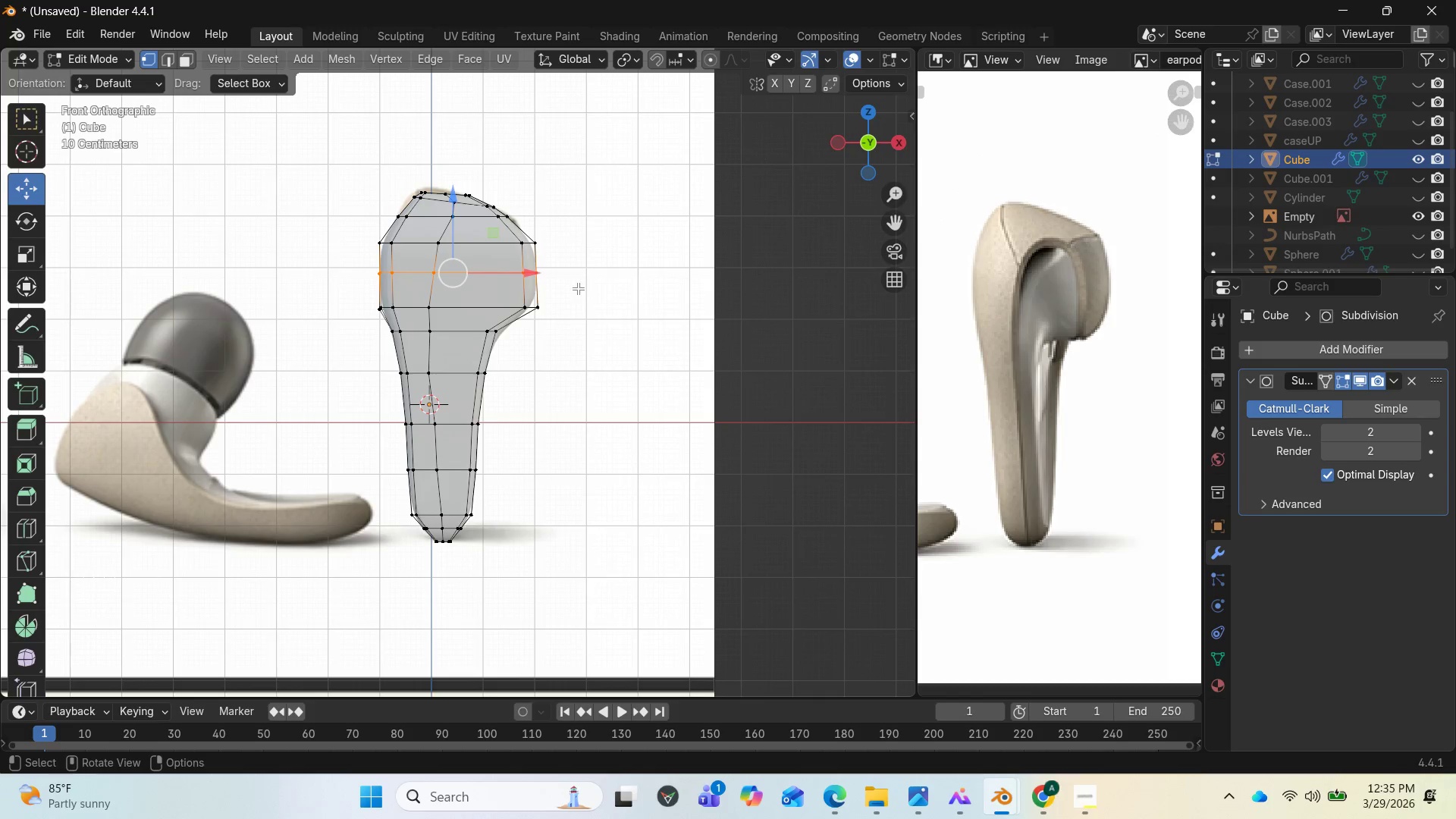 
left_click_drag(start_coordinate=[869, 150], to_coordinate=[591, 166])
 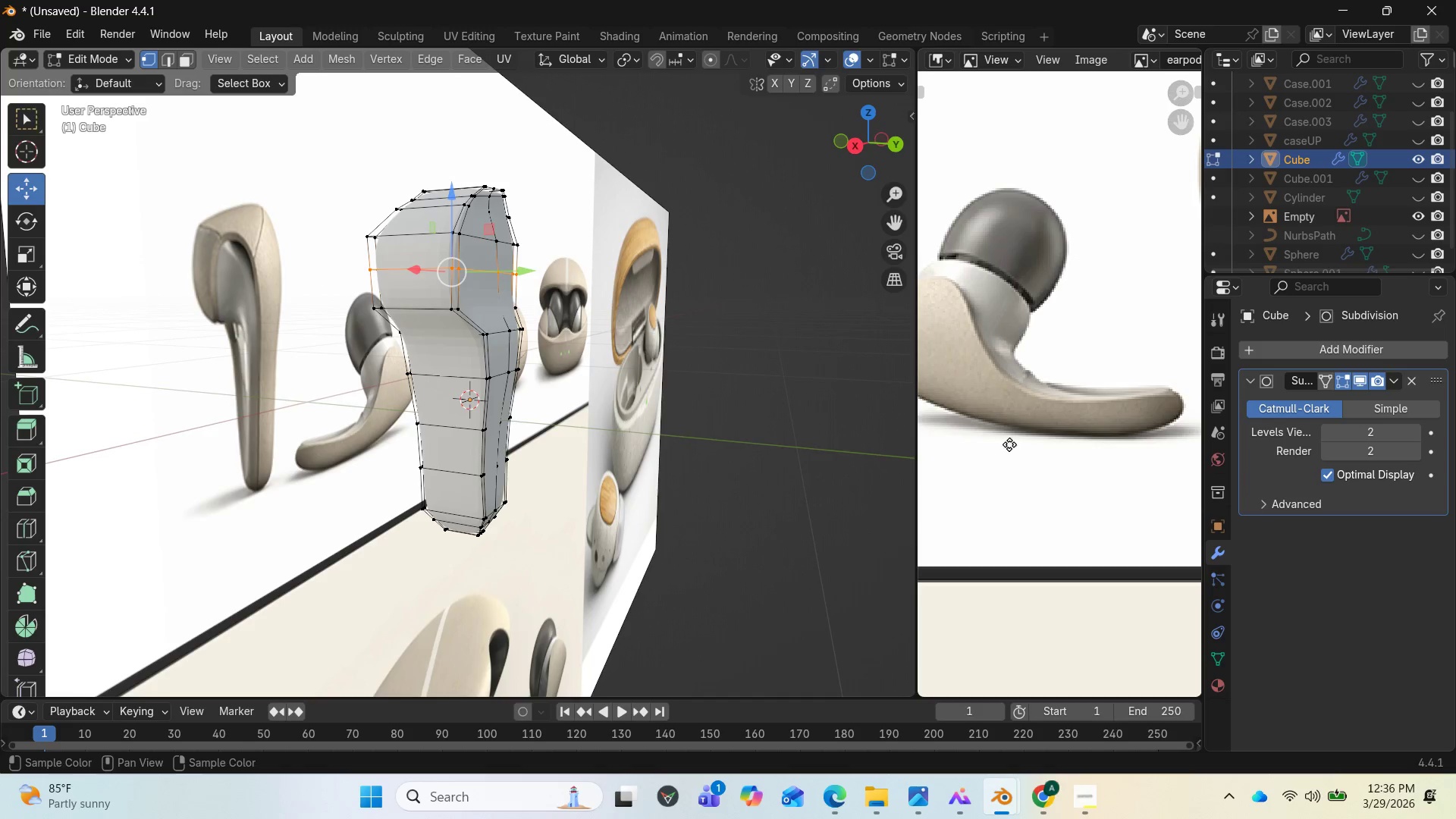 
wait(9.56)
 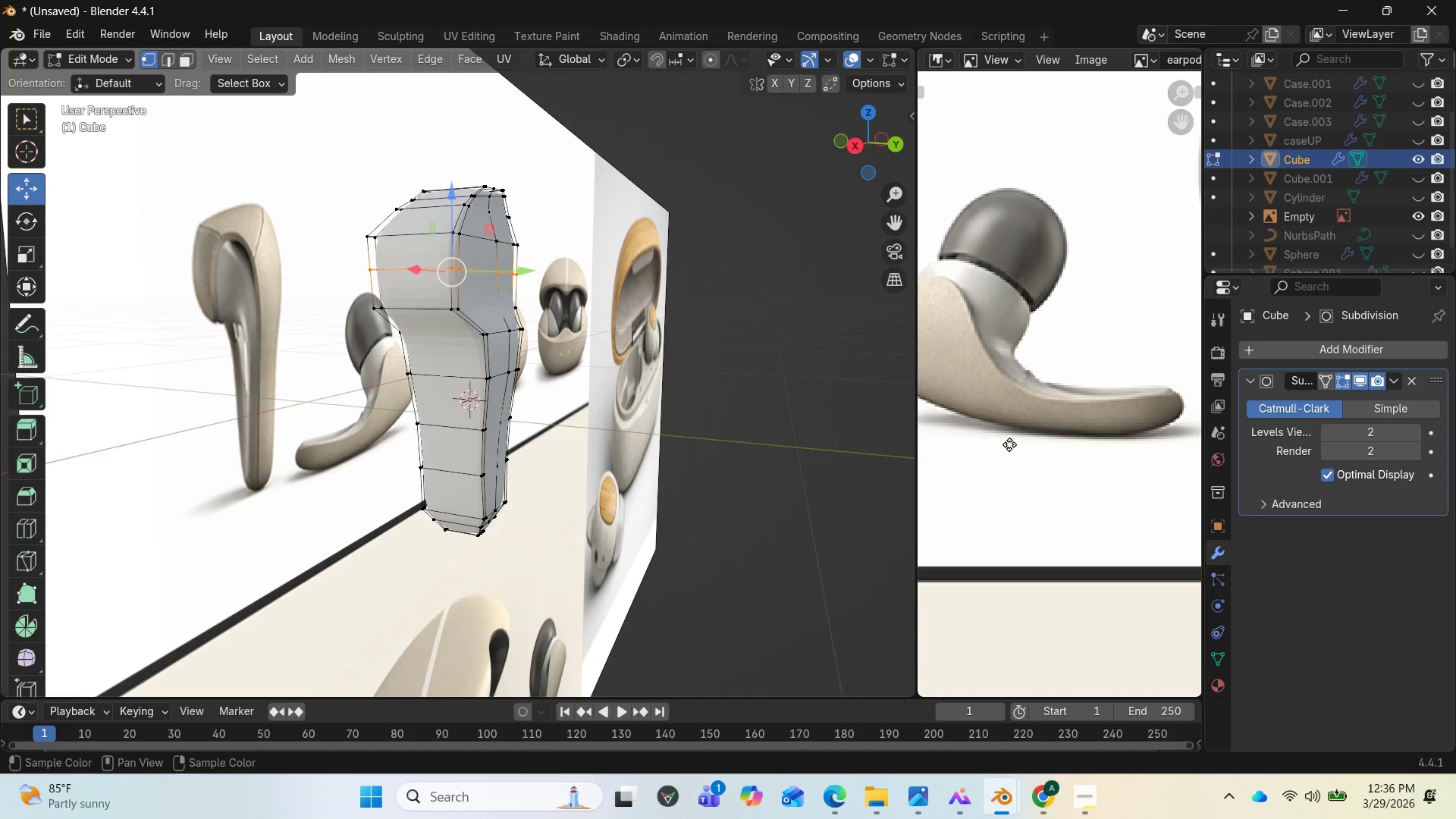 
scroll: coordinate [1014, 384], scroll_direction: down, amount: 3.0
 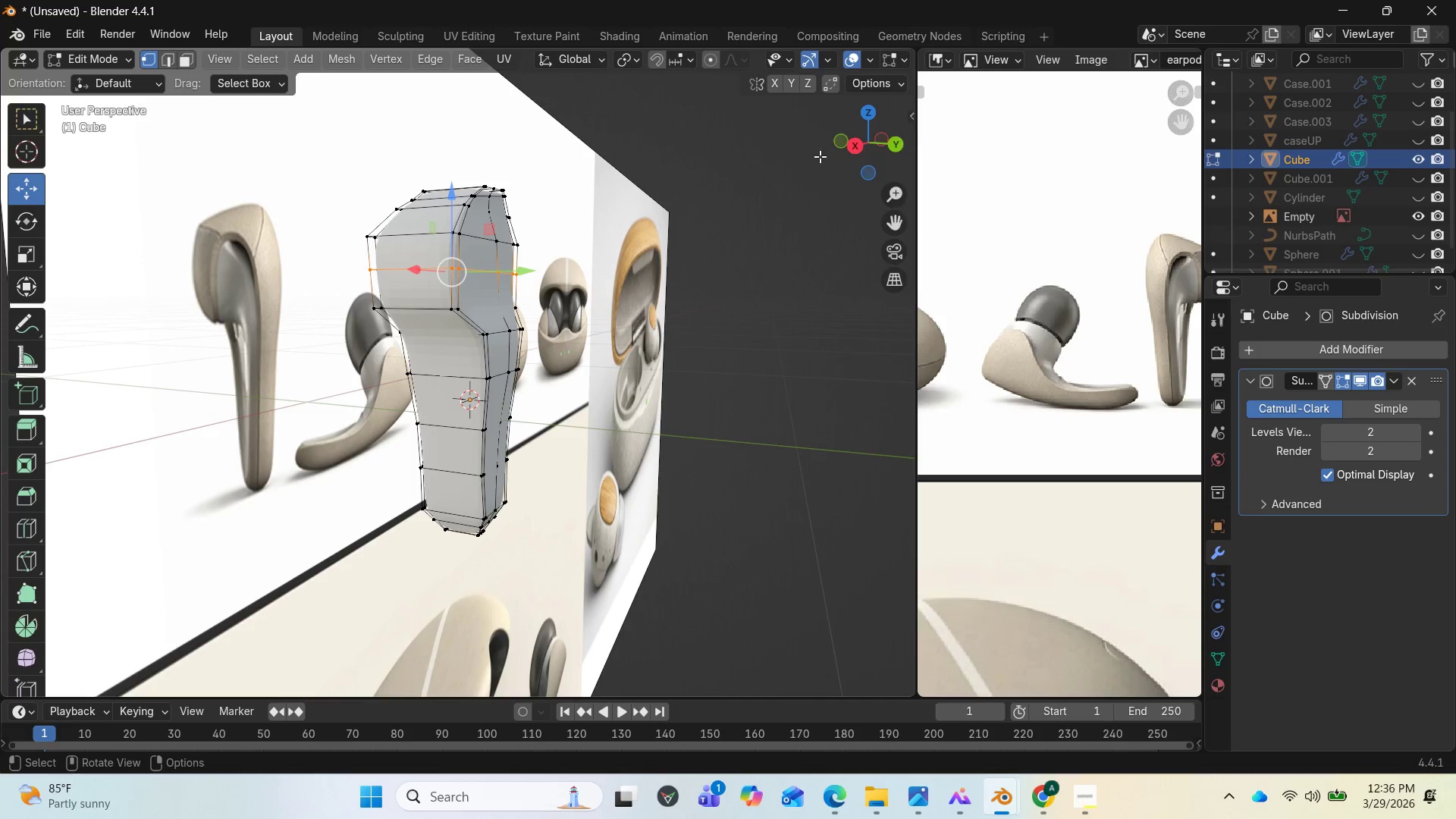 
left_click_drag(start_coordinate=[864, 158], to_coordinate=[111, 115])
 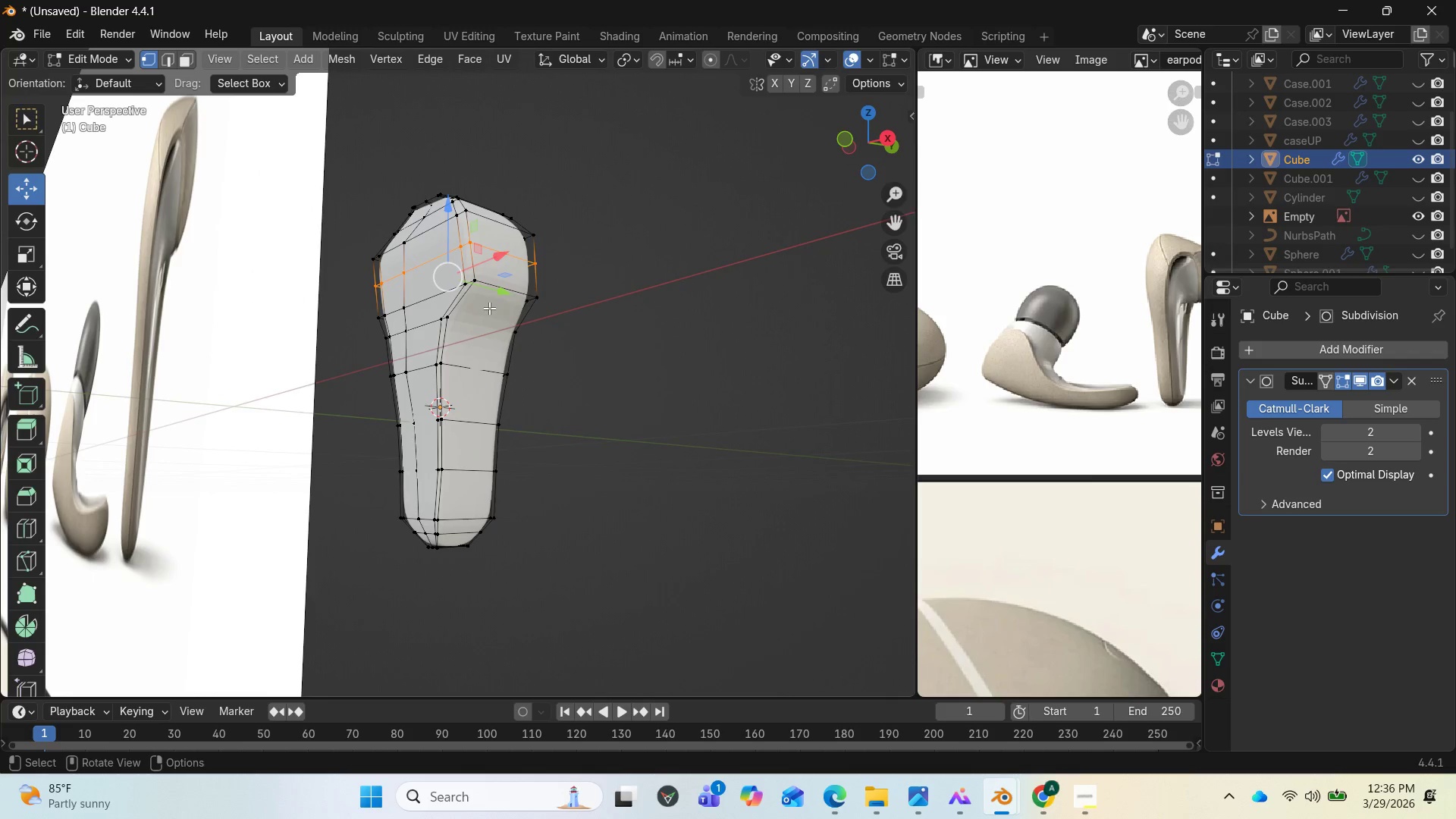 
left_click([482, 316])
 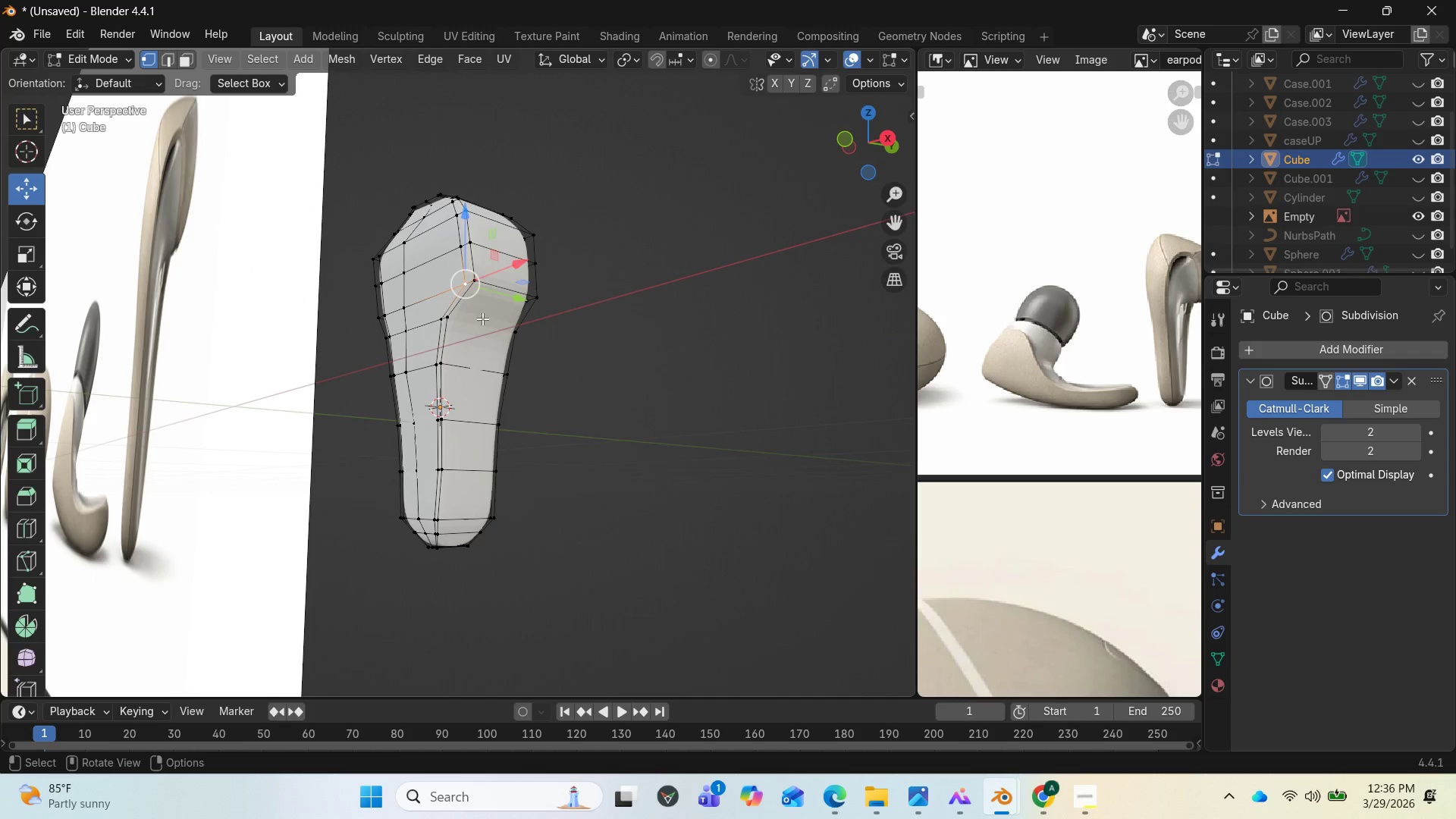 
left_click([482, 324])
 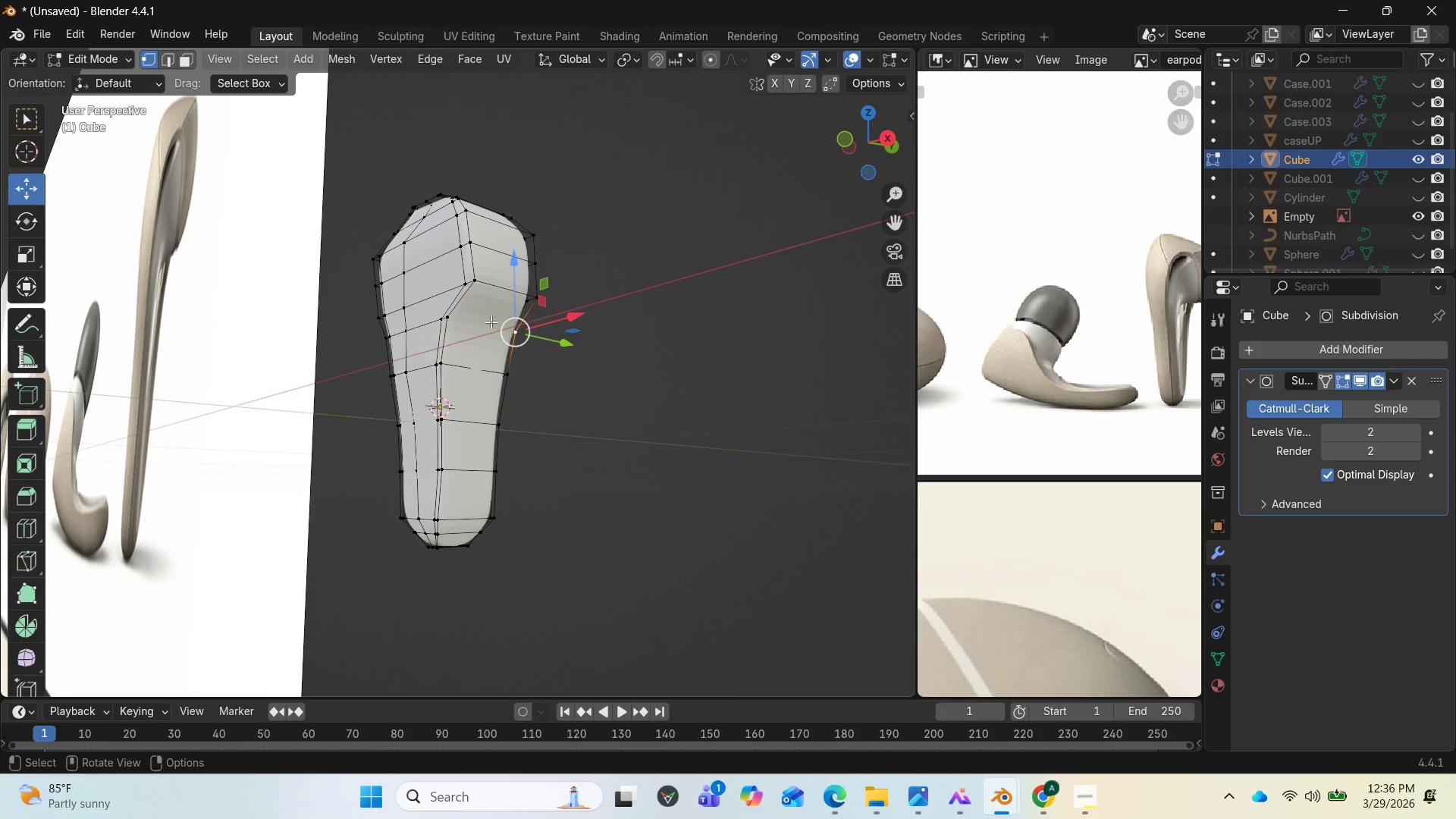 
key(2)
 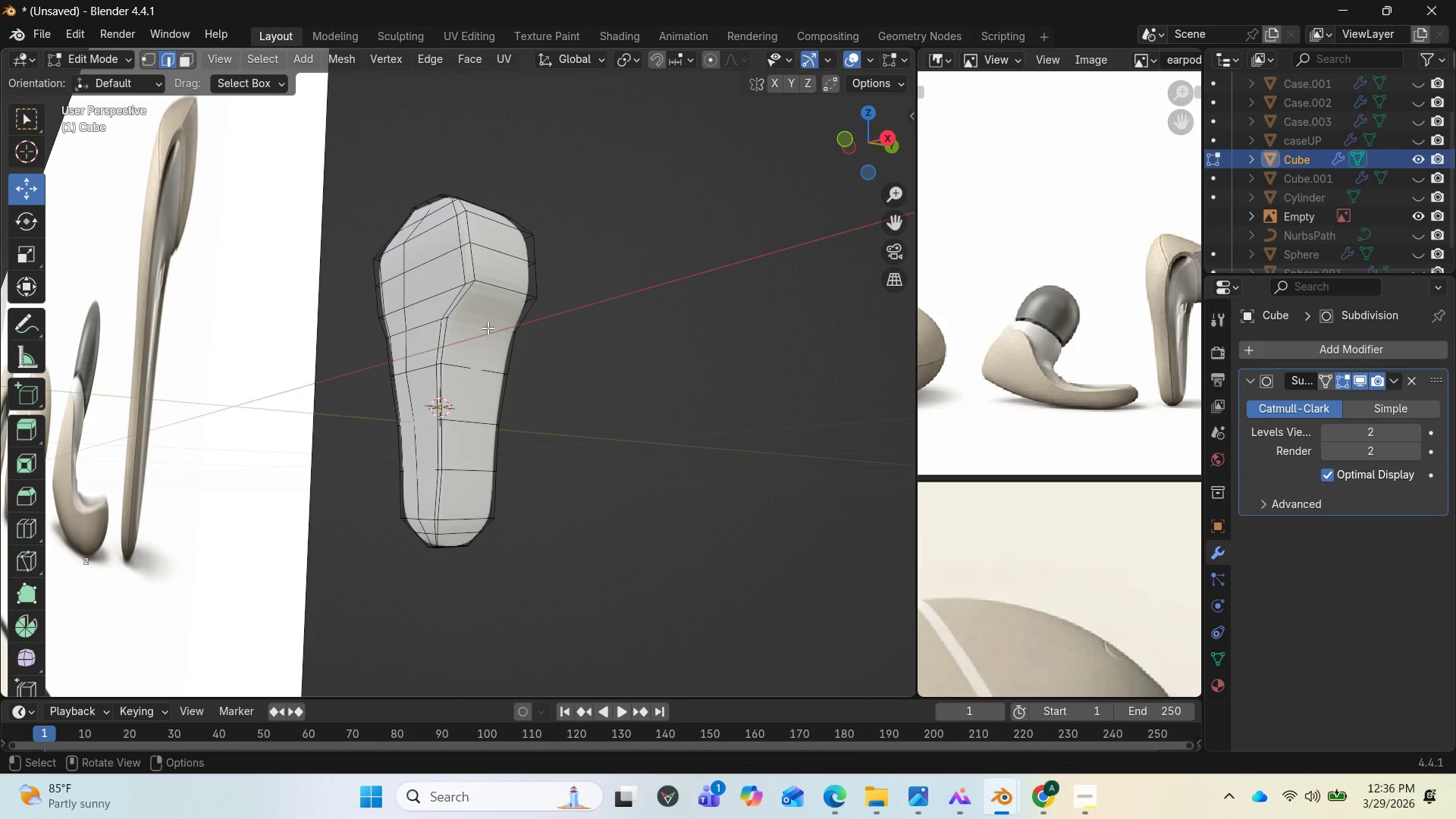 
left_click([488, 328])
 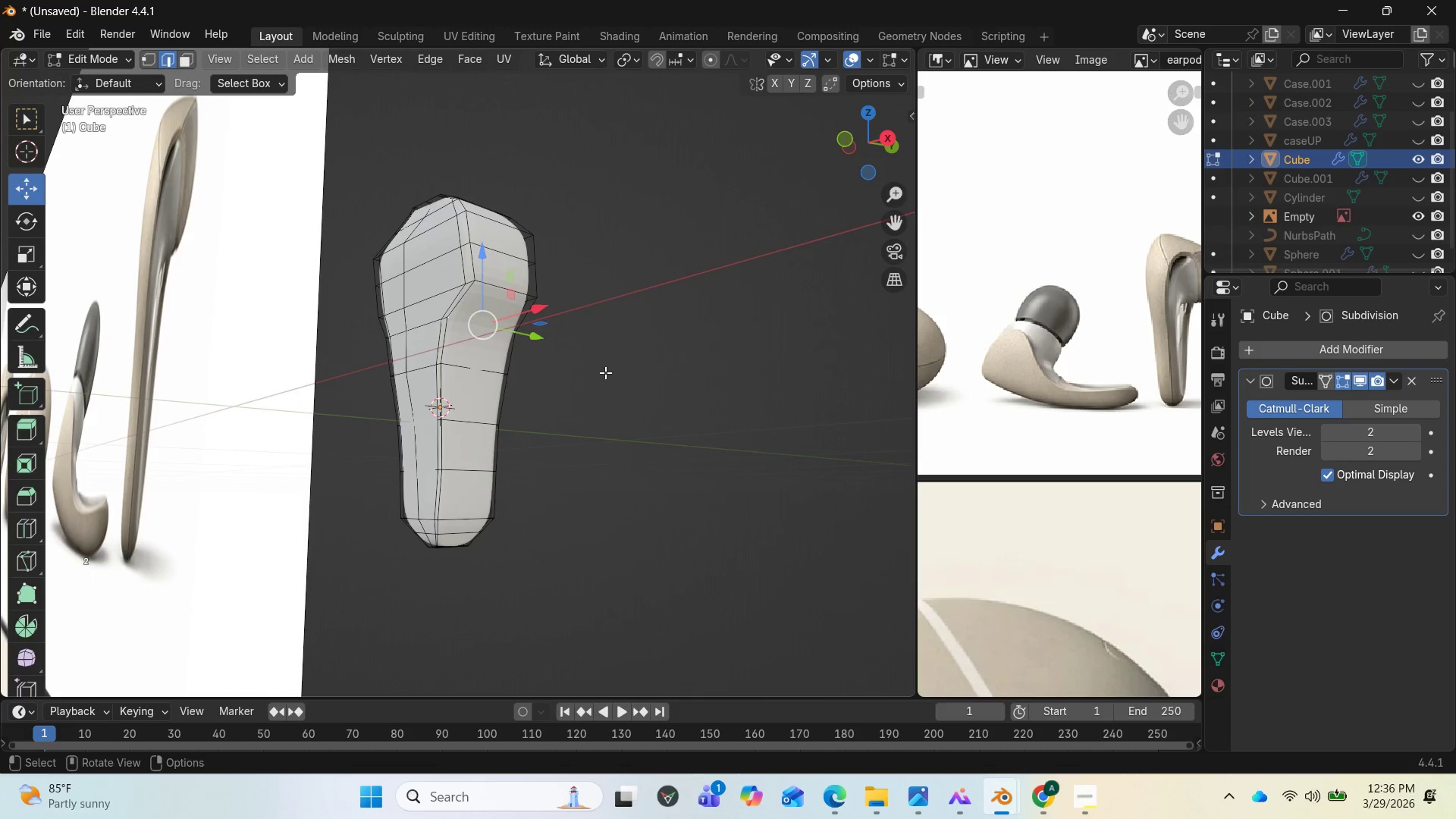 
key(End)
 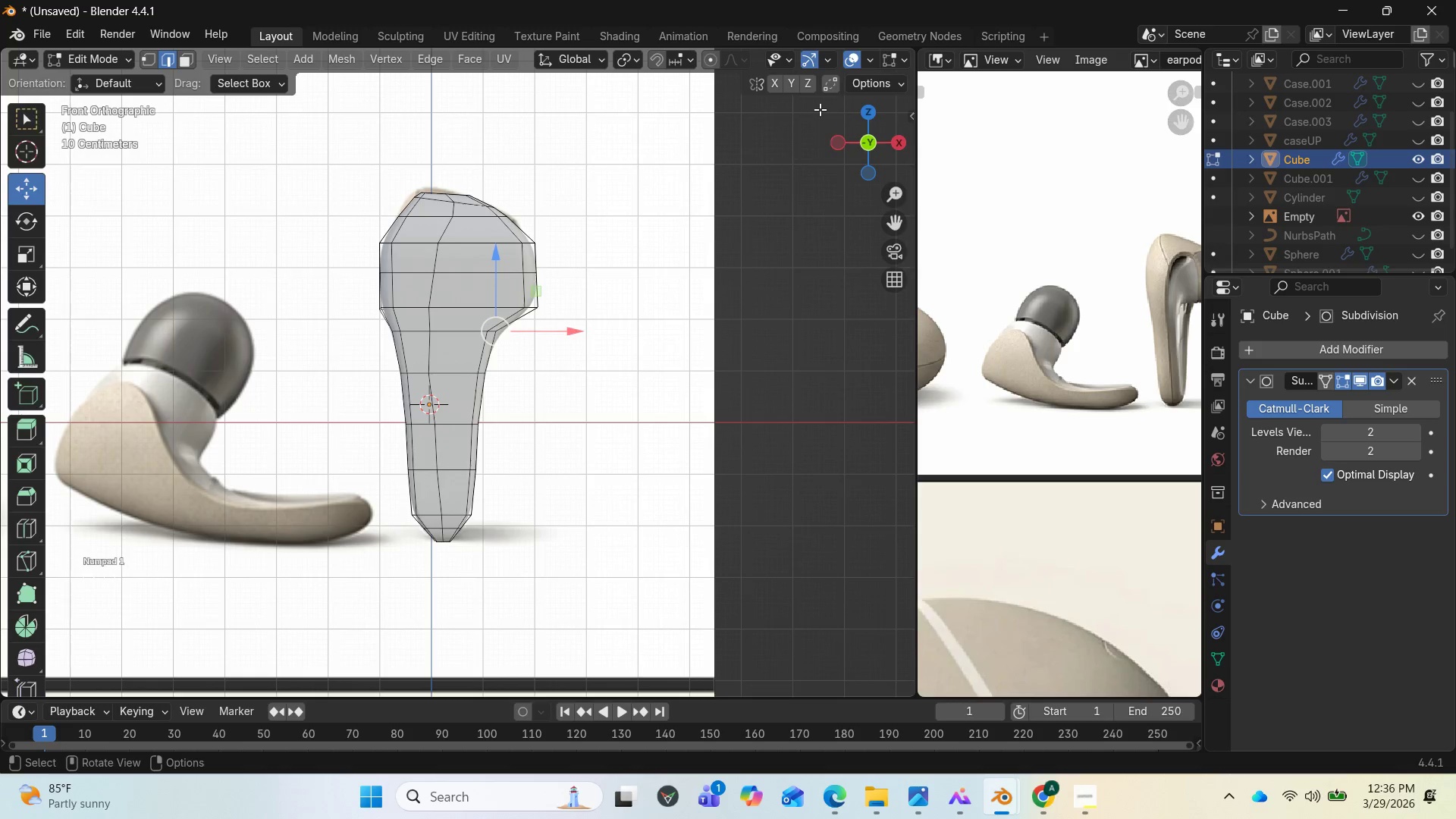 
scroll: coordinate [823, 64], scroll_direction: down, amount: 5.0
 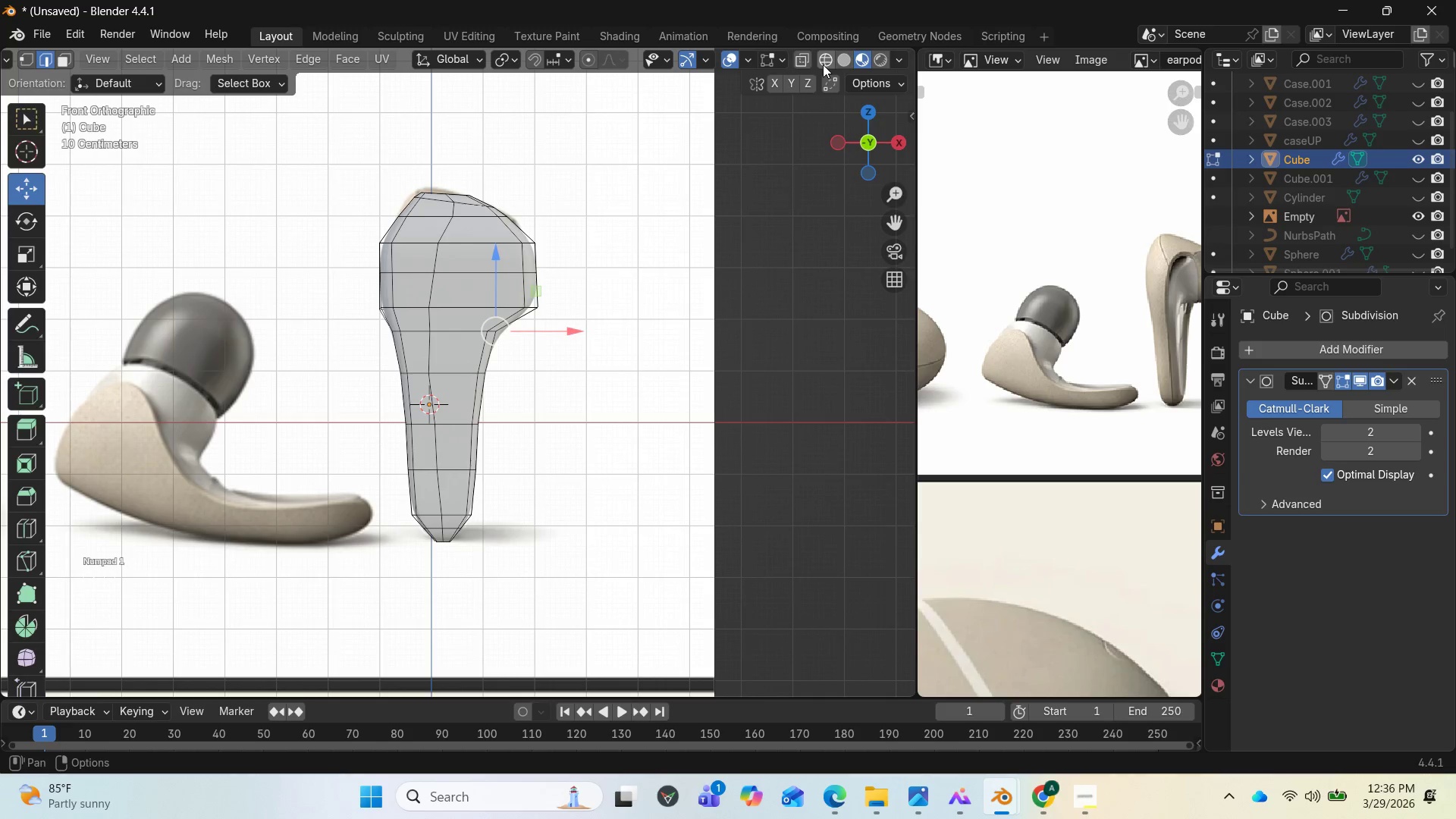 
mouse_move([842, 61])
 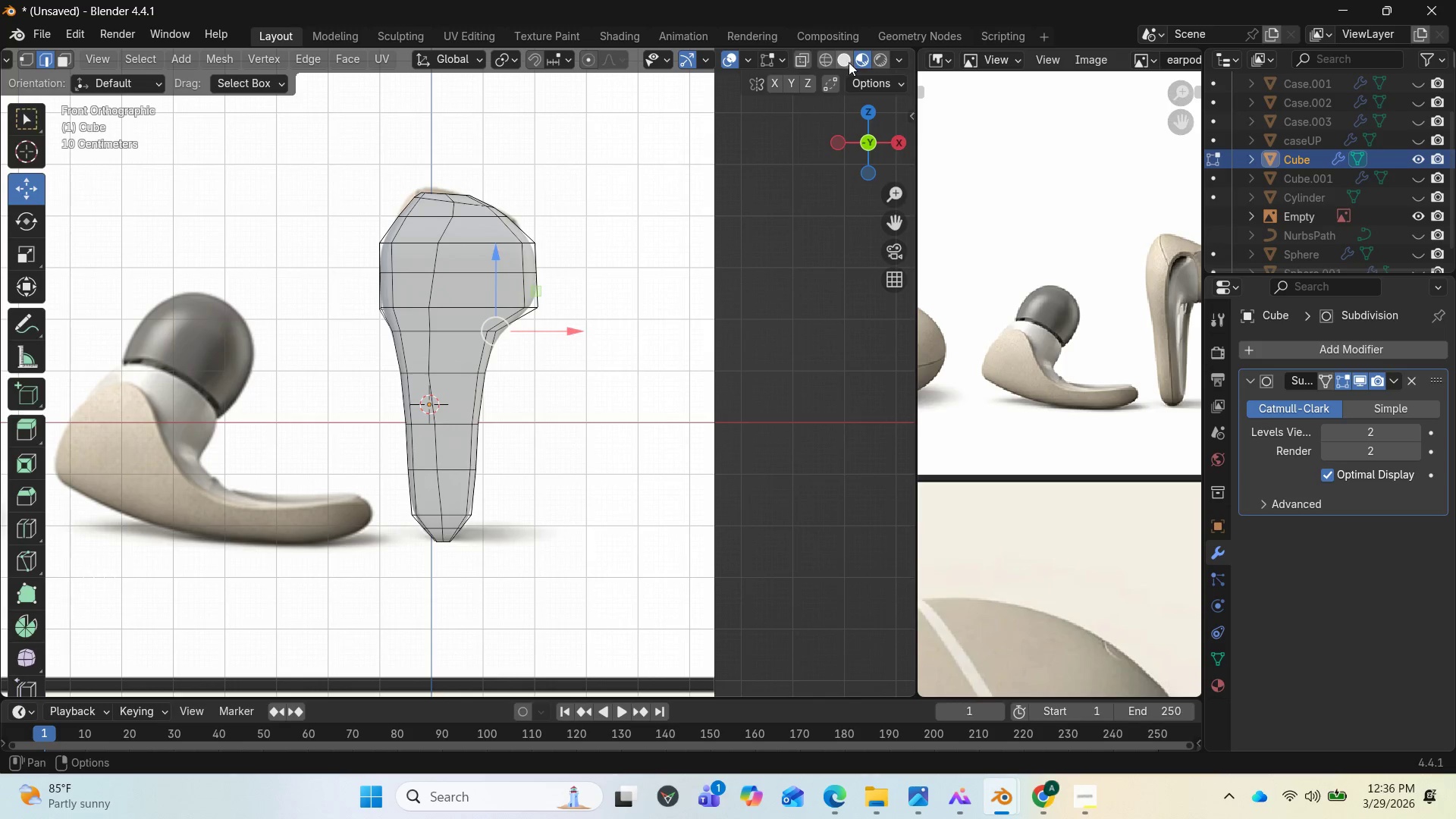 
left_click([849, 62])
 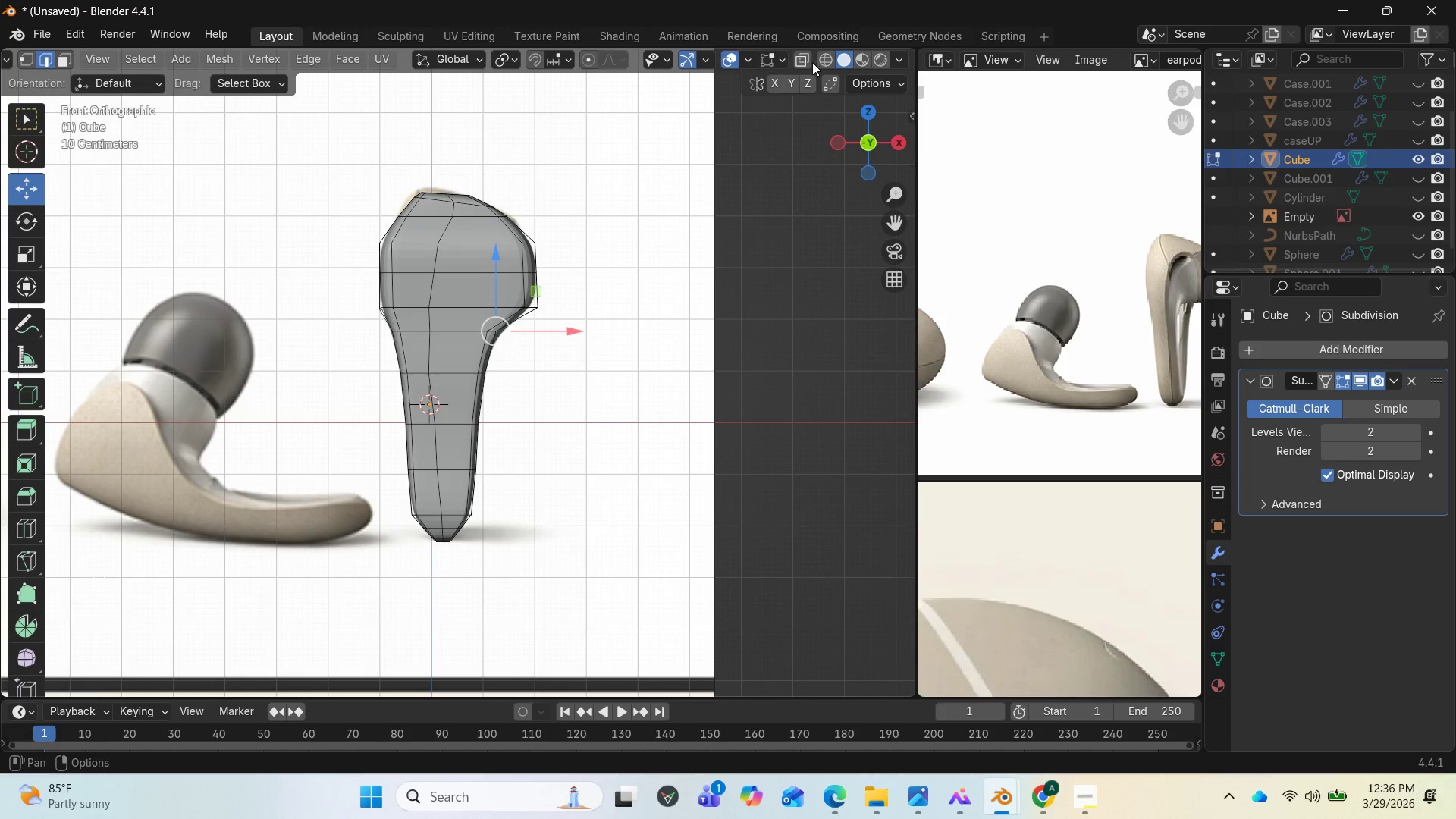 
left_click([802, 60])
 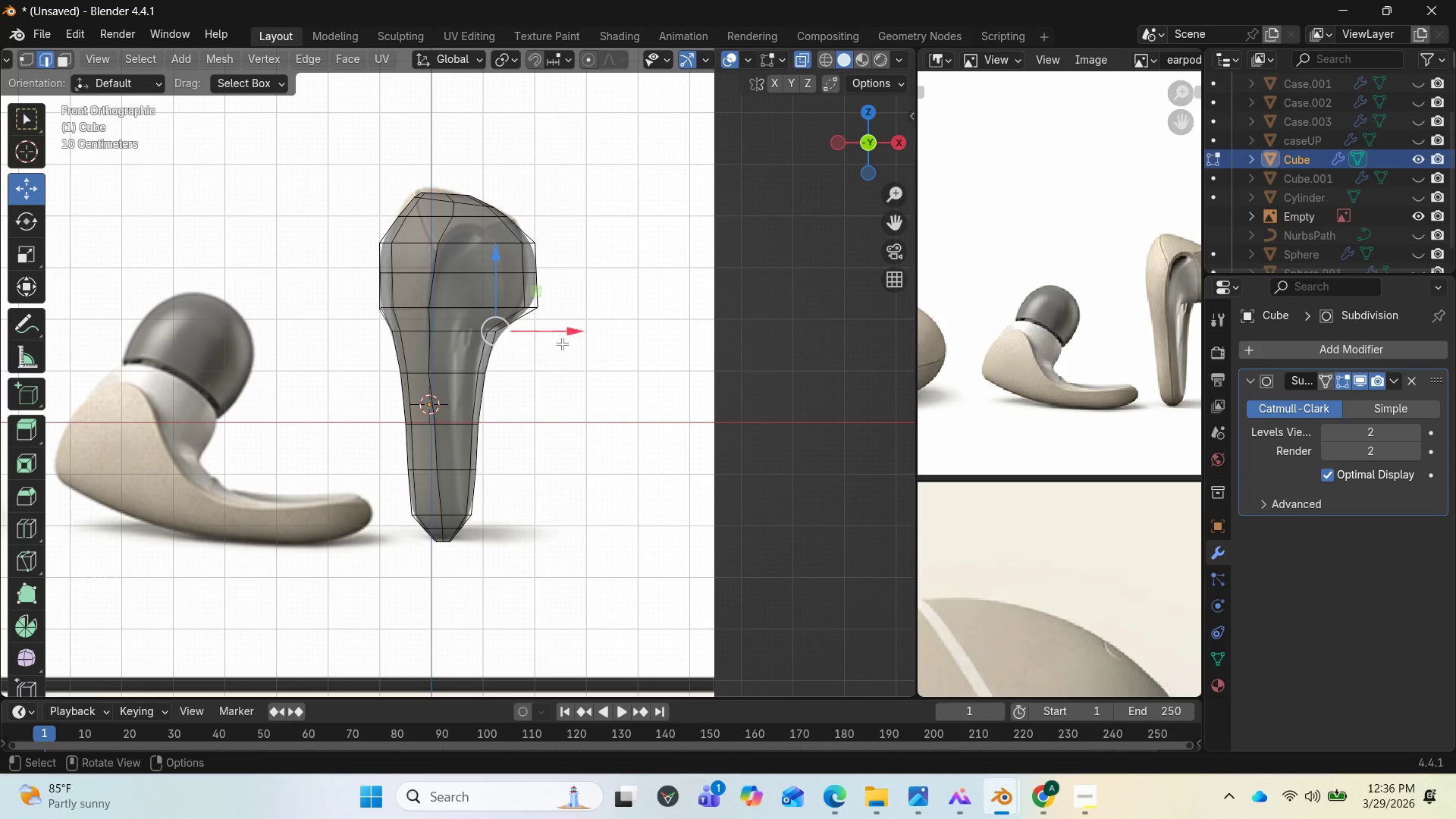 
scroll: coordinate [555, 368], scroll_direction: up, amount: 4.0
 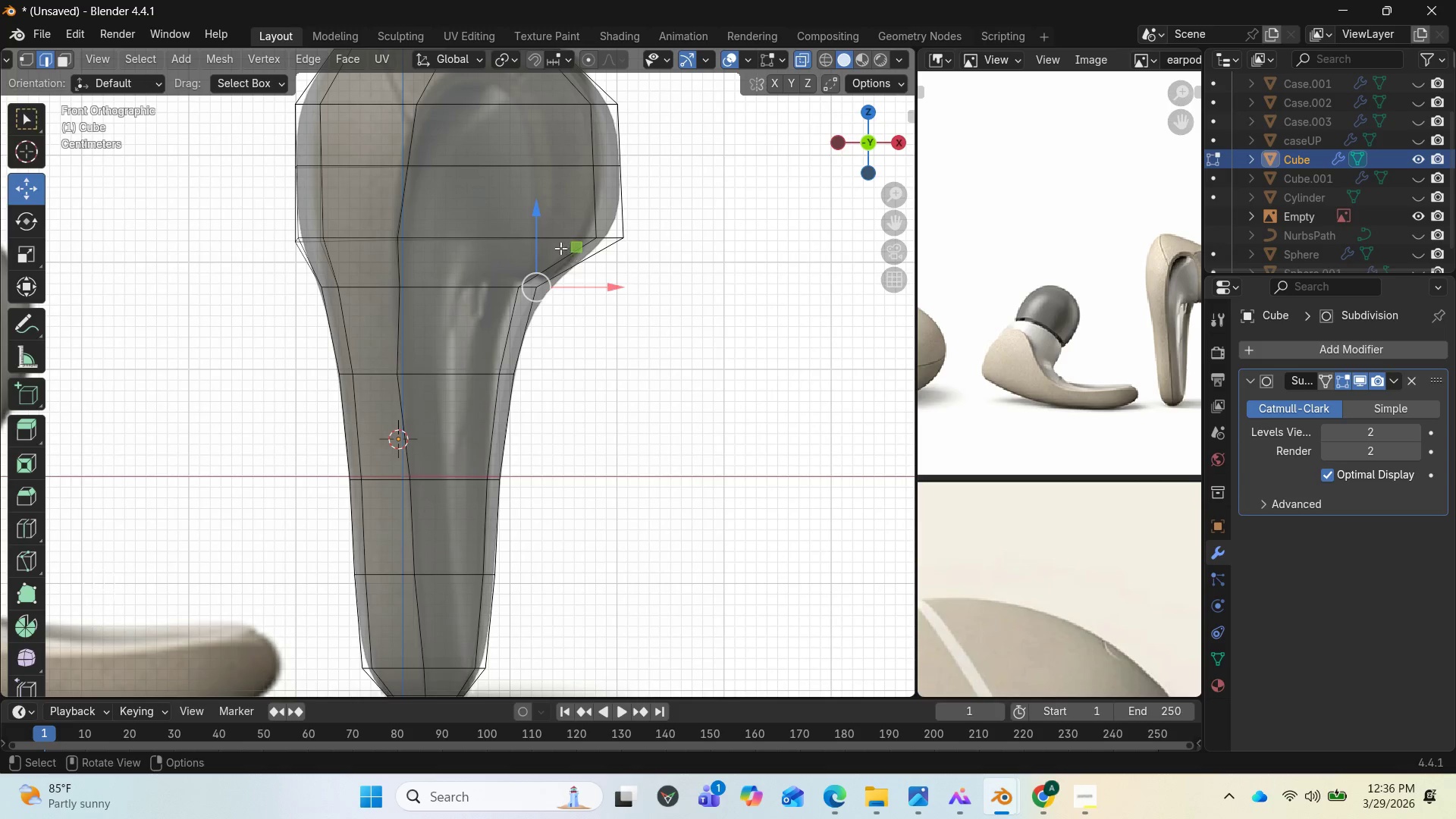 
left_click_drag(start_coordinate=[541, 225], to_coordinate=[534, 227])
 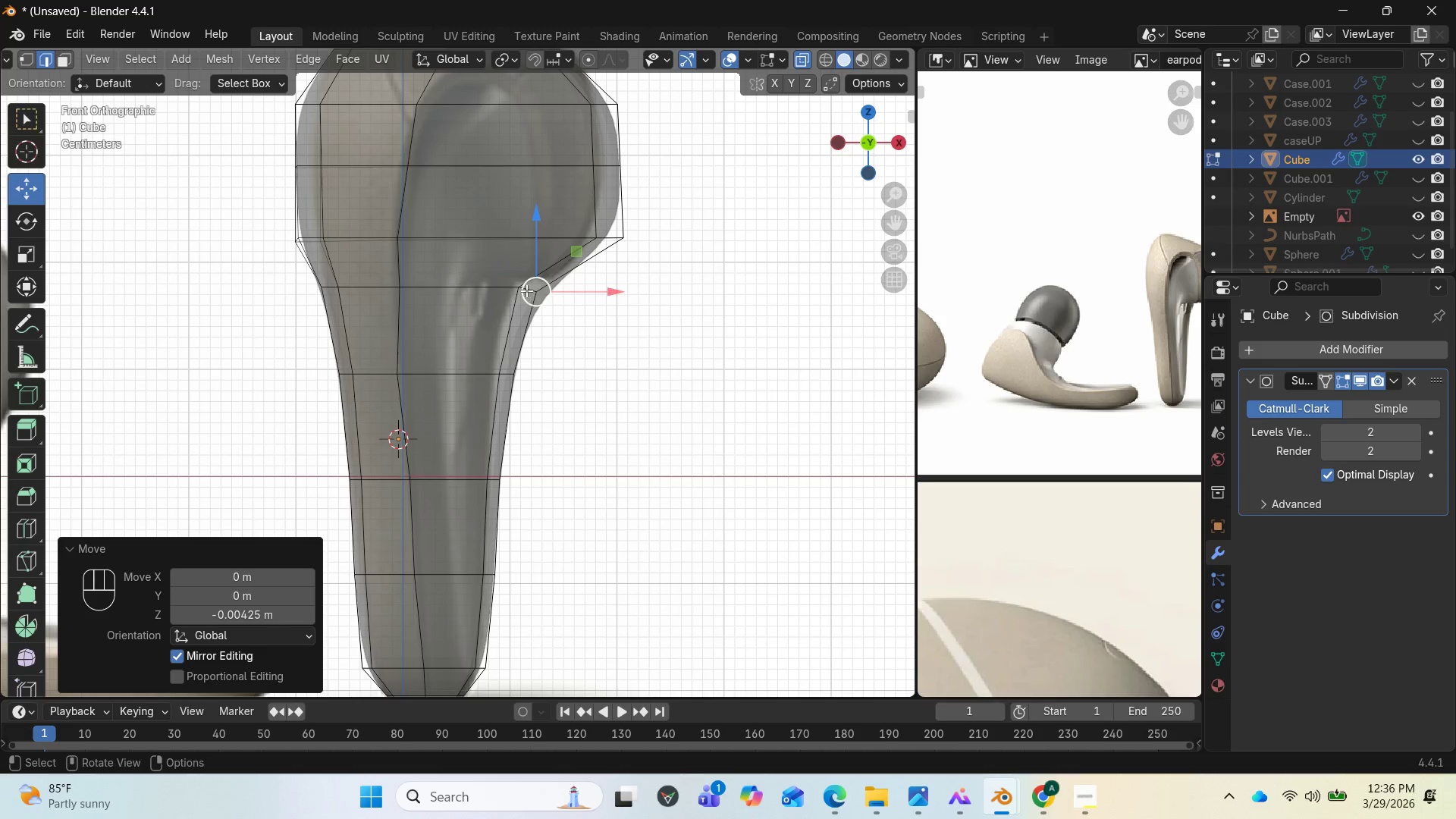 
left_click([523, 290])
 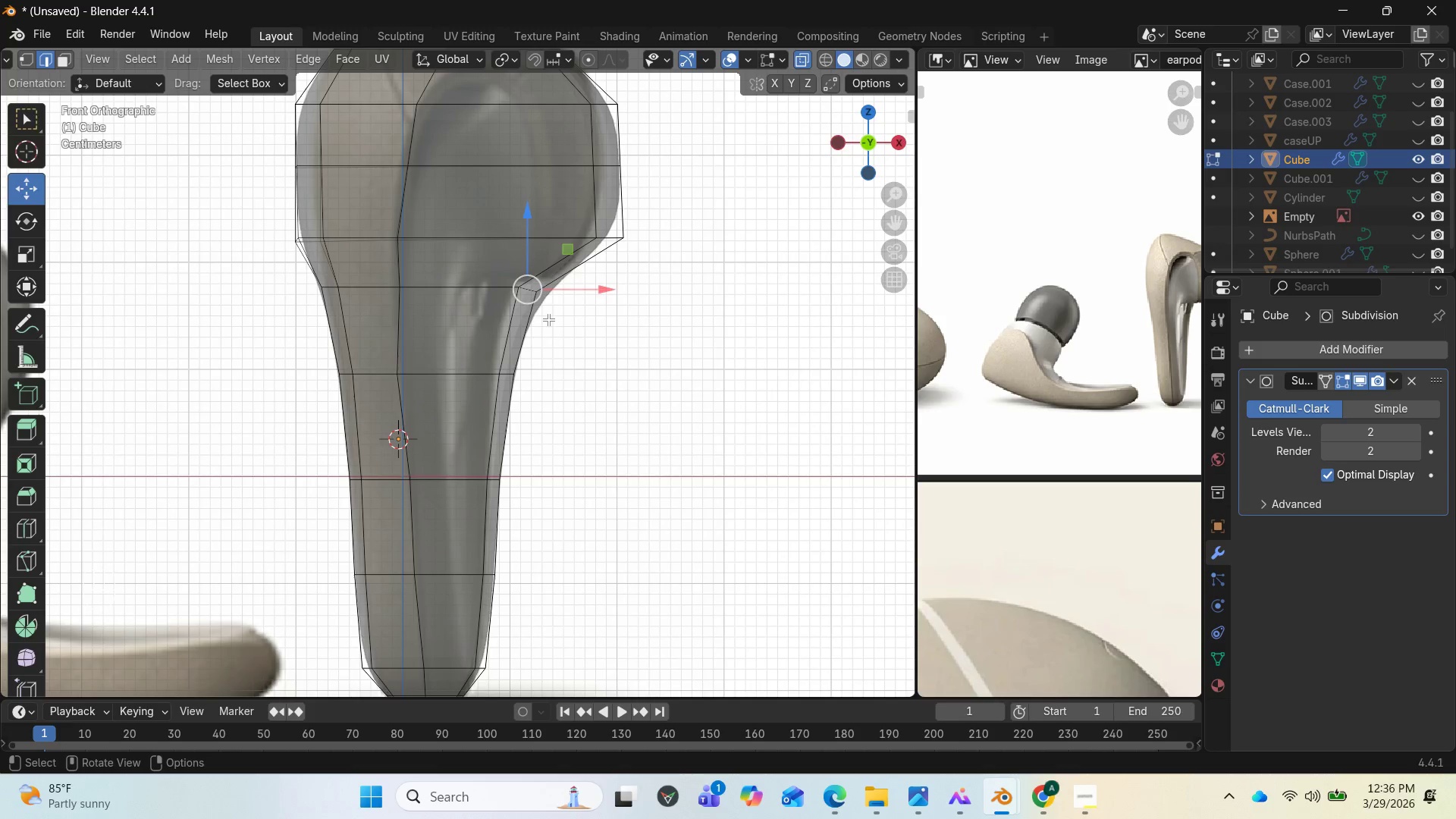 
key(1)
 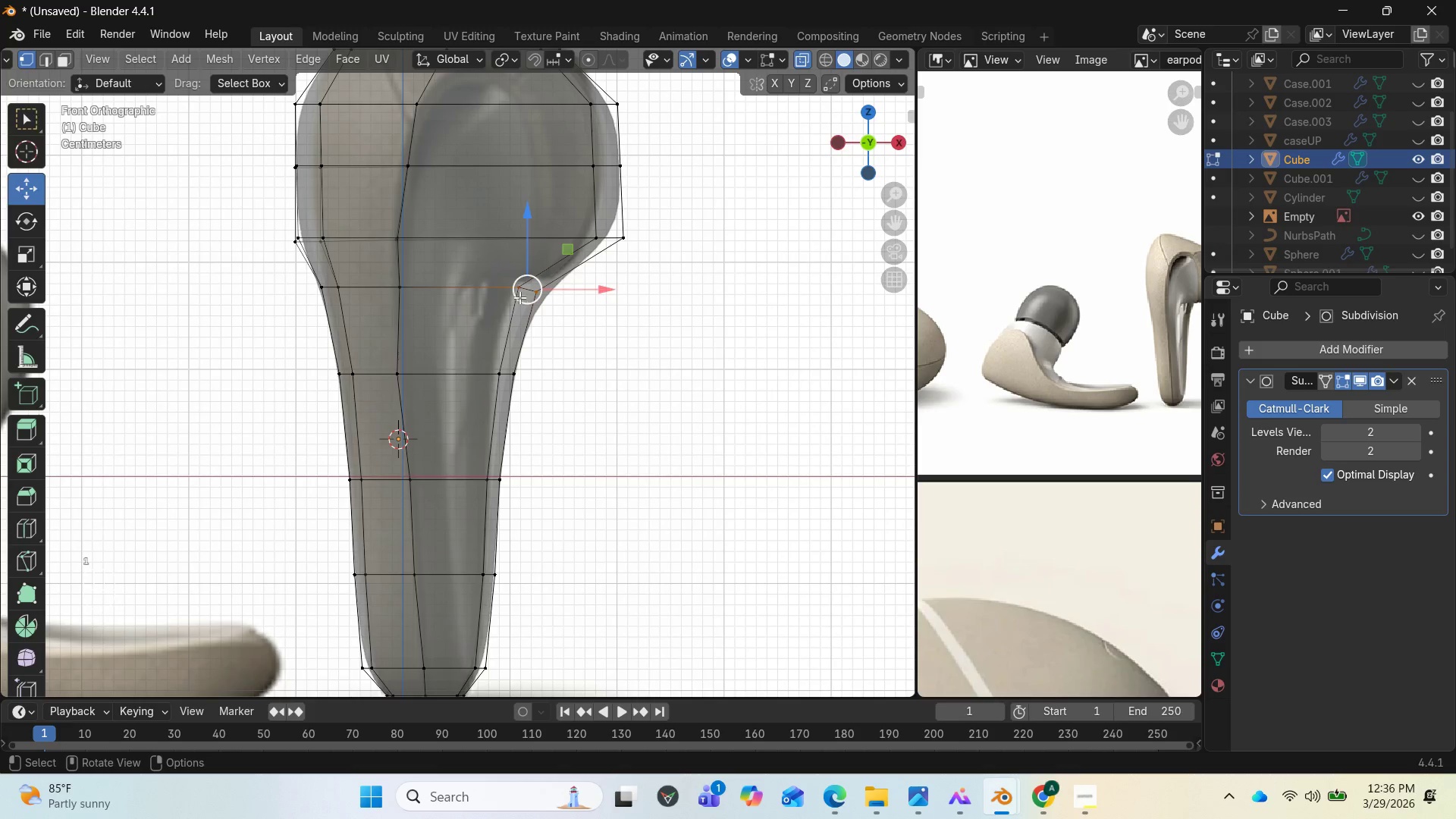 
left_click([519, 290])
 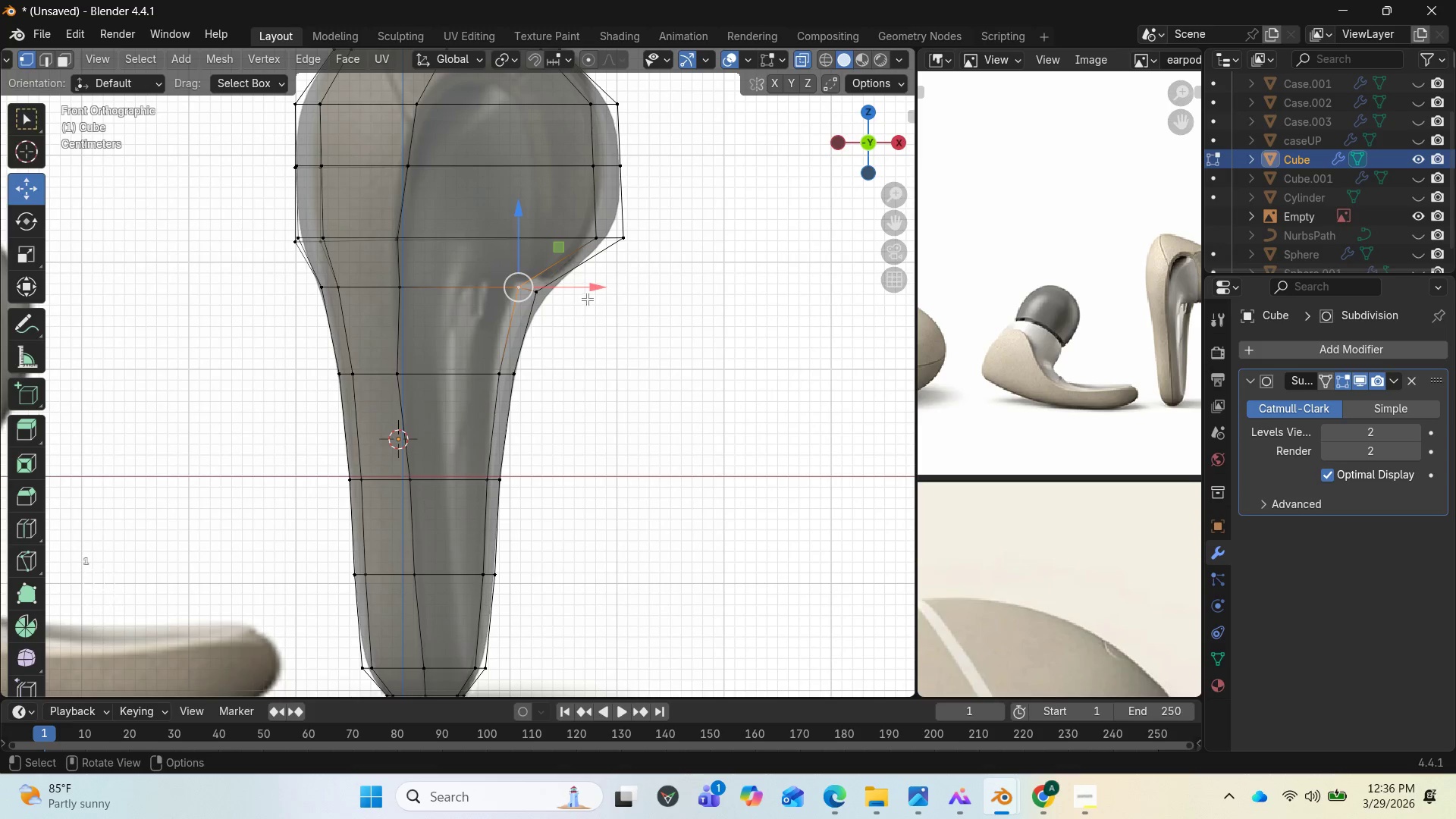 
left_click_drag(start_coordinate=[588, 293], to_coordinate=[577, 284])
 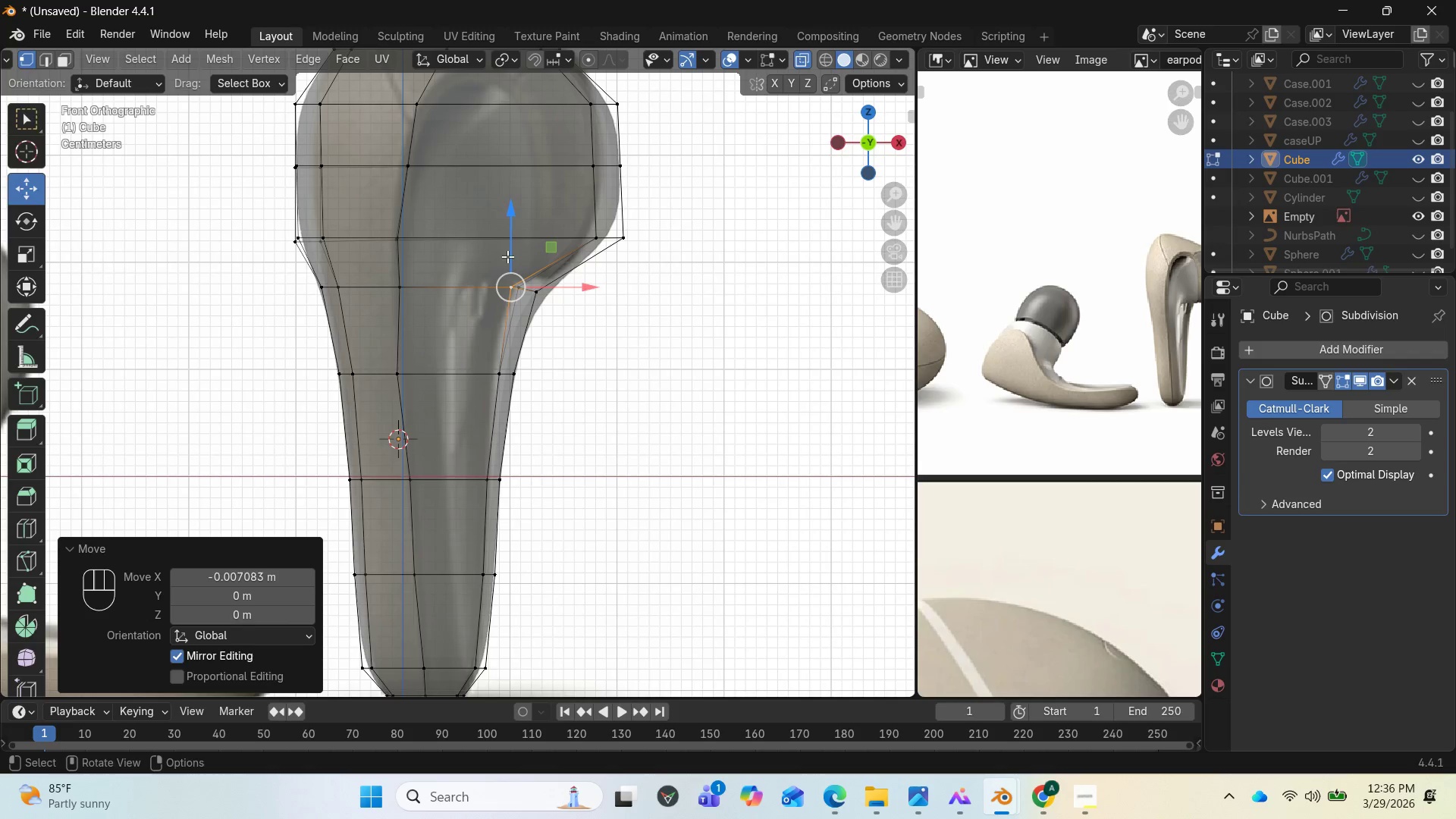 
left_click_drag(start_coordinate=[507, 255], to_coordinate=[505, 242])
 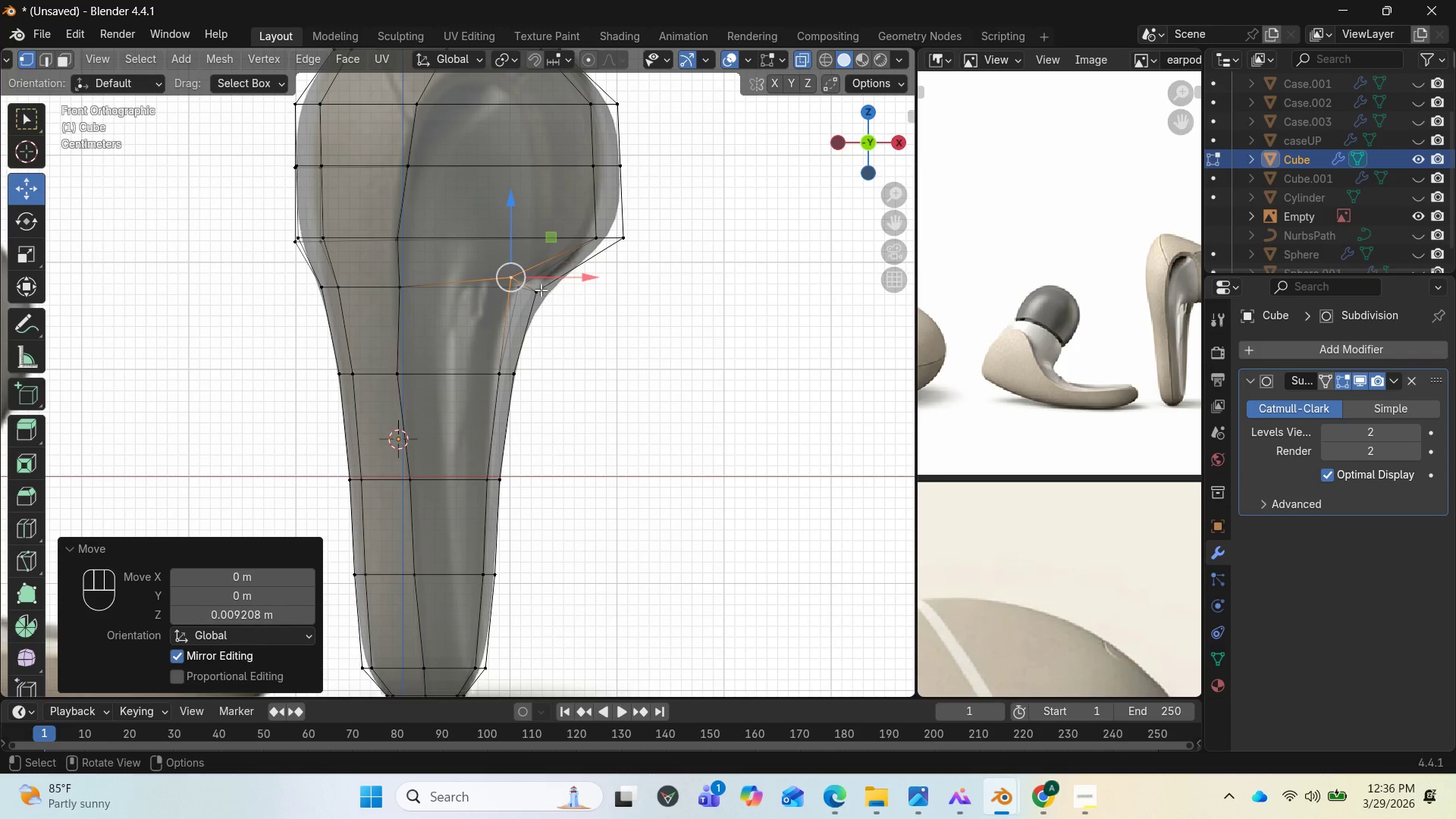 
left_click([539, 289])
 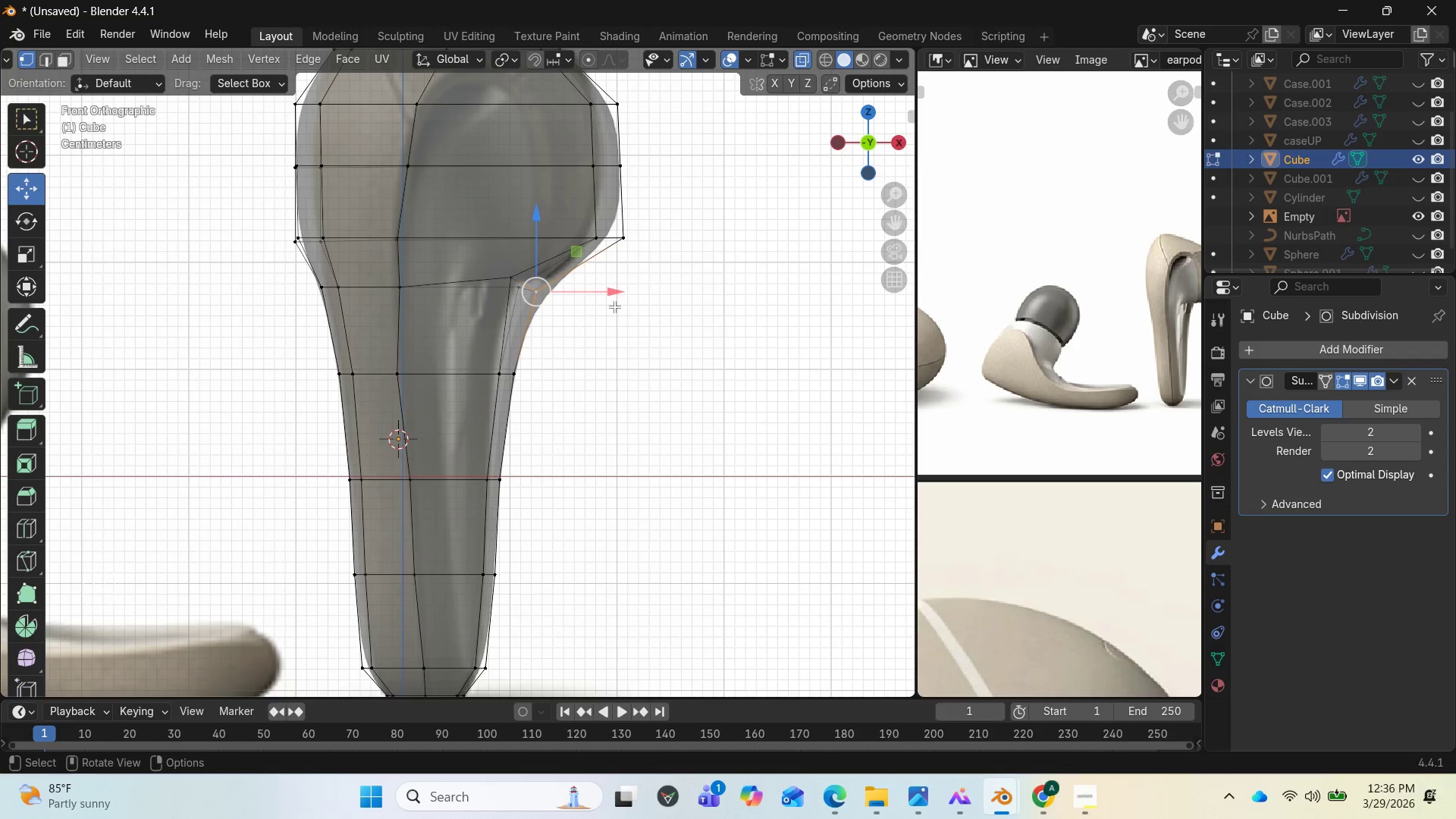 
left_click_drag(start_coordinate=[620, 299], to_coordinate=[607, 293])
 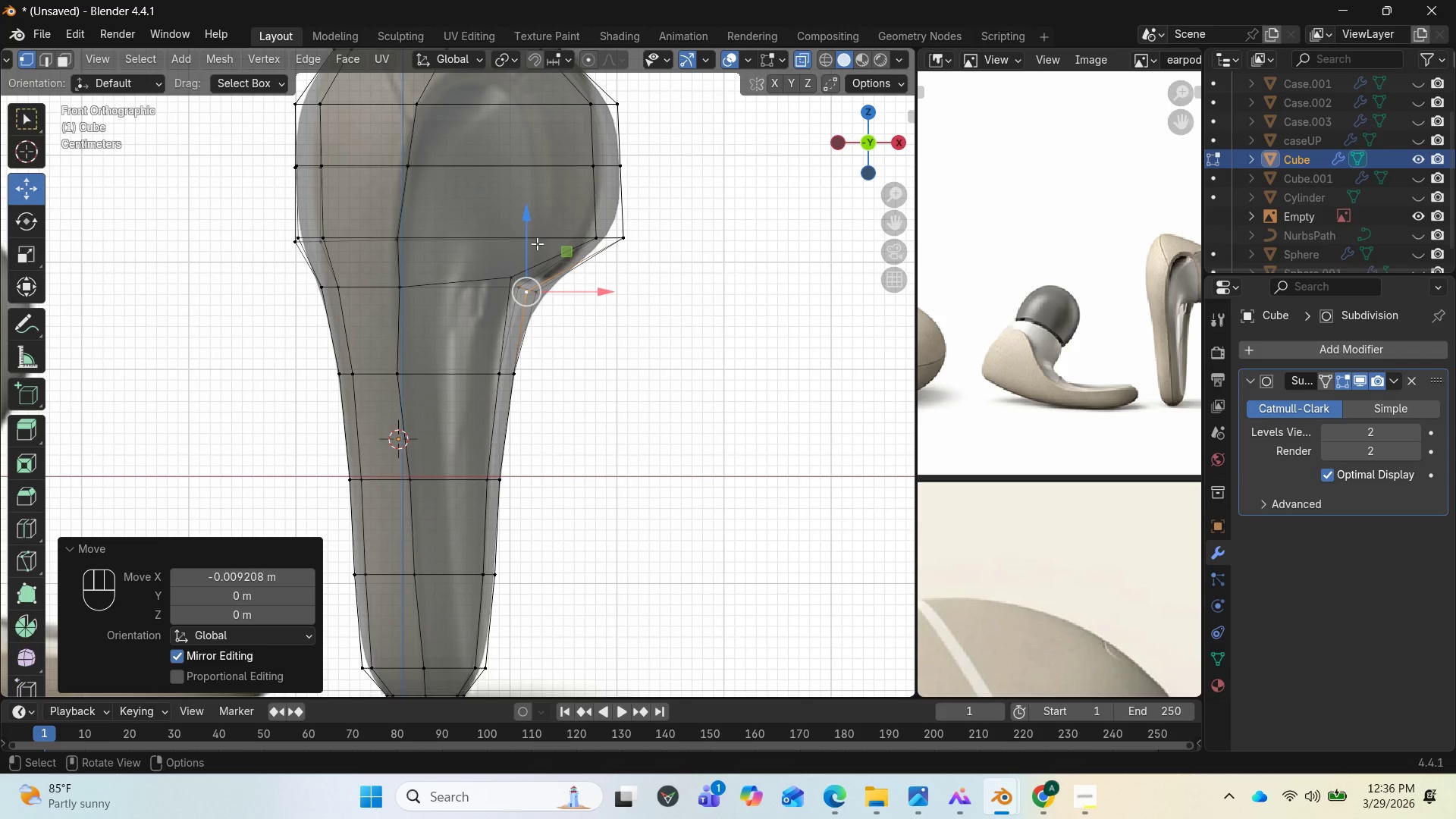 
left_click_drag(start_coordinate=[531, 236], to_coordinate=[529, 228])
 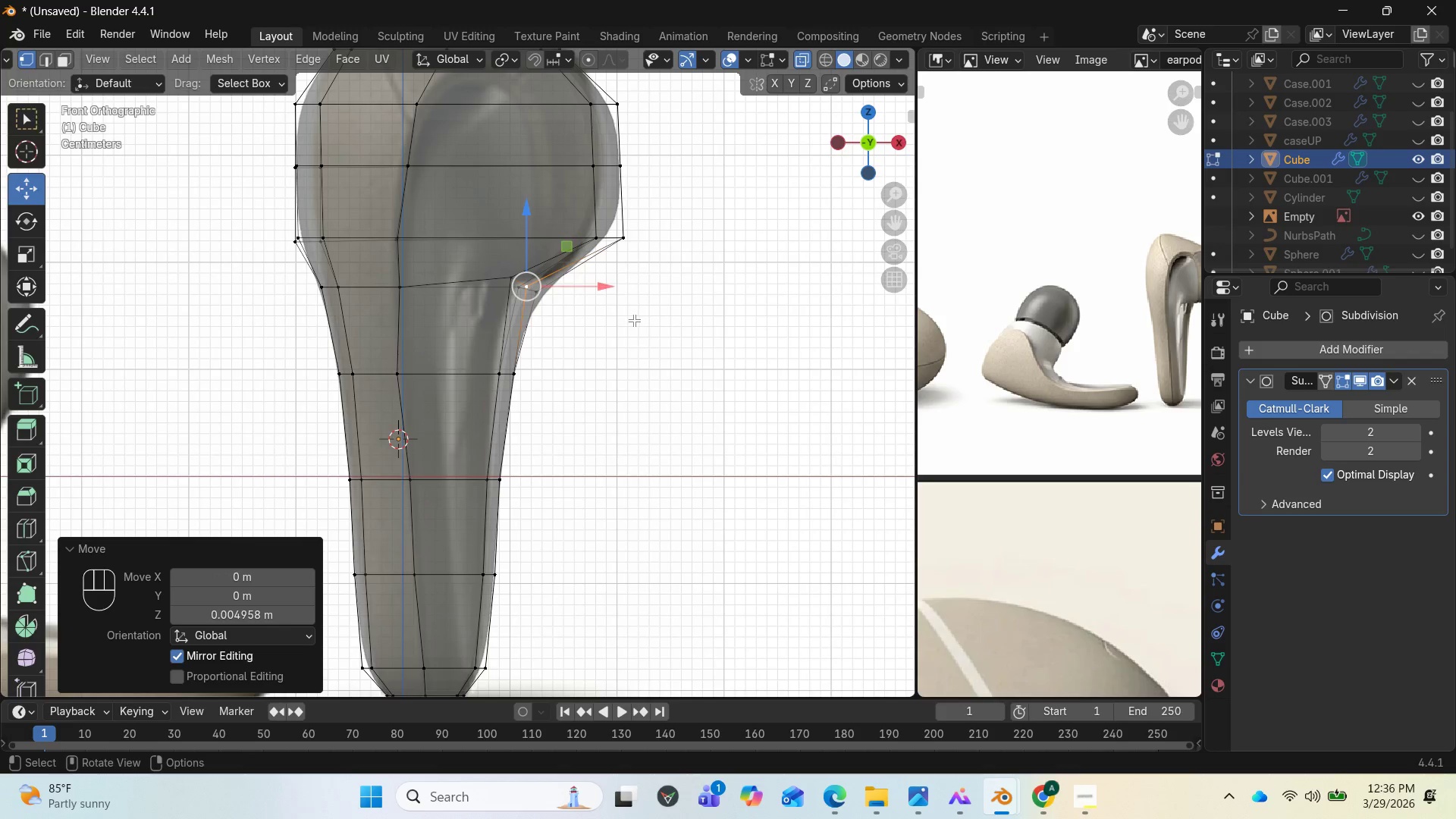 
key(Control+Z)
 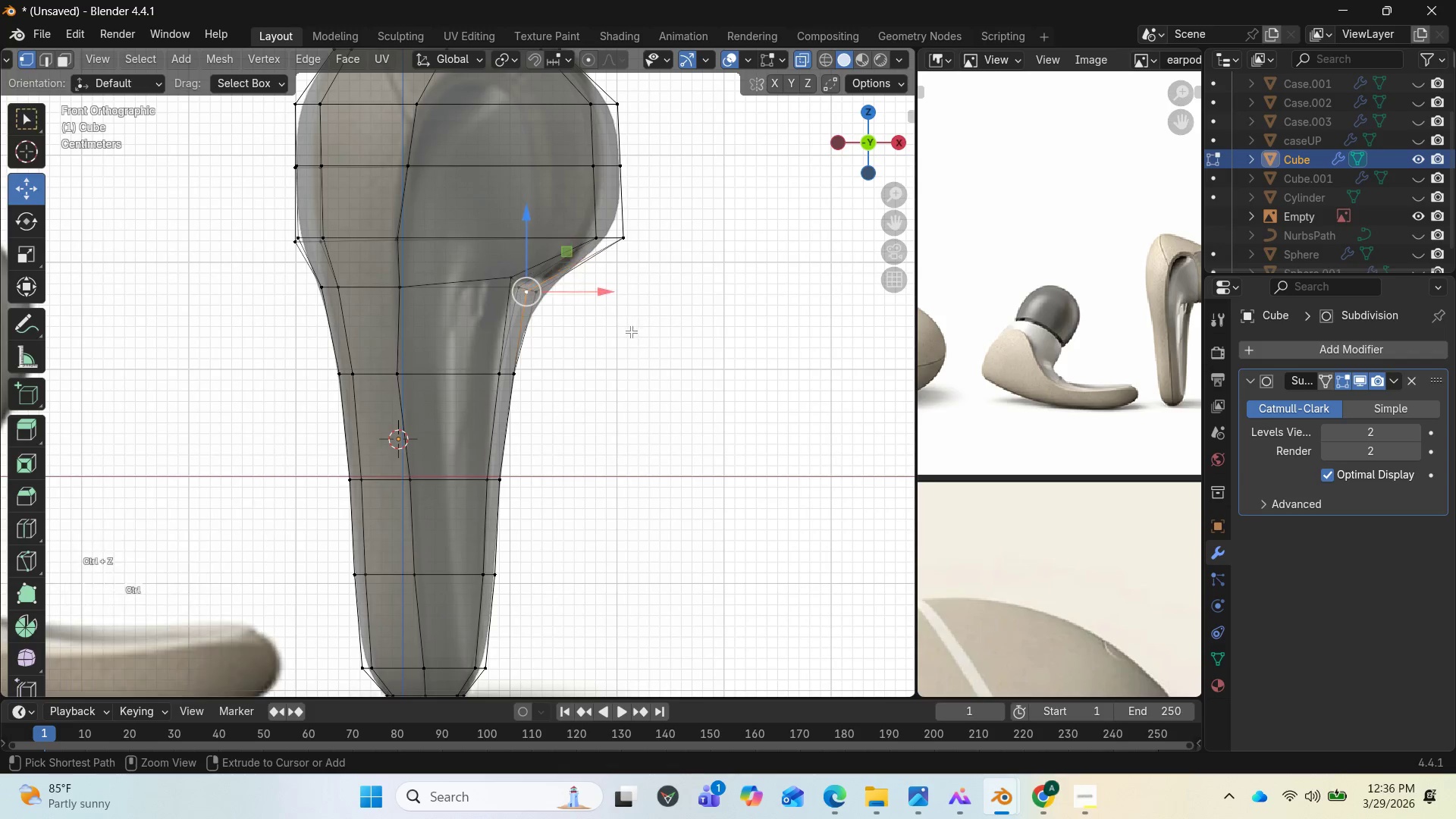 
key(Control+Z)
 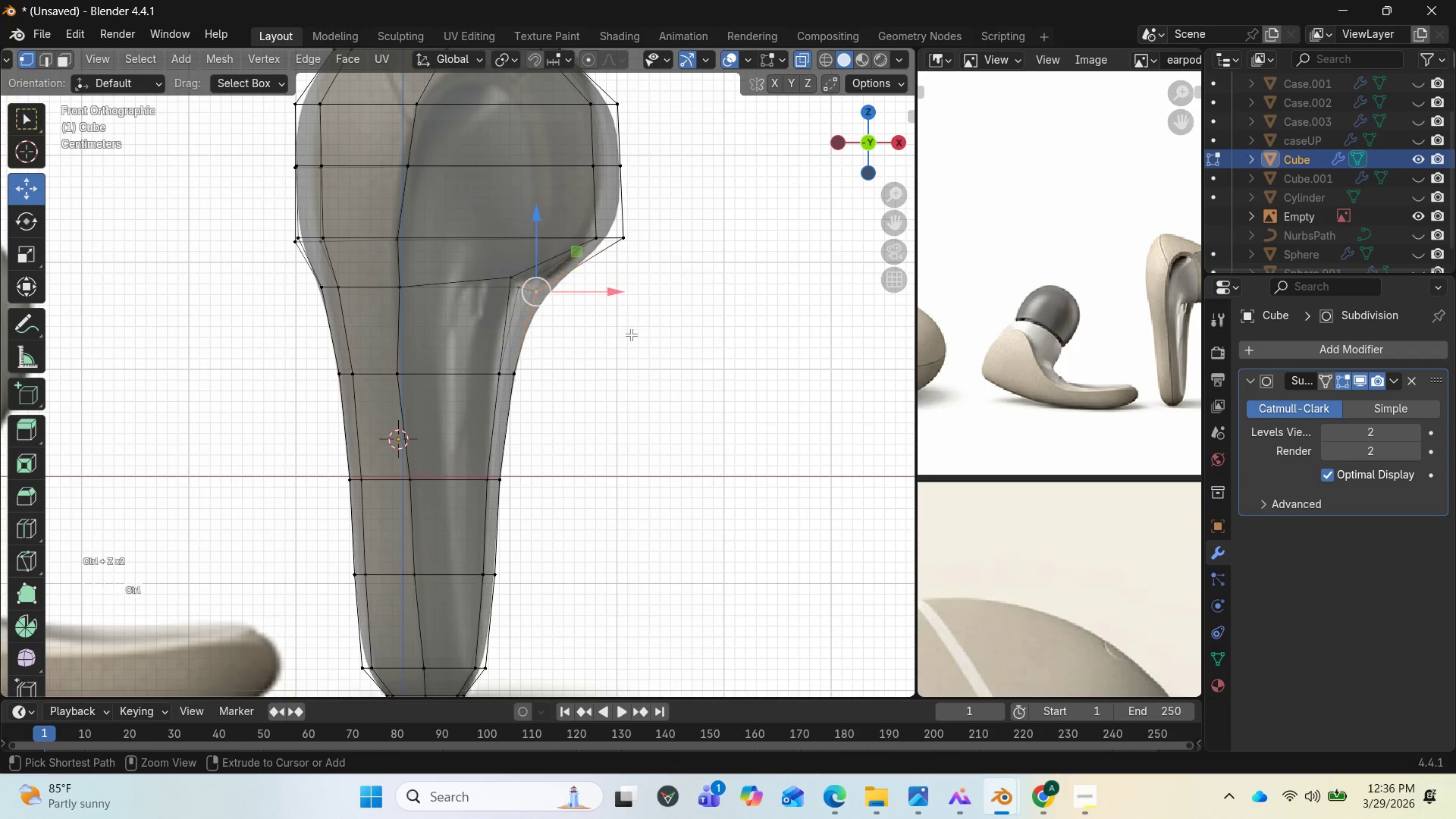 
key(Control+Z)
 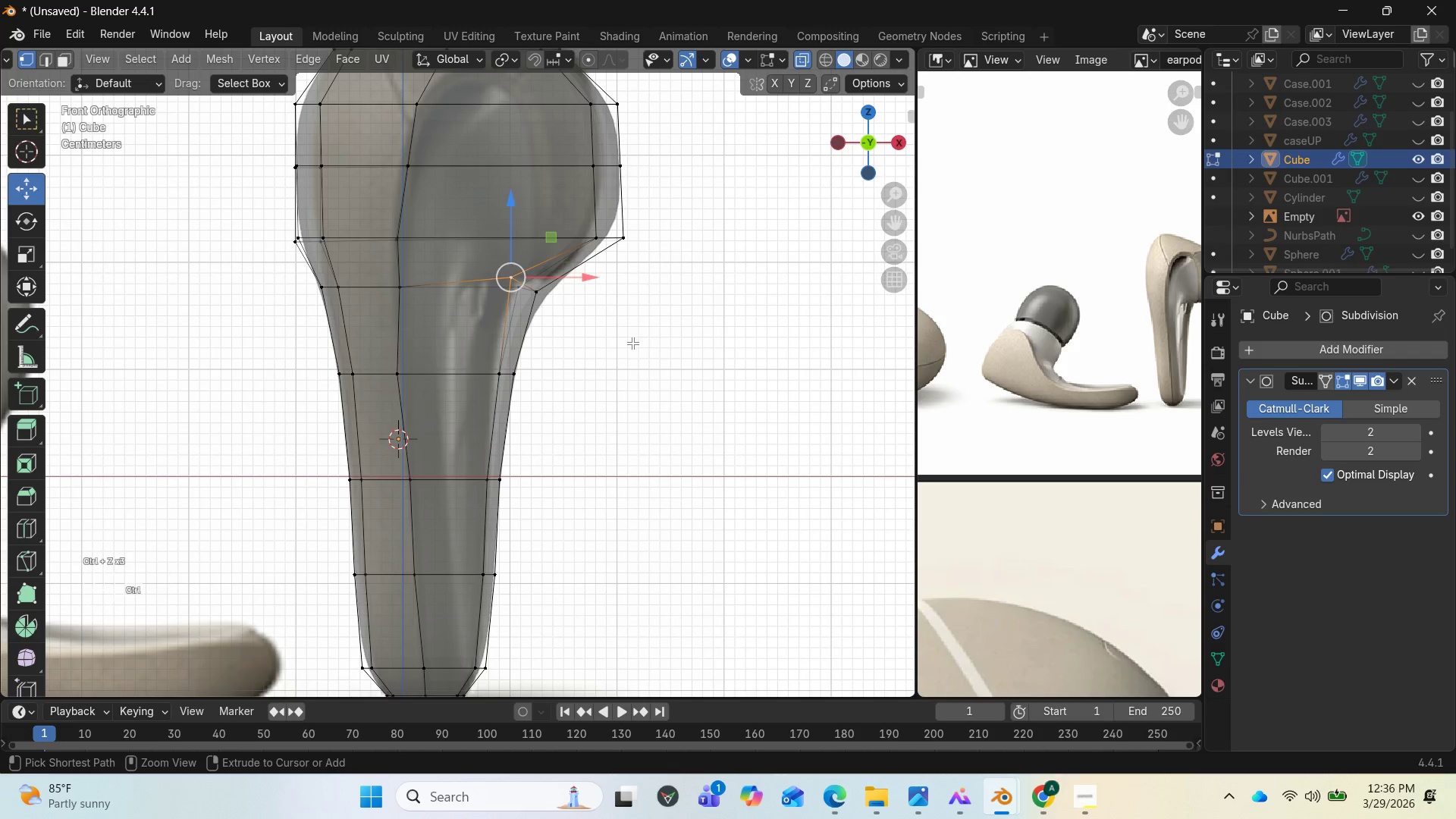 
key(Control+Z)
 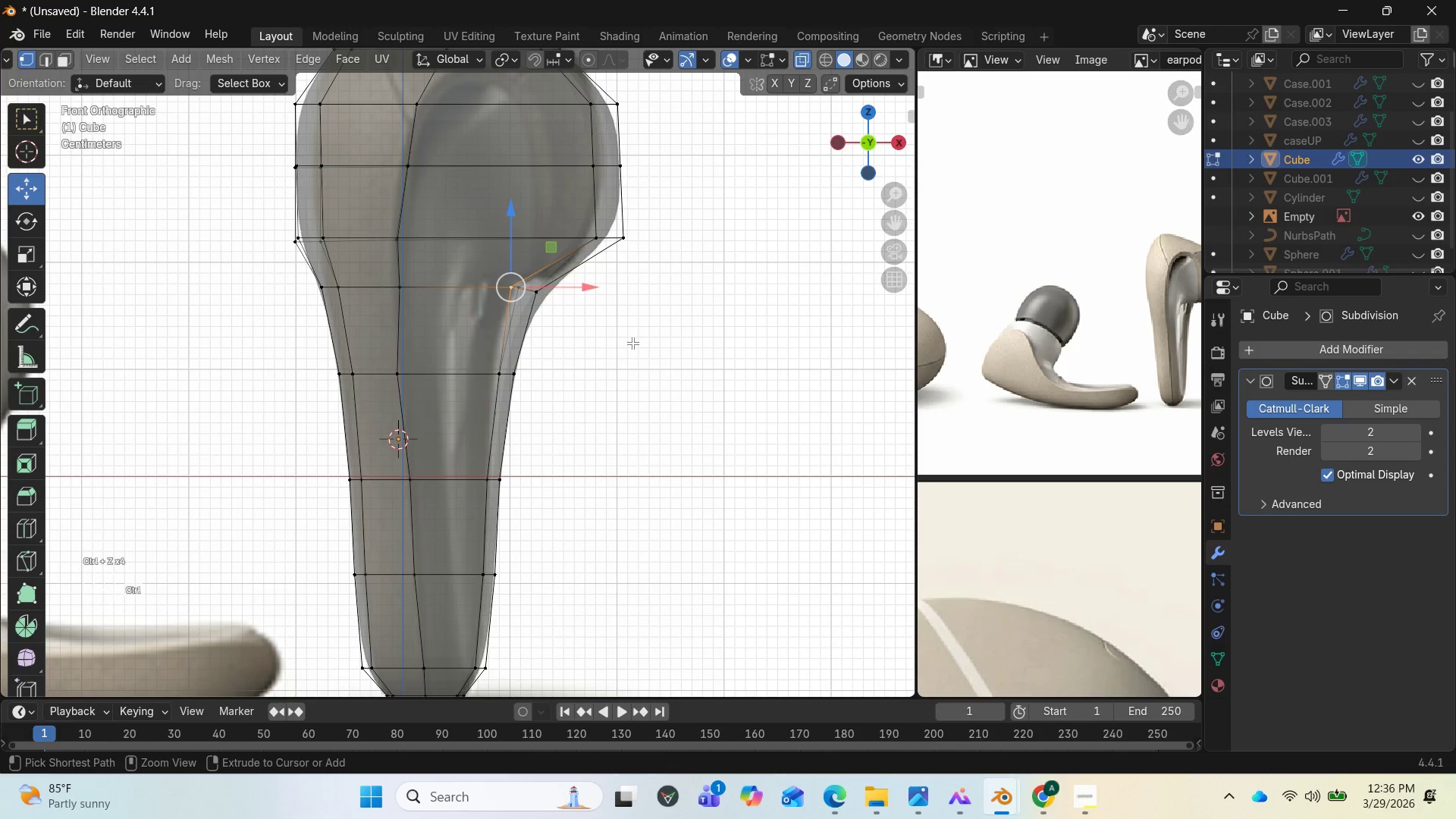 
key(Control+Z)
 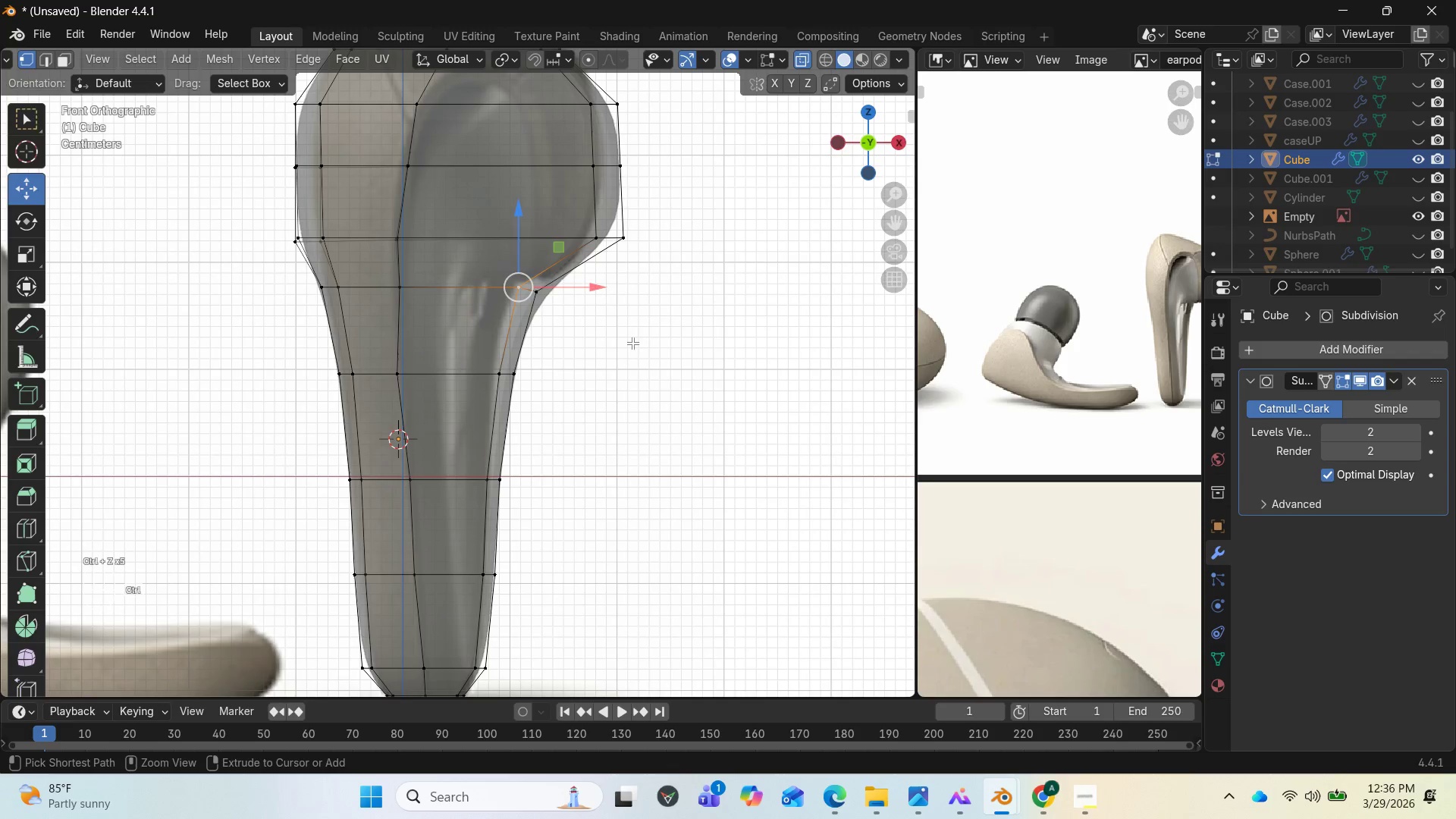 
key(Control+Z)
 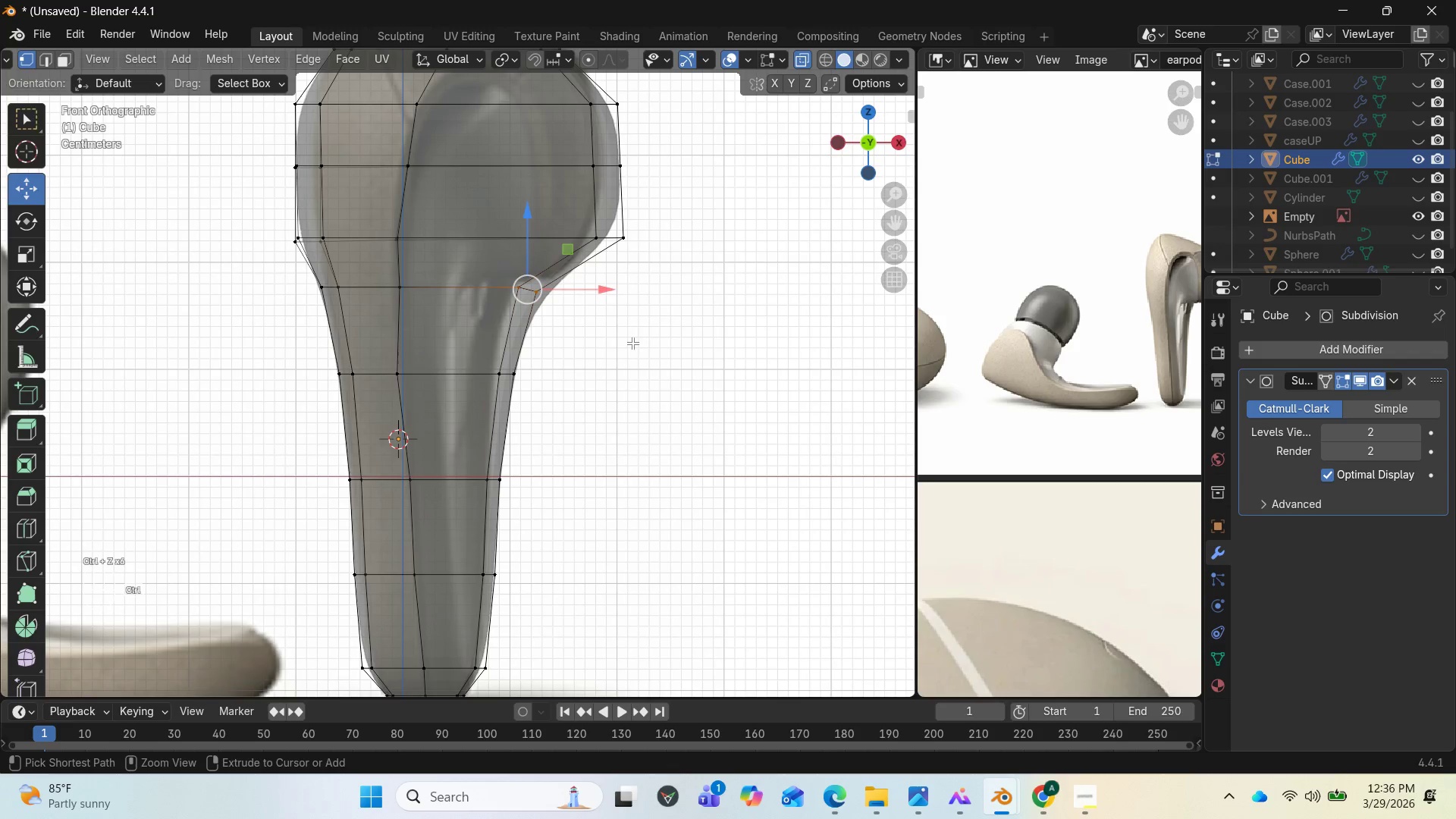 
key(Control+Z)
 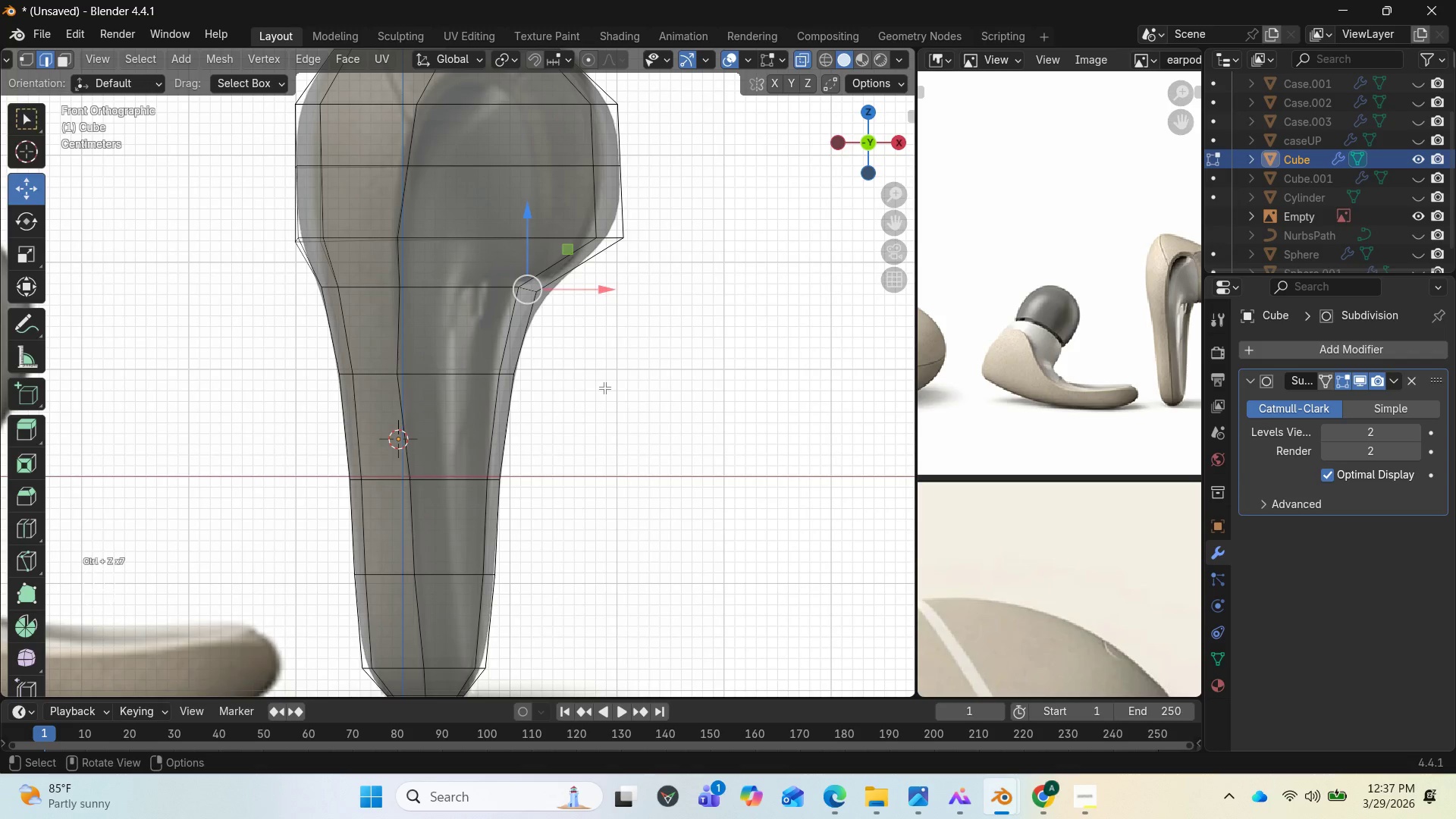 
key(1)
 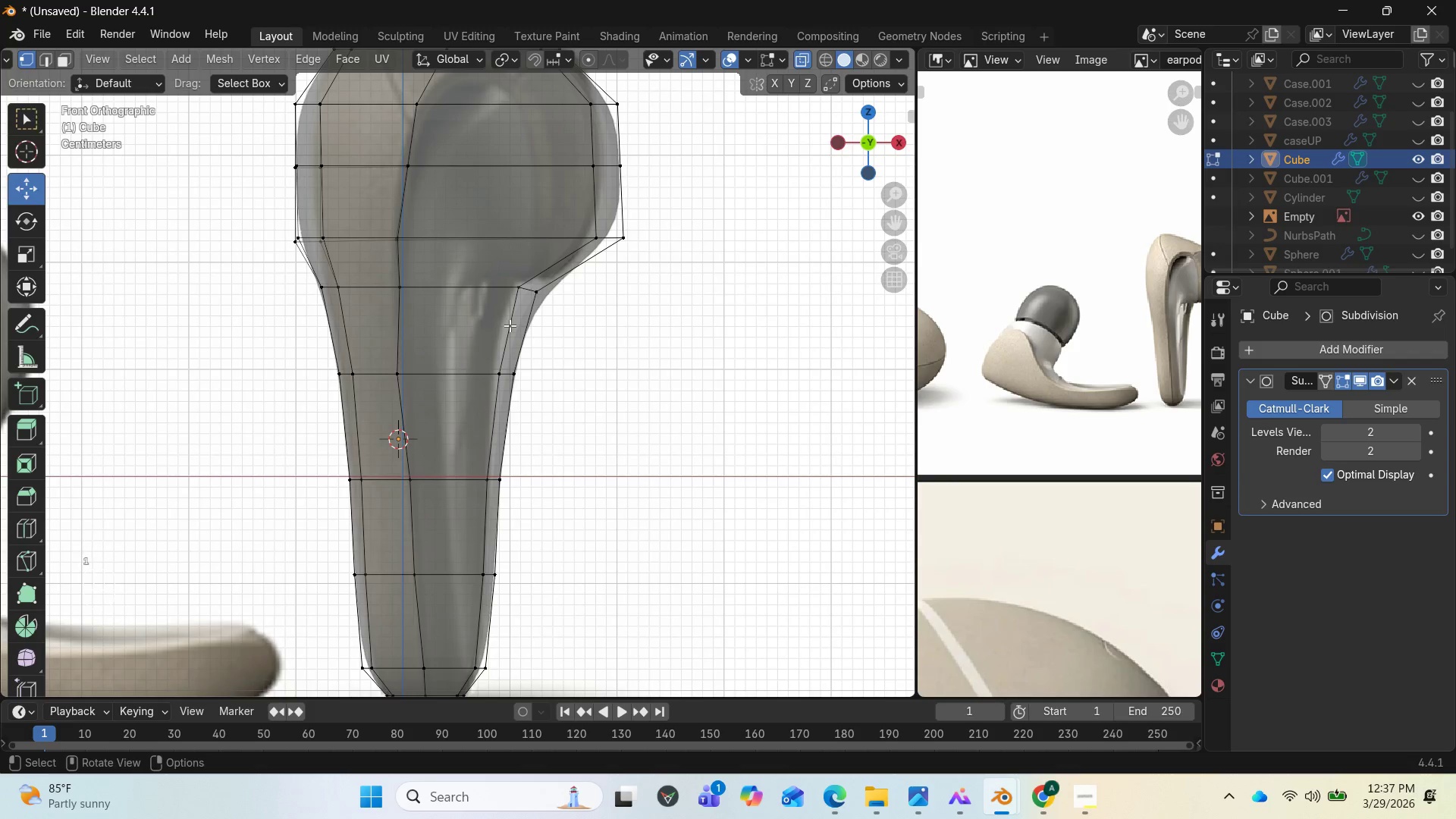 
left_click_drag(start_coordinate=[517, 314], to_coordinate=[522, 270])
 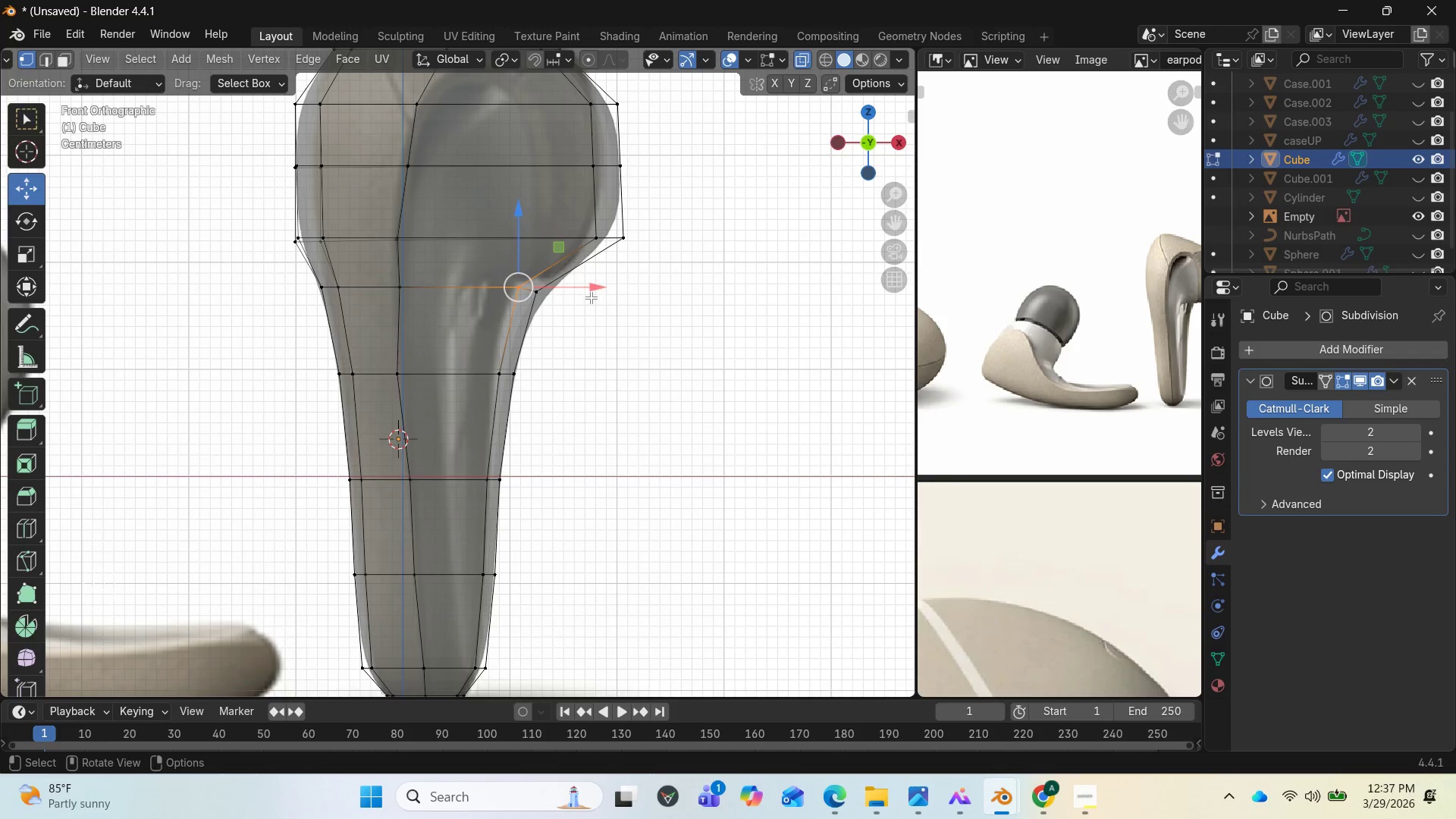 
left_click_drag(start_coordinate=[592, 293], to_coordinate=[583, 288])
 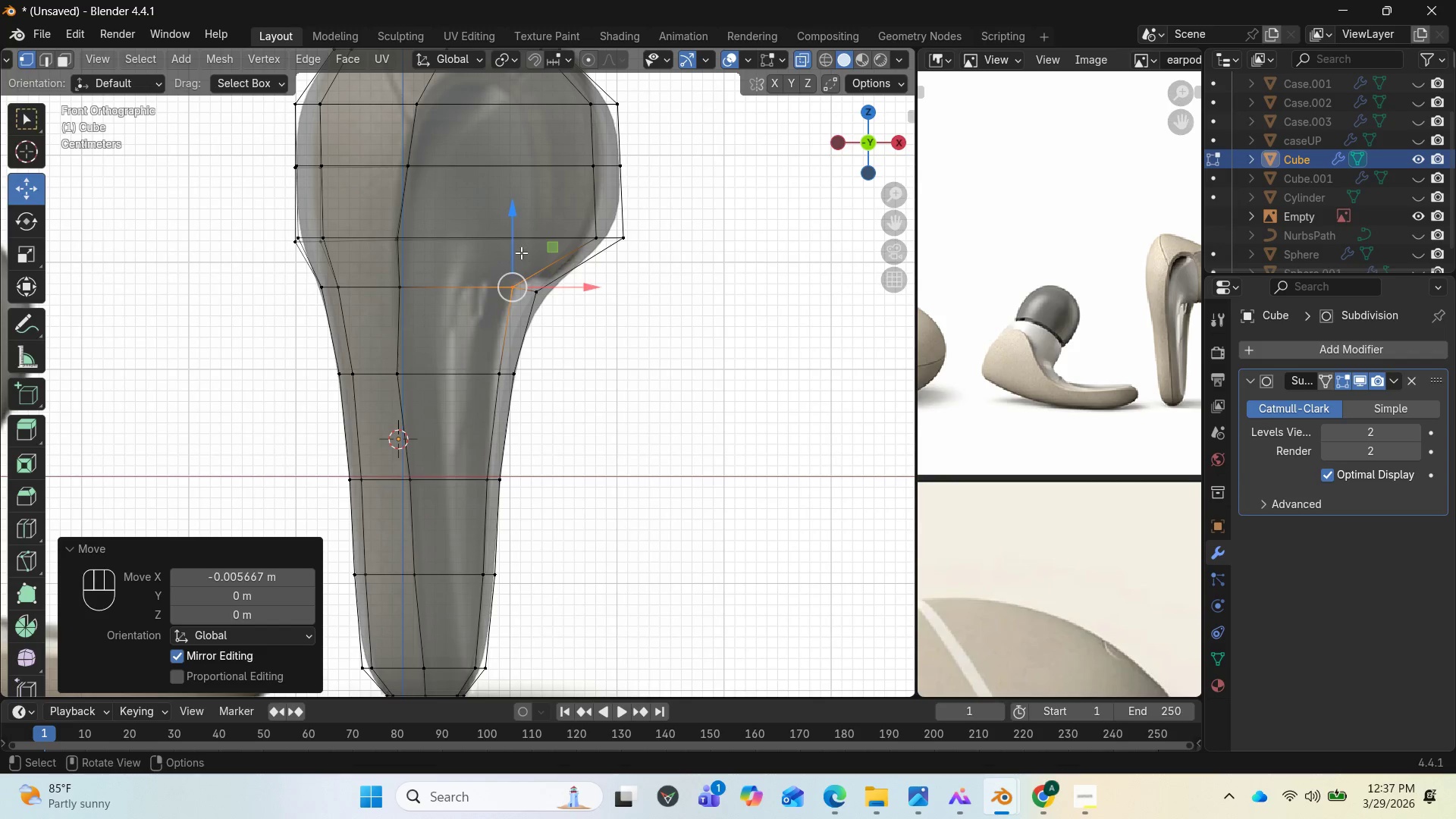 
left_click_drag(start_coordinate=[519, 249], to_coordinate=[515, 241])
 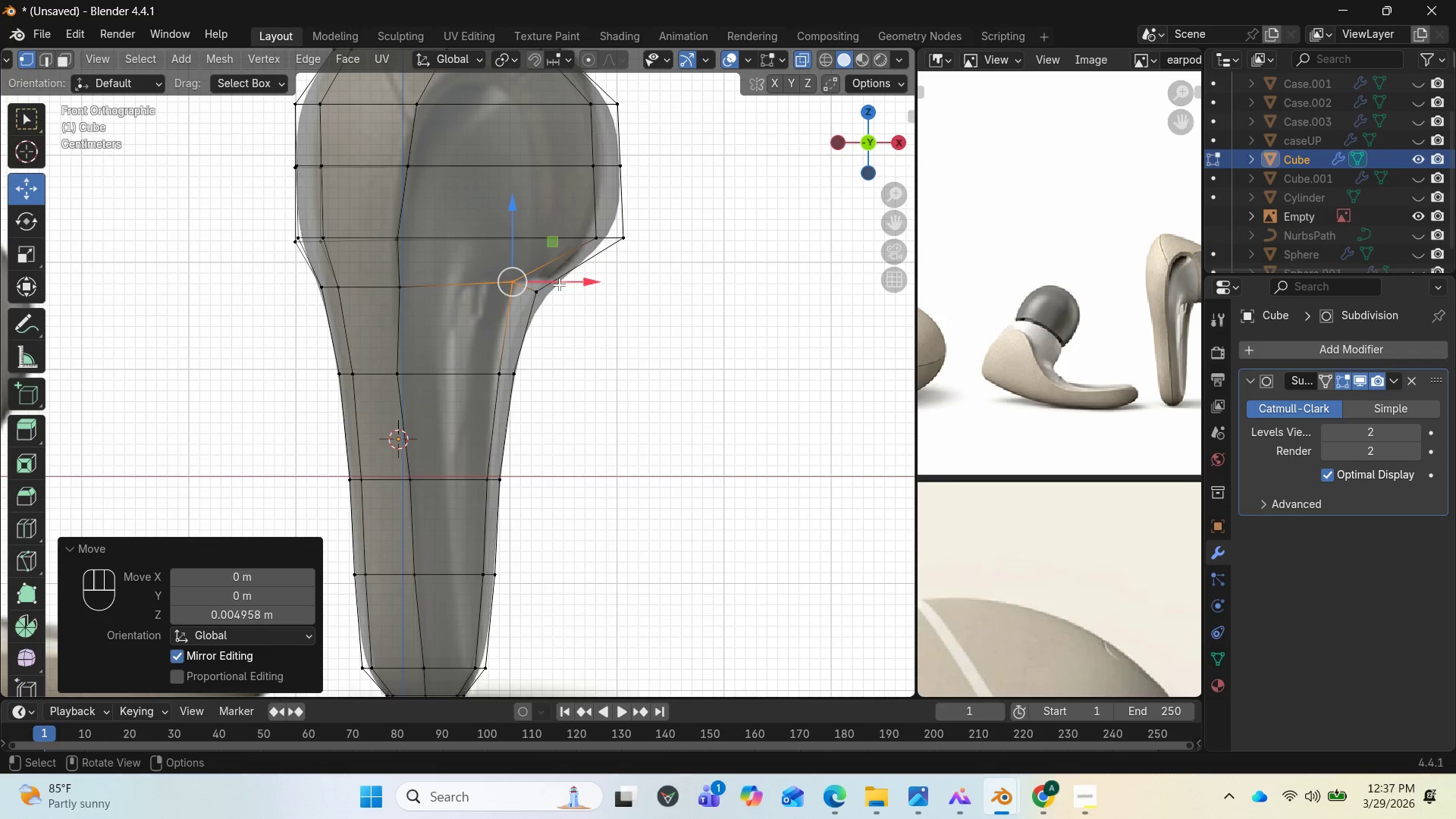 
left_click_drag(start_coordinate=[561, 286], to_coordinate=[565, 279])
 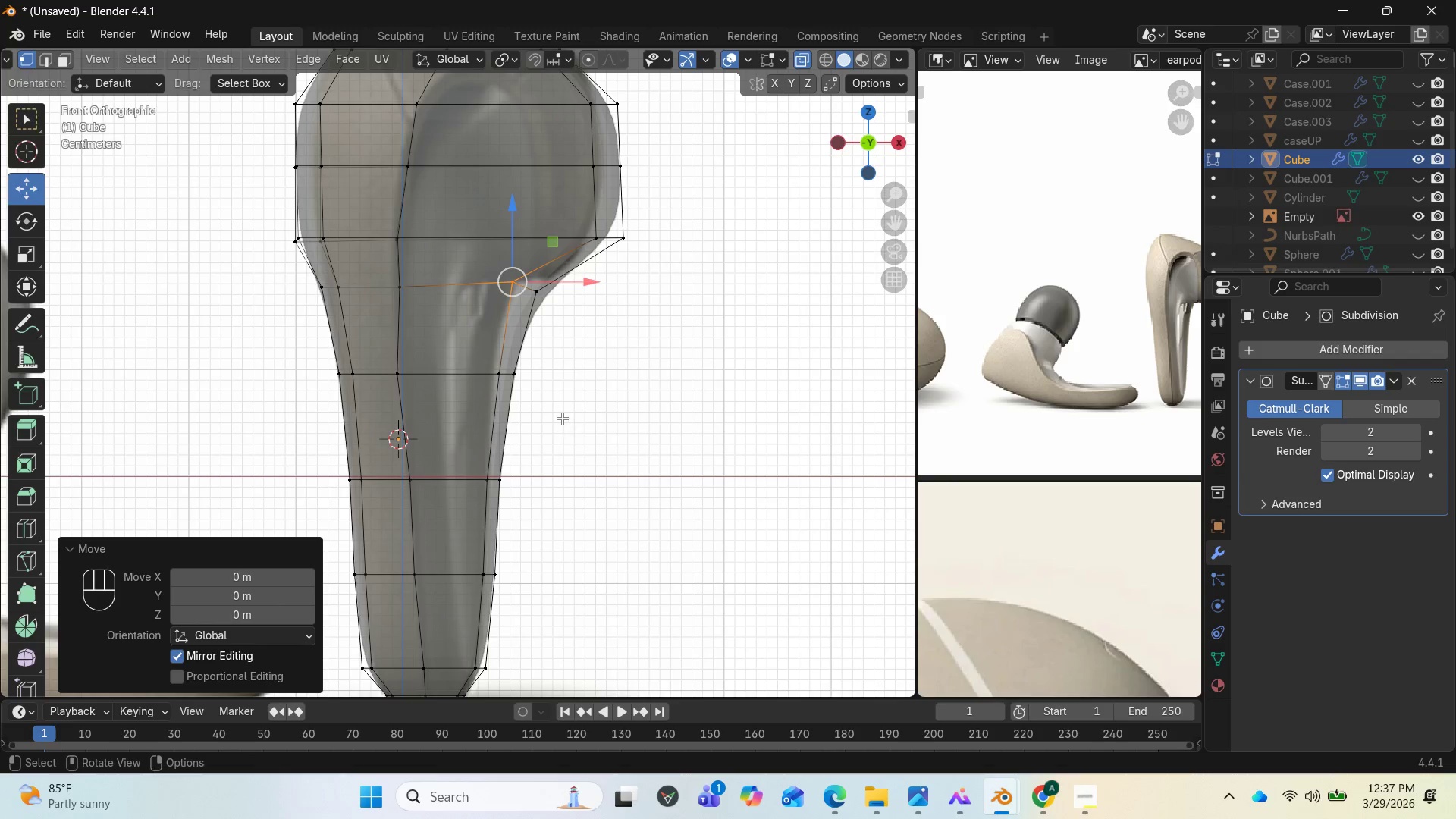 
left_click_drag(start_coordinate=[564, 422], to_coordinate=[484, 357])
 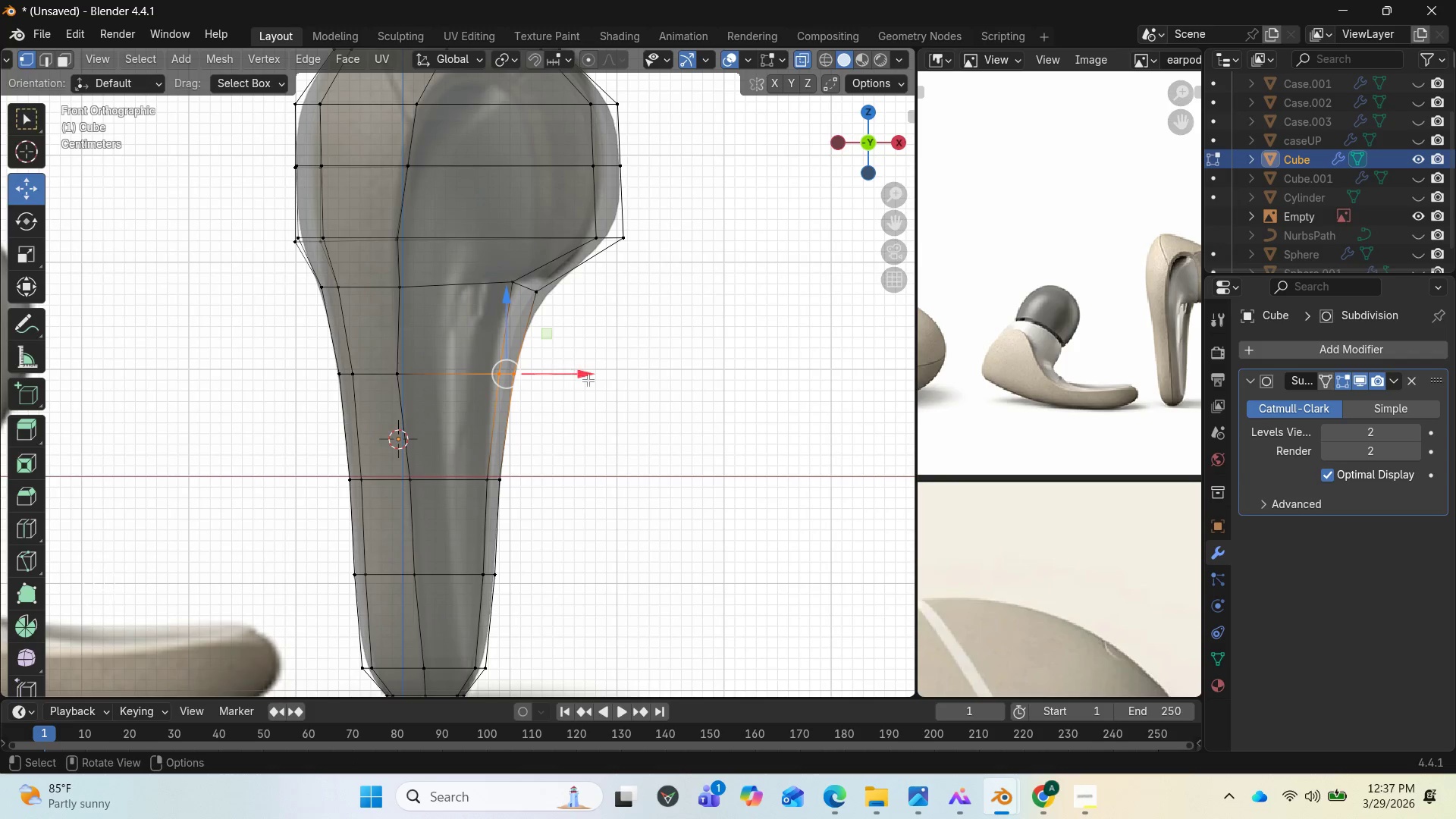 
left_click_drag(start_coordinate=[595, 382], to_coordinate=[563, 362])
 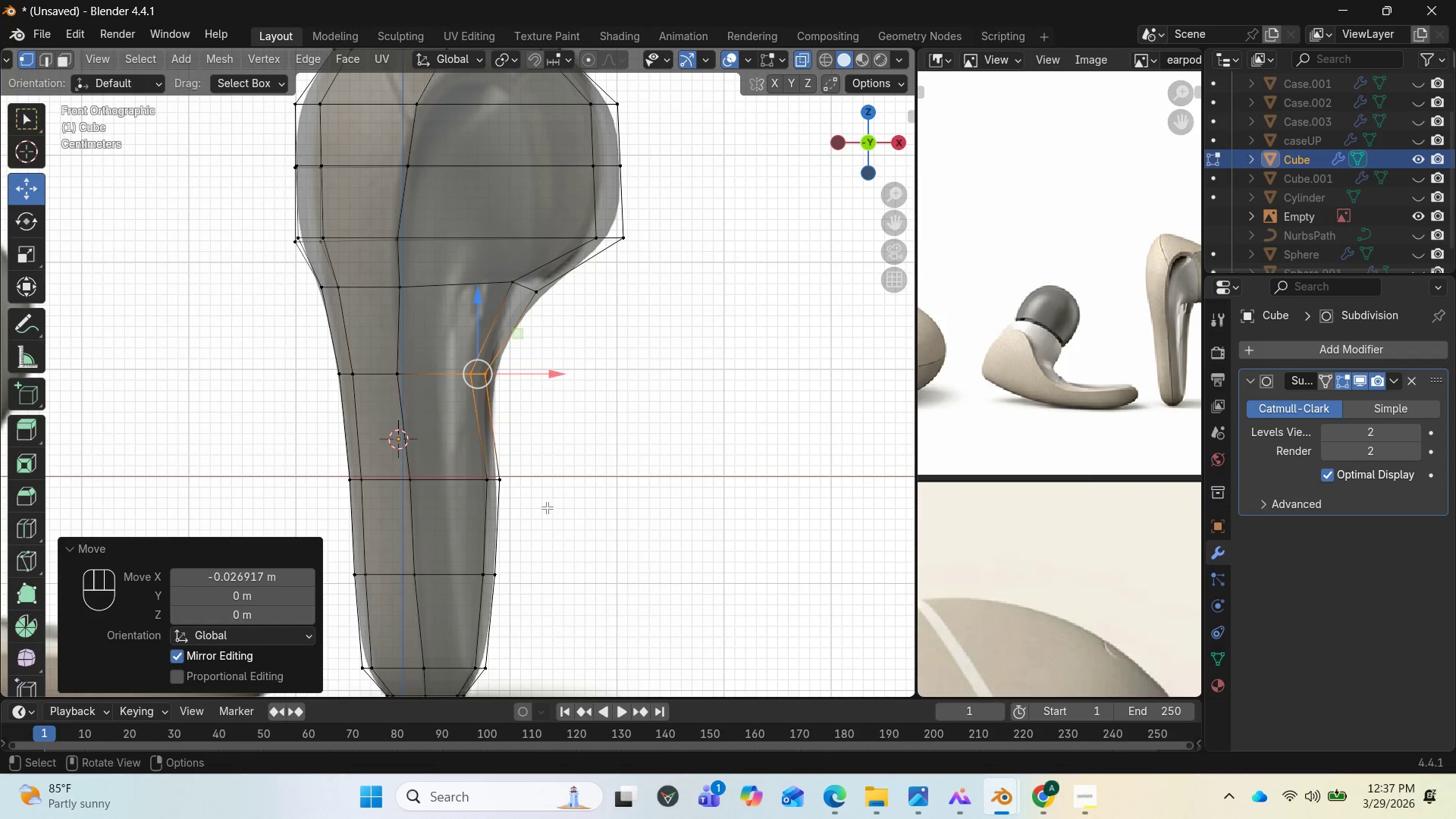 
left_click_drag(start_coordinate=[547, 508], to_coordinate=[467, 457])
 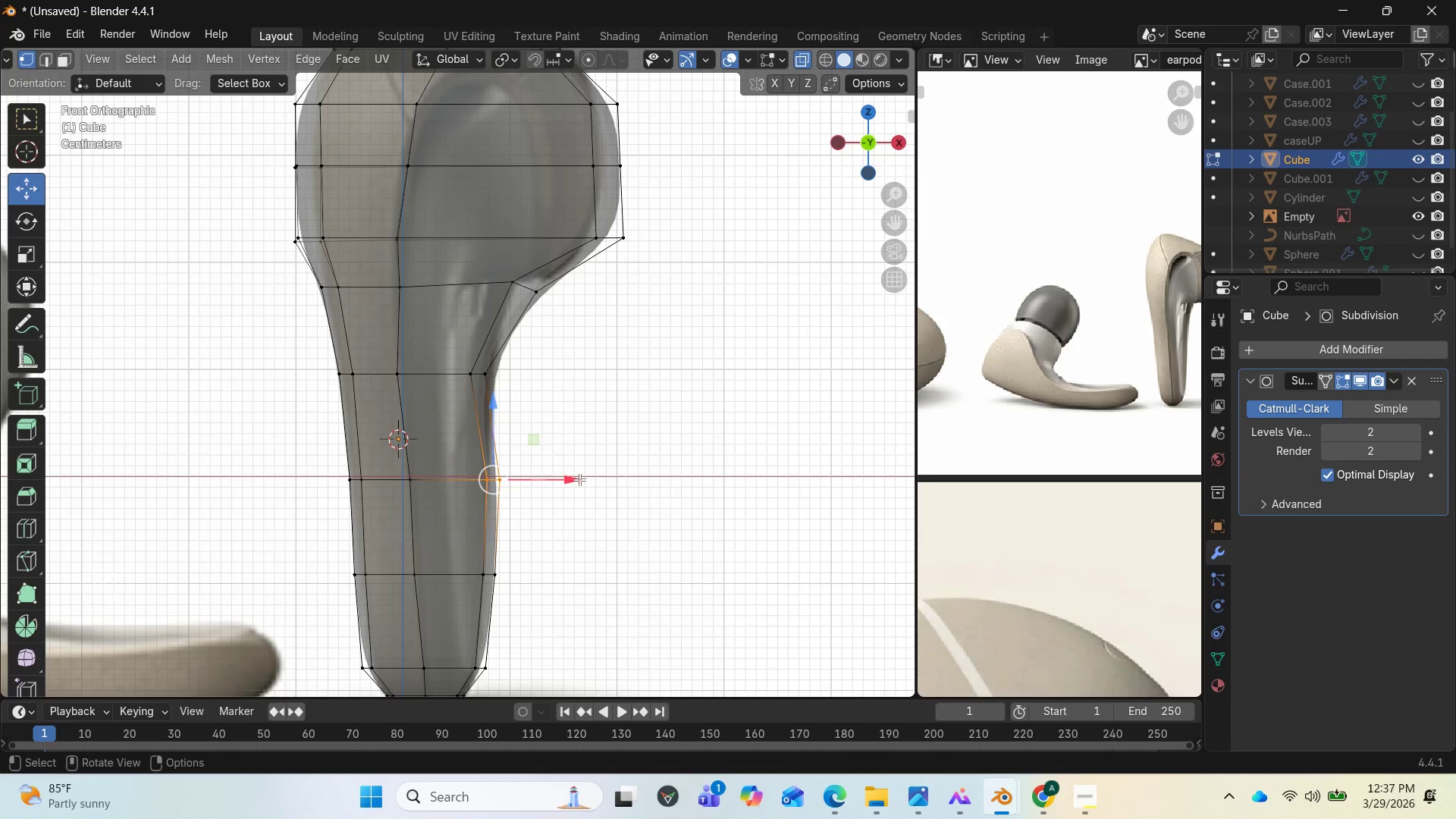 
left_click_drag(start_coordinate=[579, 475], to_coordinate=[564, 460])
 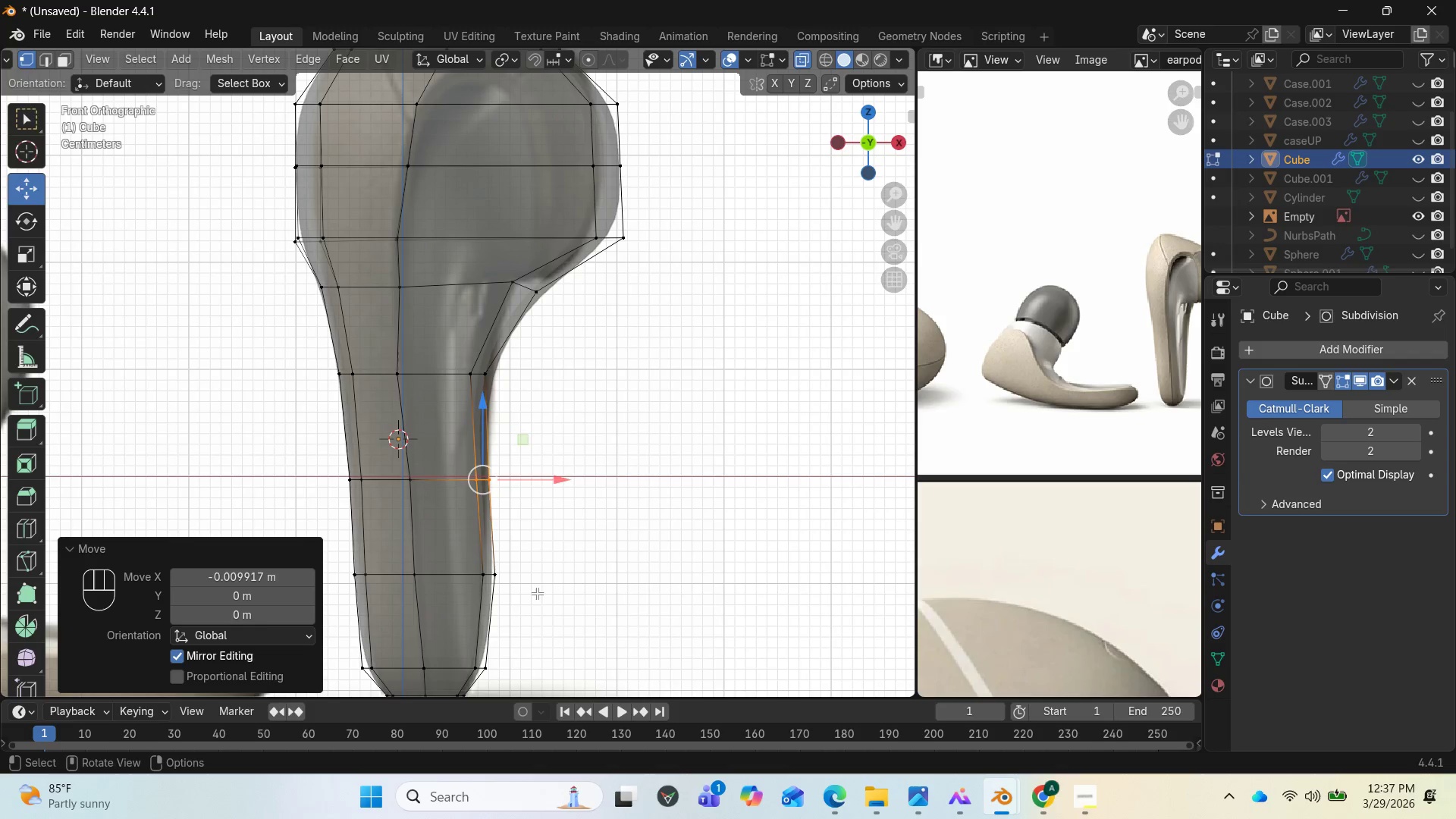 
left_click_drag(start_coordinate=[537, 593], to_coordinate=[472, 557])
 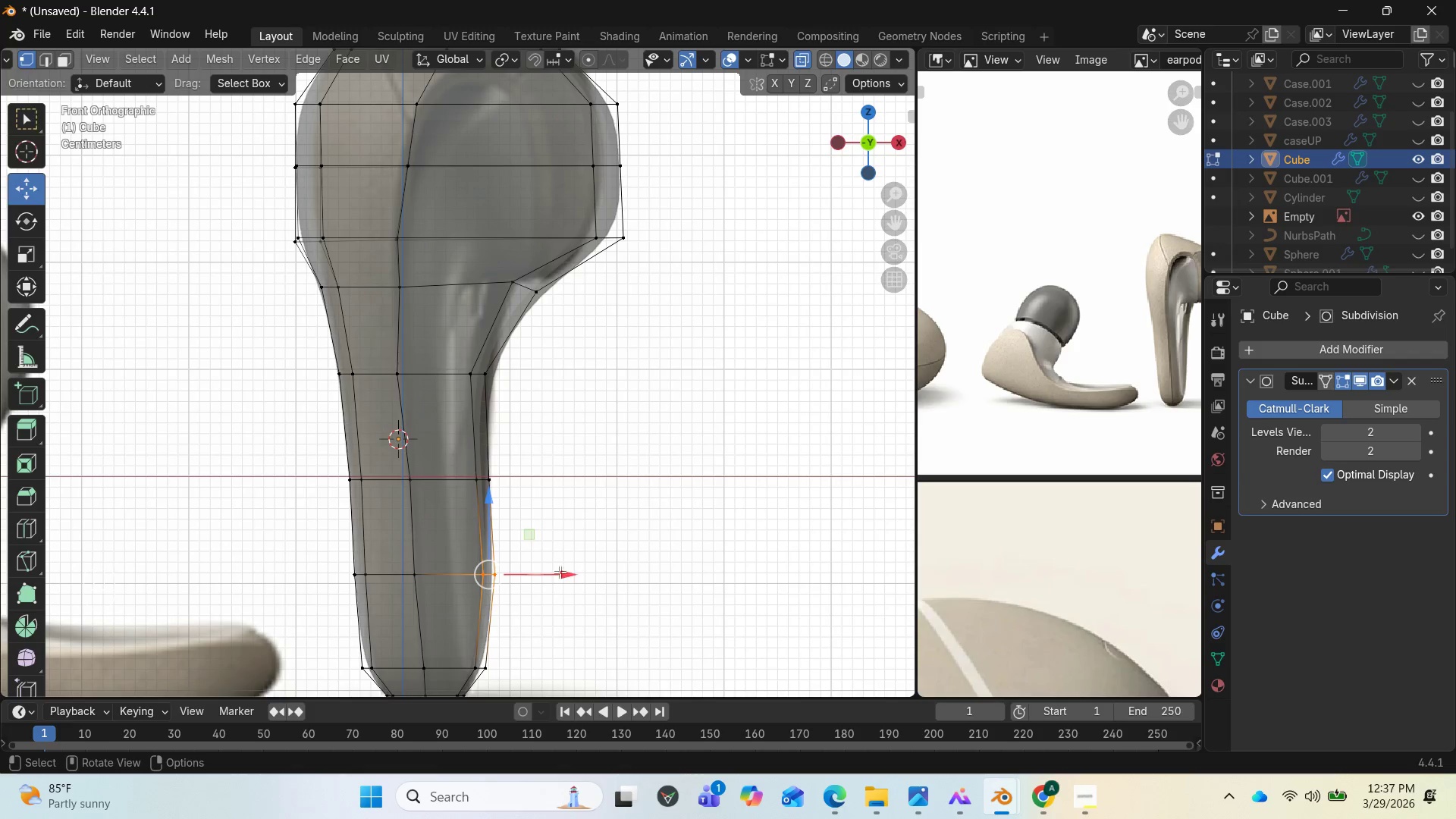 
left_click_drag(start_coordinate=[573, 572], to_coordinate=[560, 564])
 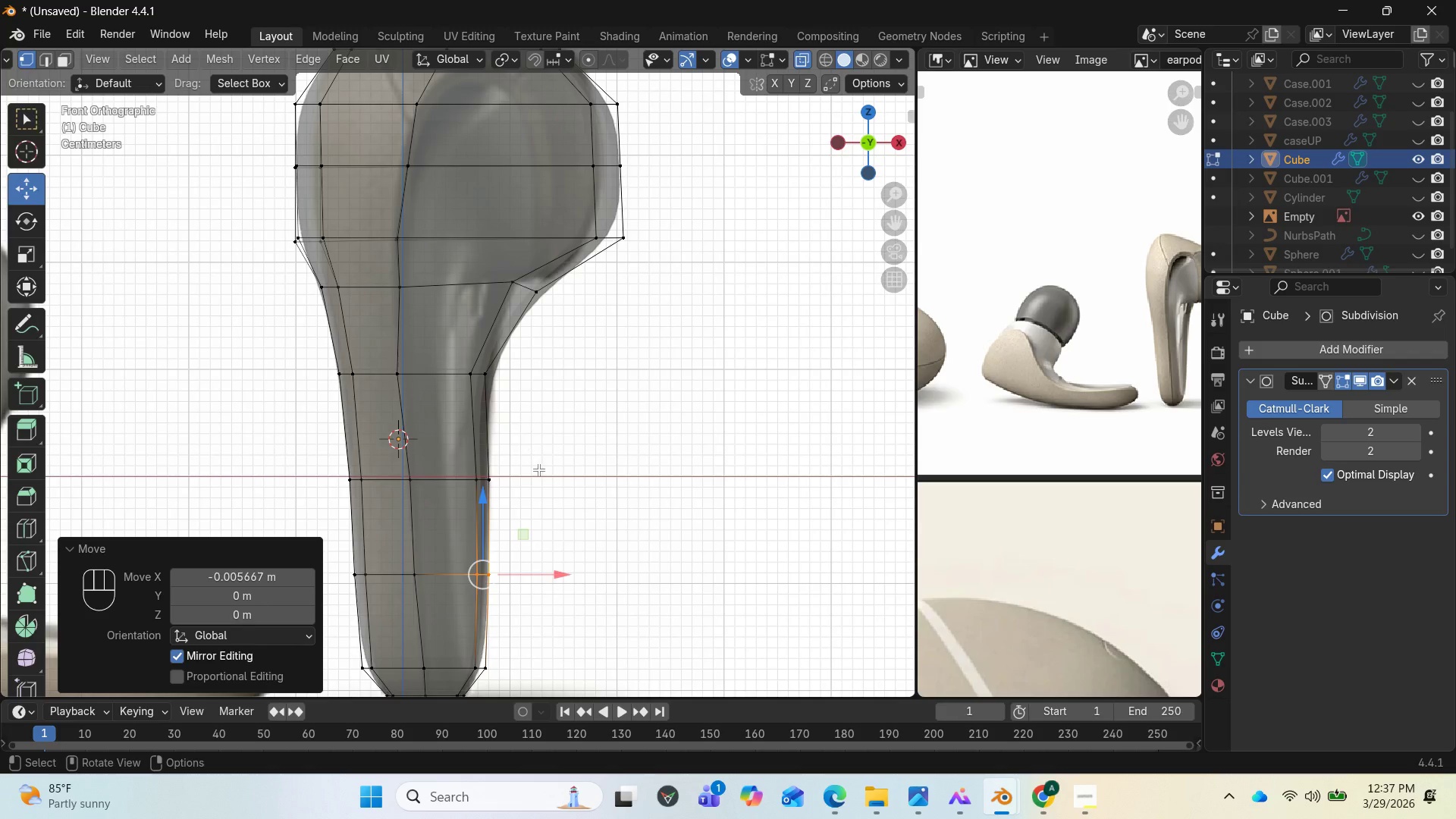 
left_click_drag(start_coordinate=[518, 486], to_coordinate=[457, 466])
 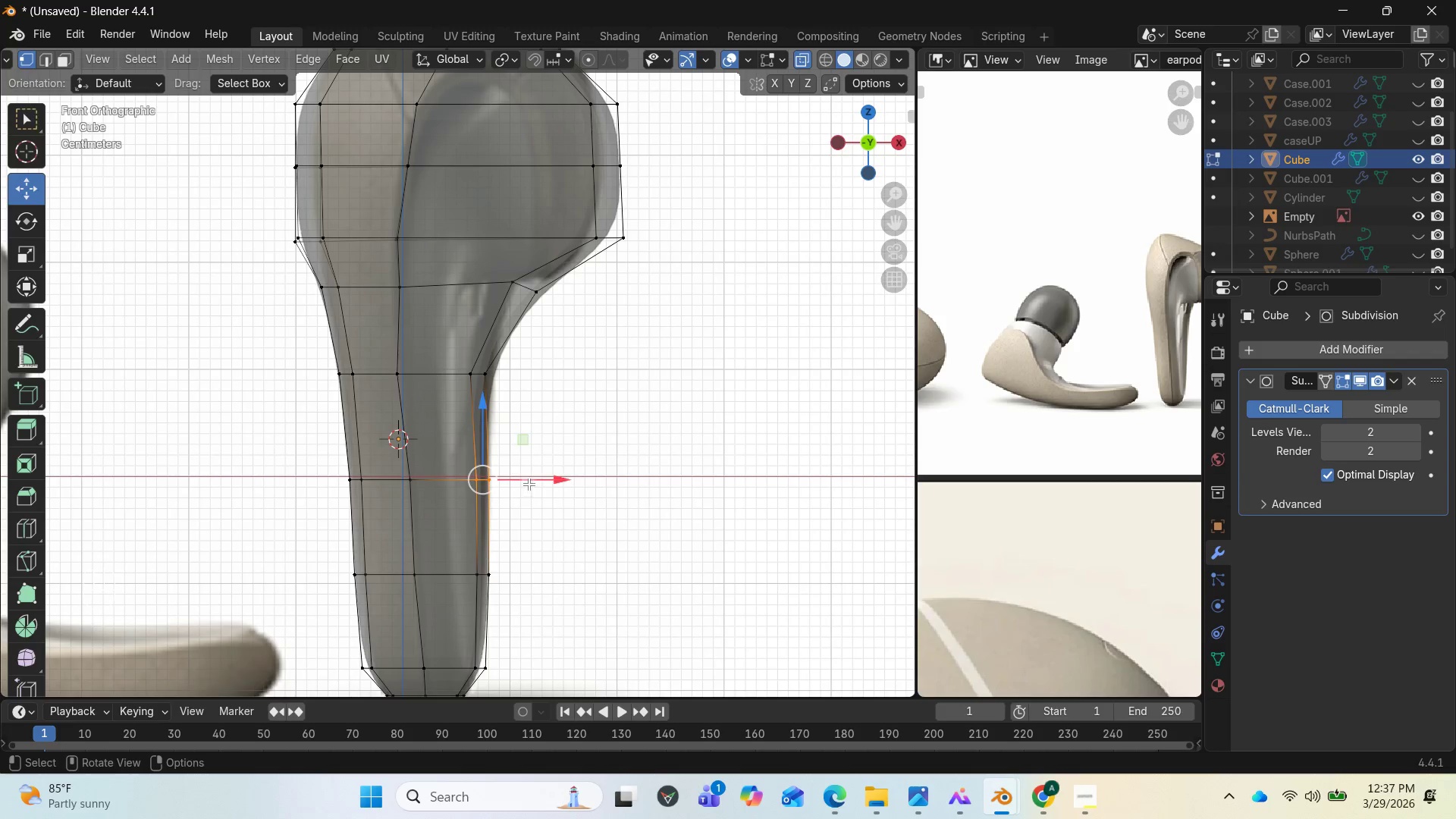 
left_click_drag(start_coordinate=[534, 482], to_coordinate=[545, 482])
 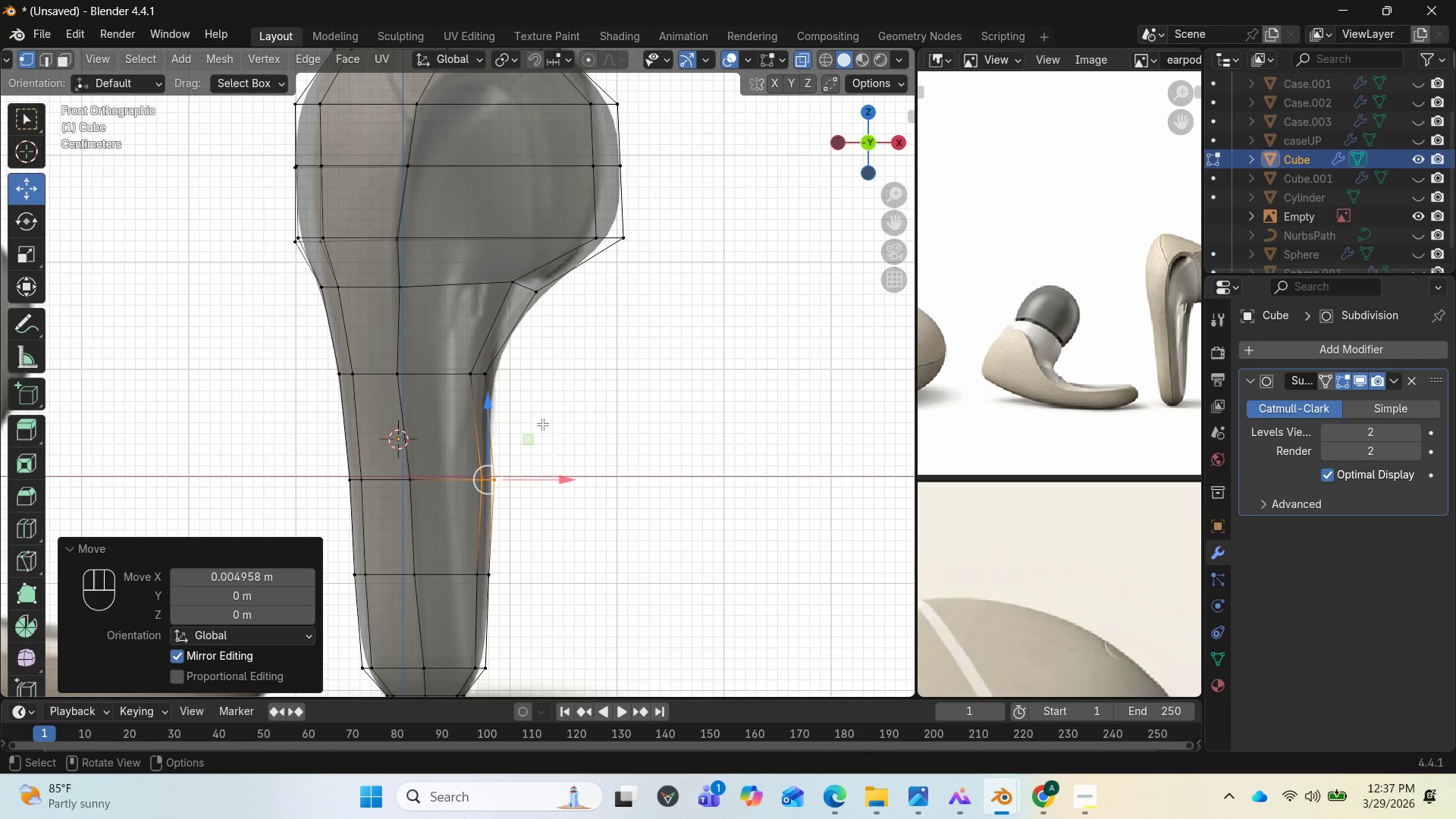 
left_click_drag(start_coordinate=[541, 419], to_coordinate=[459, 359])
 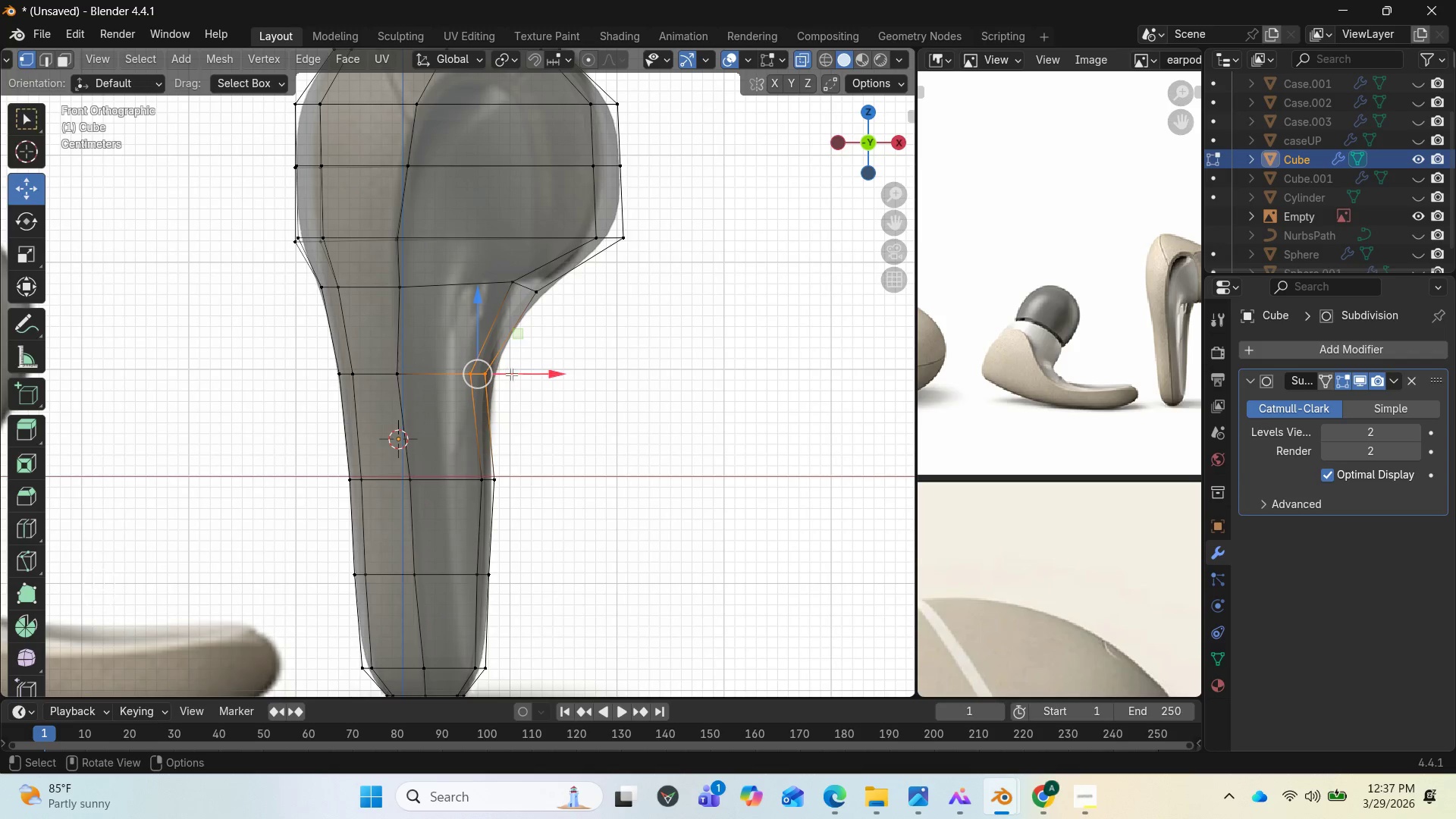 
left_click_drag(start_coordinate=[514, 374], to_coordinate=[526, 378])
 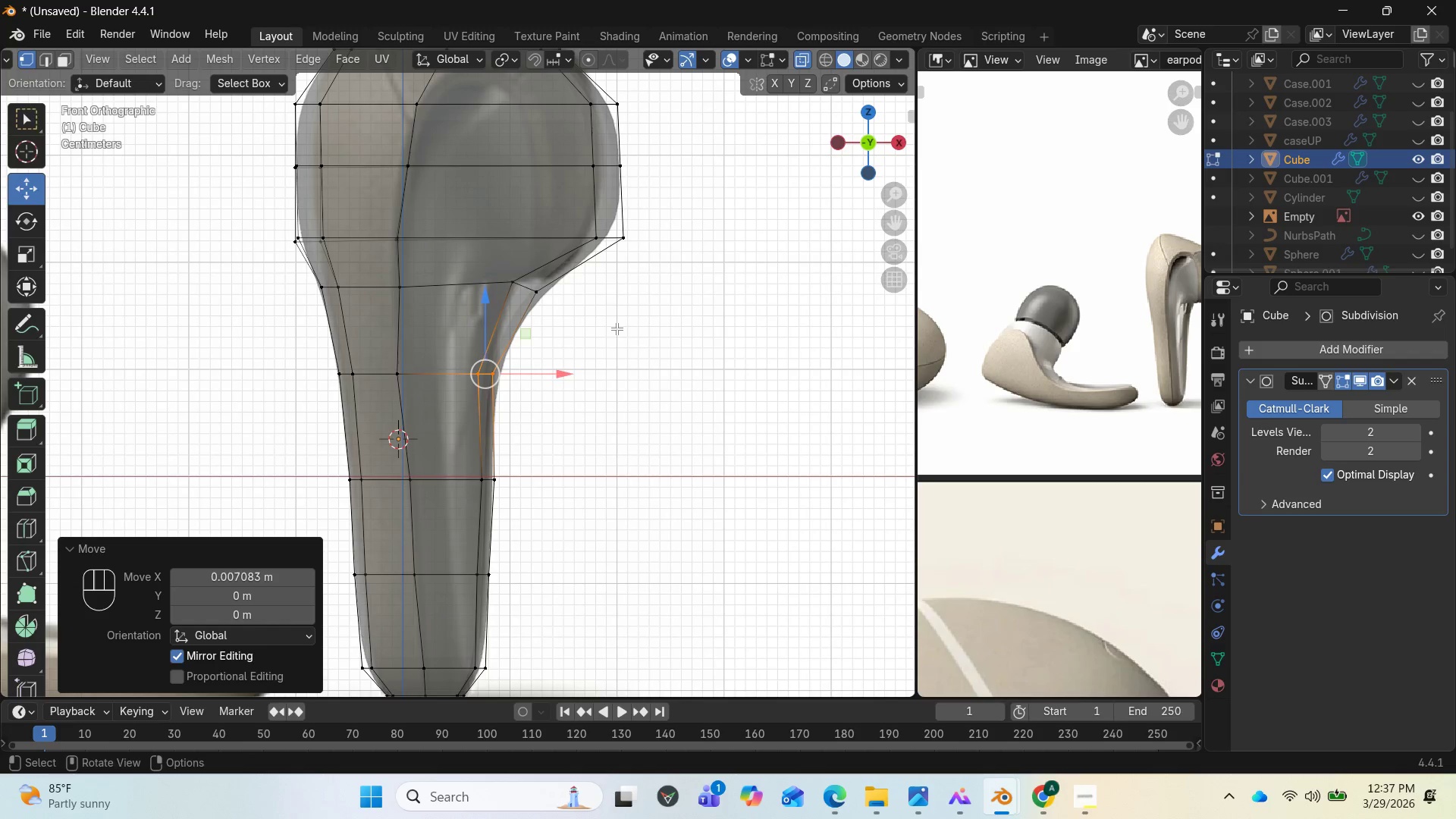 
left_click_drag(start_coordinate=[616, 328], to_coordinate=[495, 276])
 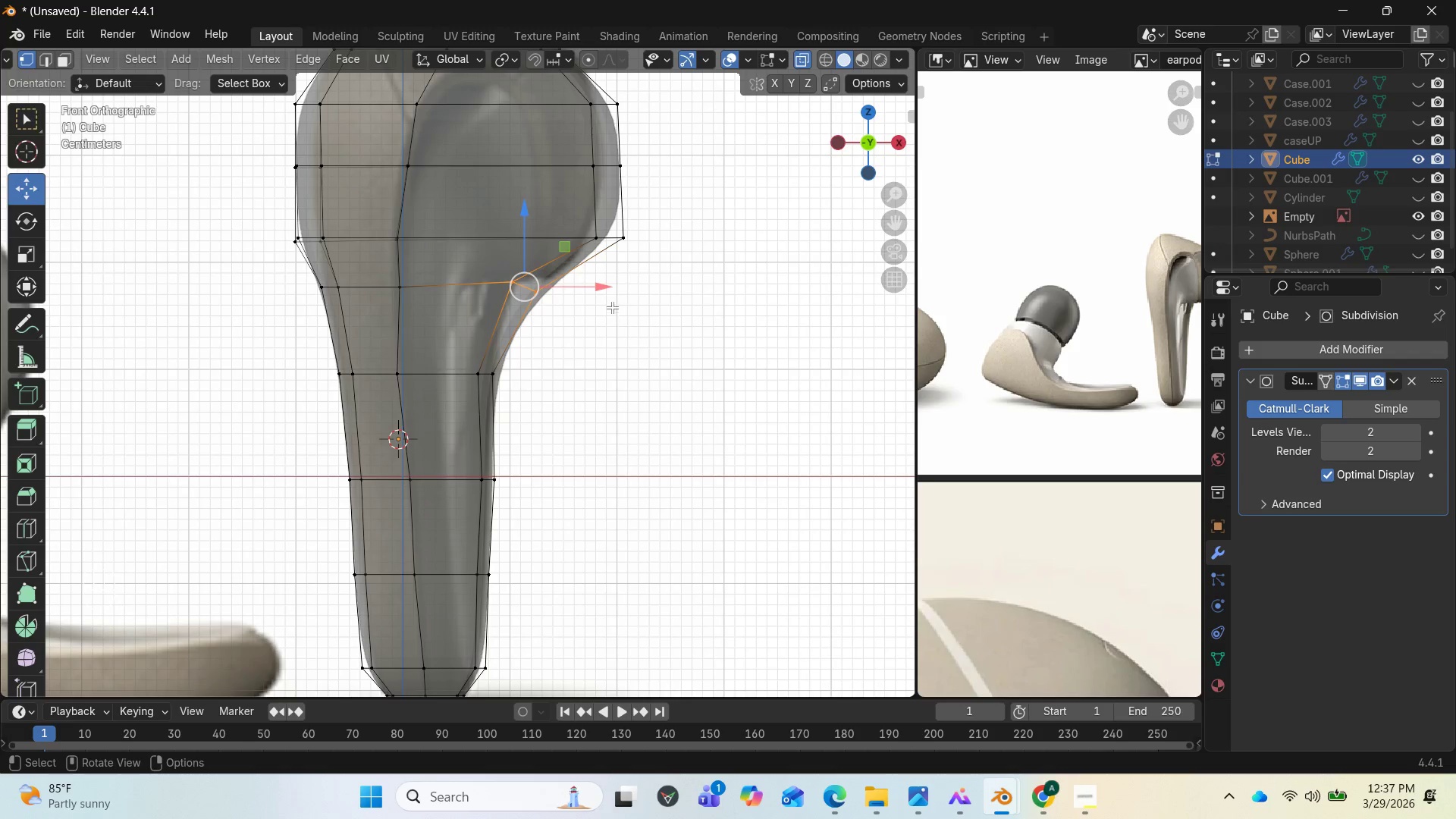 
left_click_drag(start_coordinate=[601, 294], to_coordinate=[587, 293])
 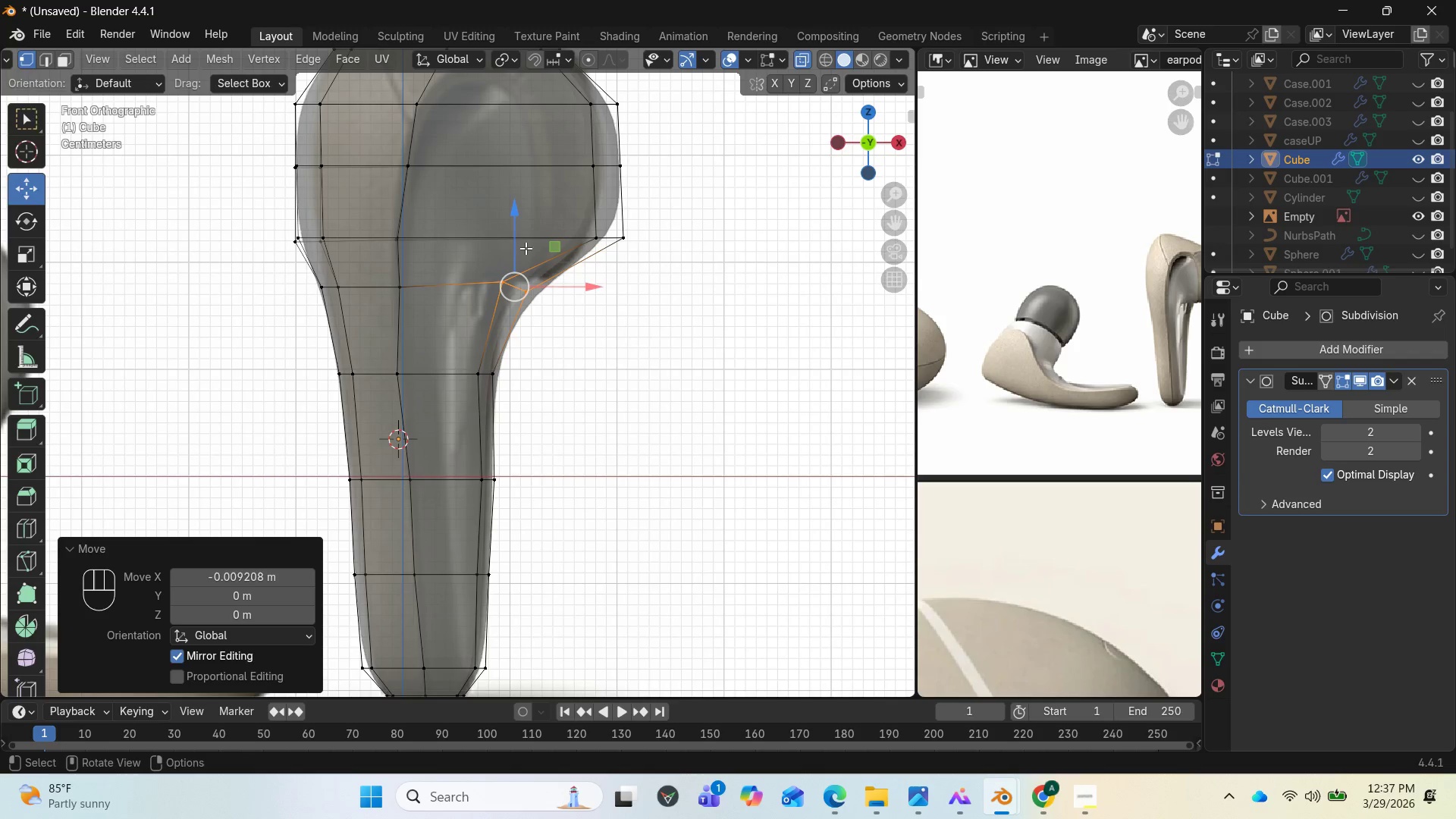 
left_click_drag(start_coordinate=[517, 242], to_coordinate=[513, 228])
 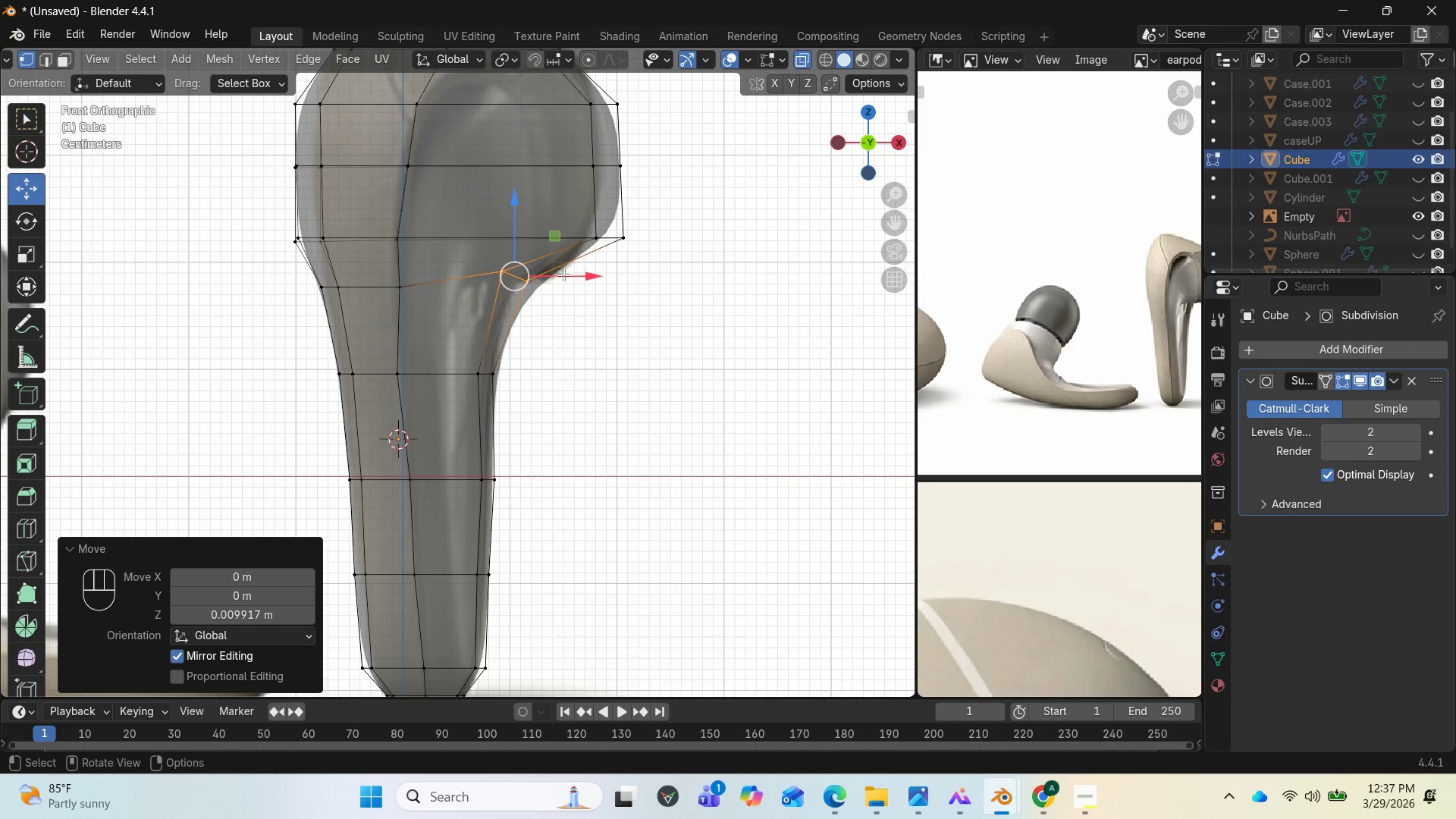 
left_click_drag(start_coordinate=[569, 280], to_coordinate=[579, 278])
 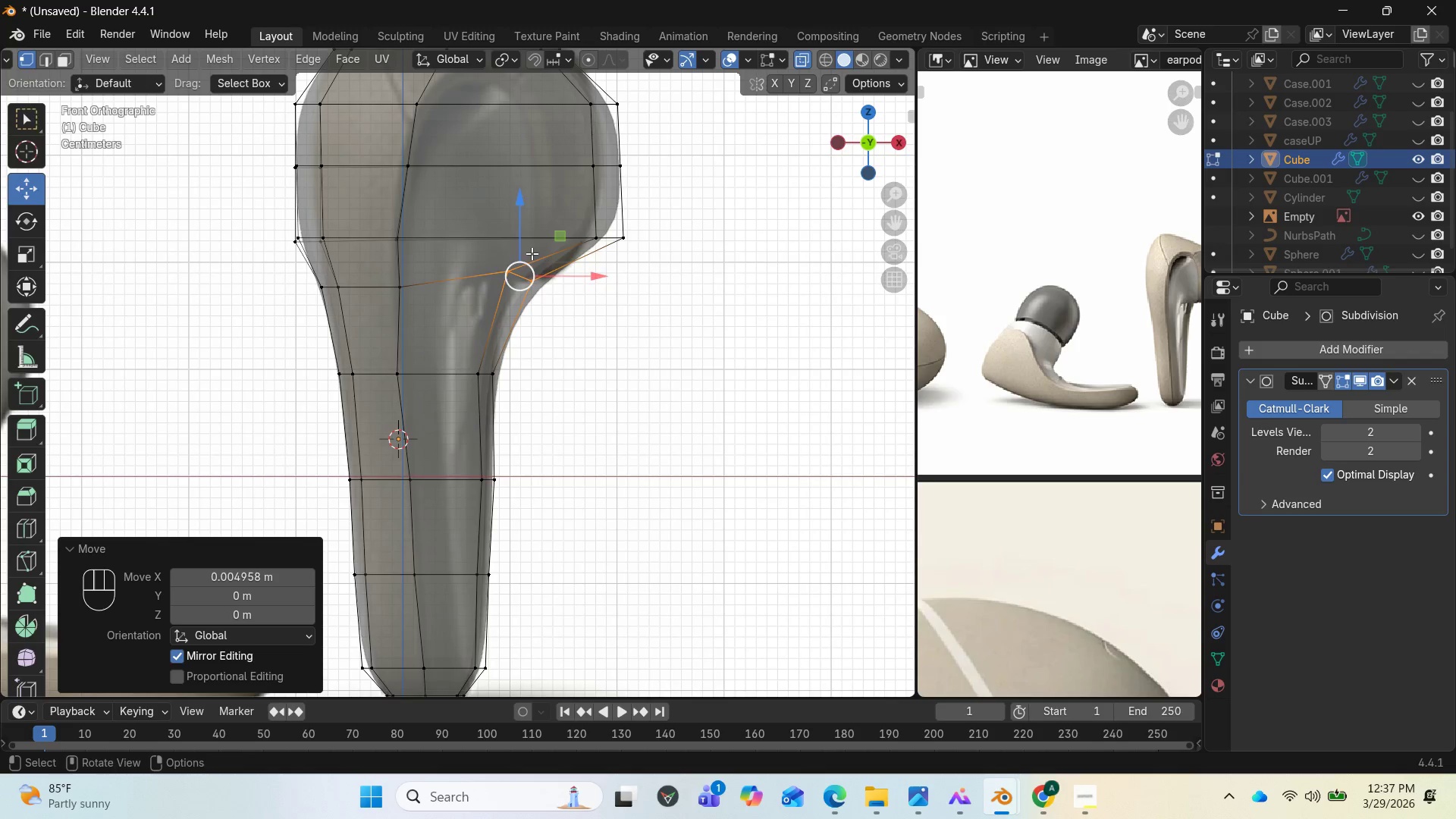 
left_click_drag(start_coordinate=[527, 221], to_coordinate=[527, 206])
 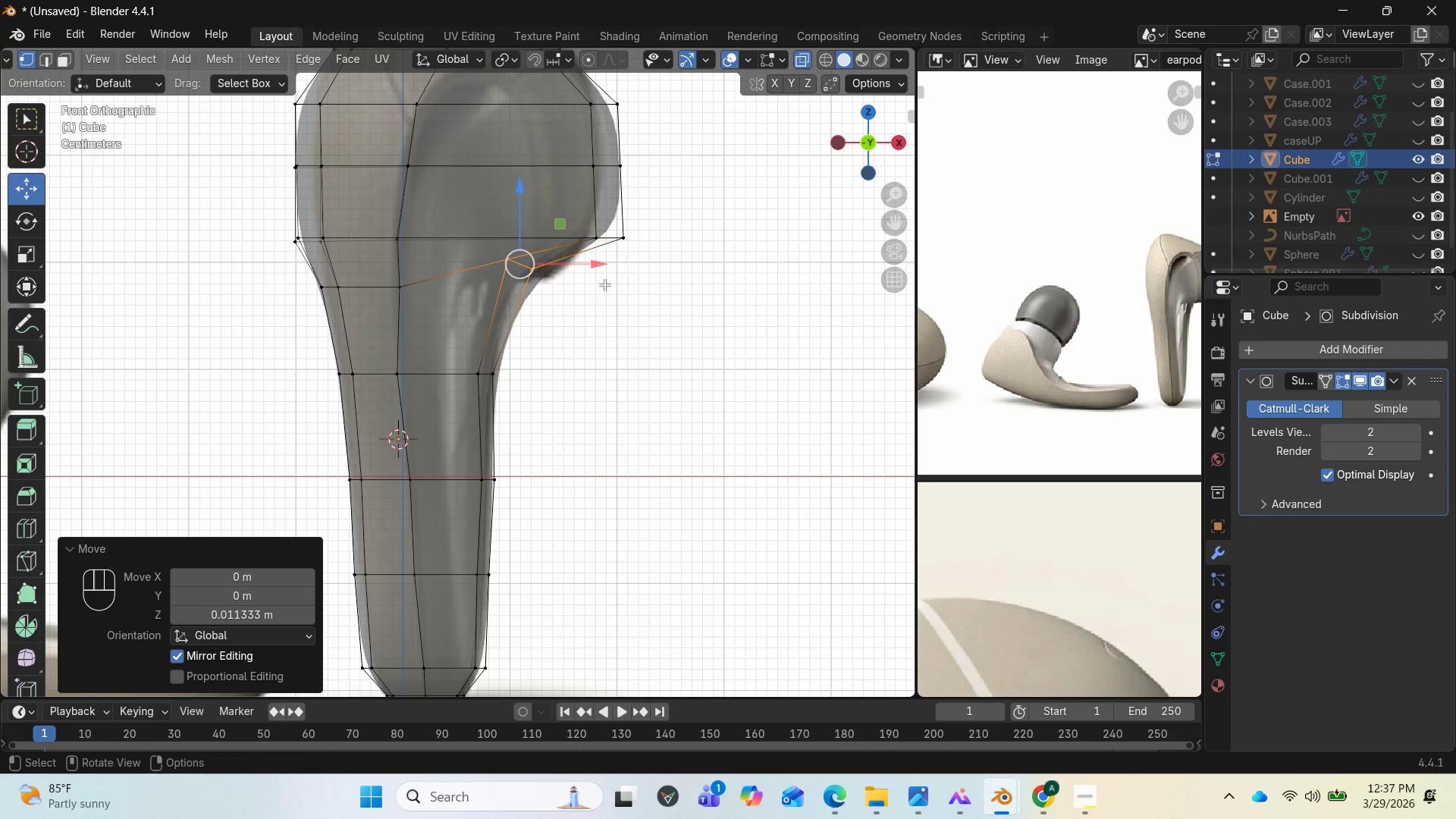 
left_click_drag(start_coordinate=[522, 212], to_coordinate=[522, 220])
 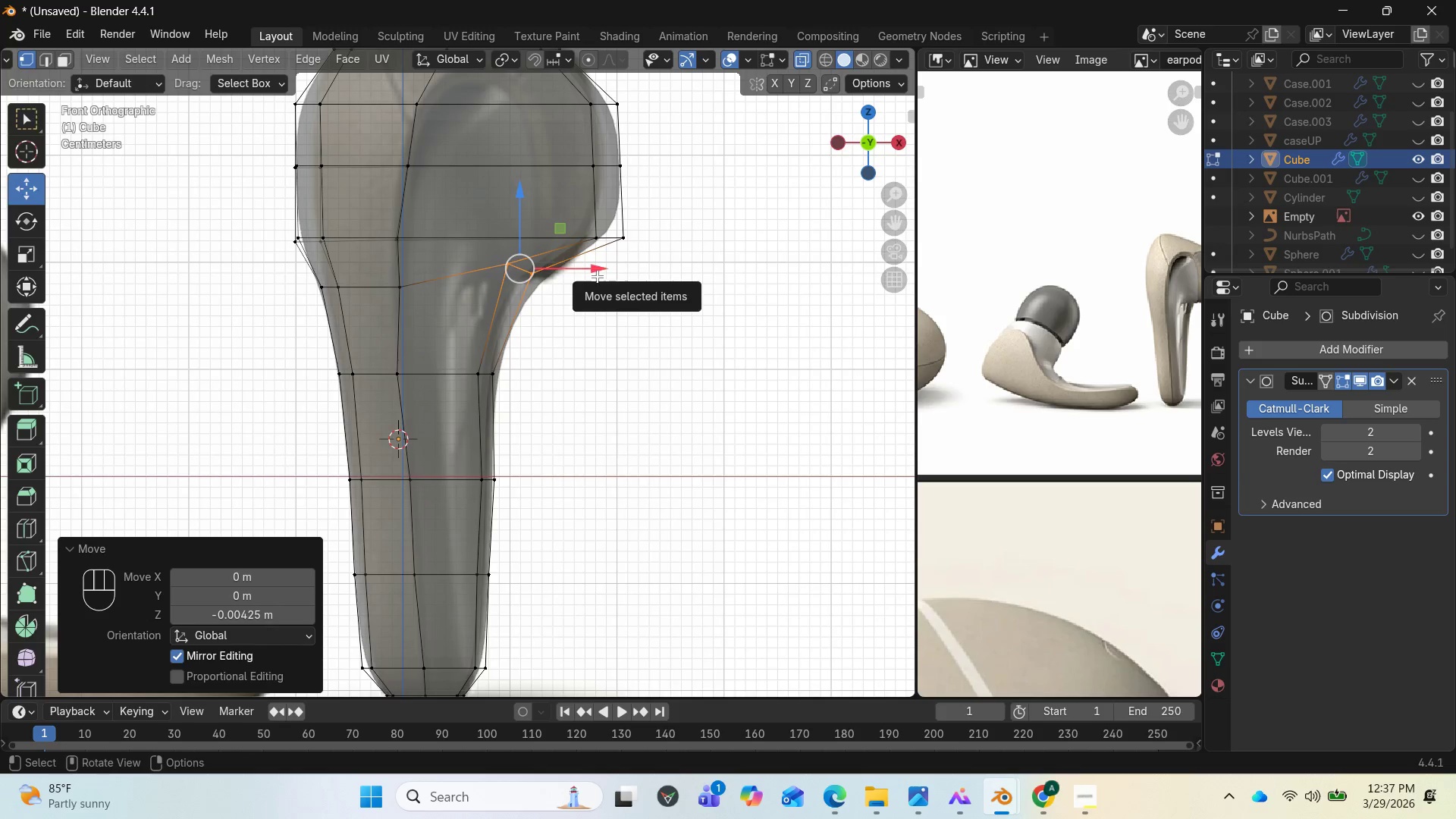 
left_click_drag(start_coordinate=[592, 270], to_coordinate=[597, 276])
 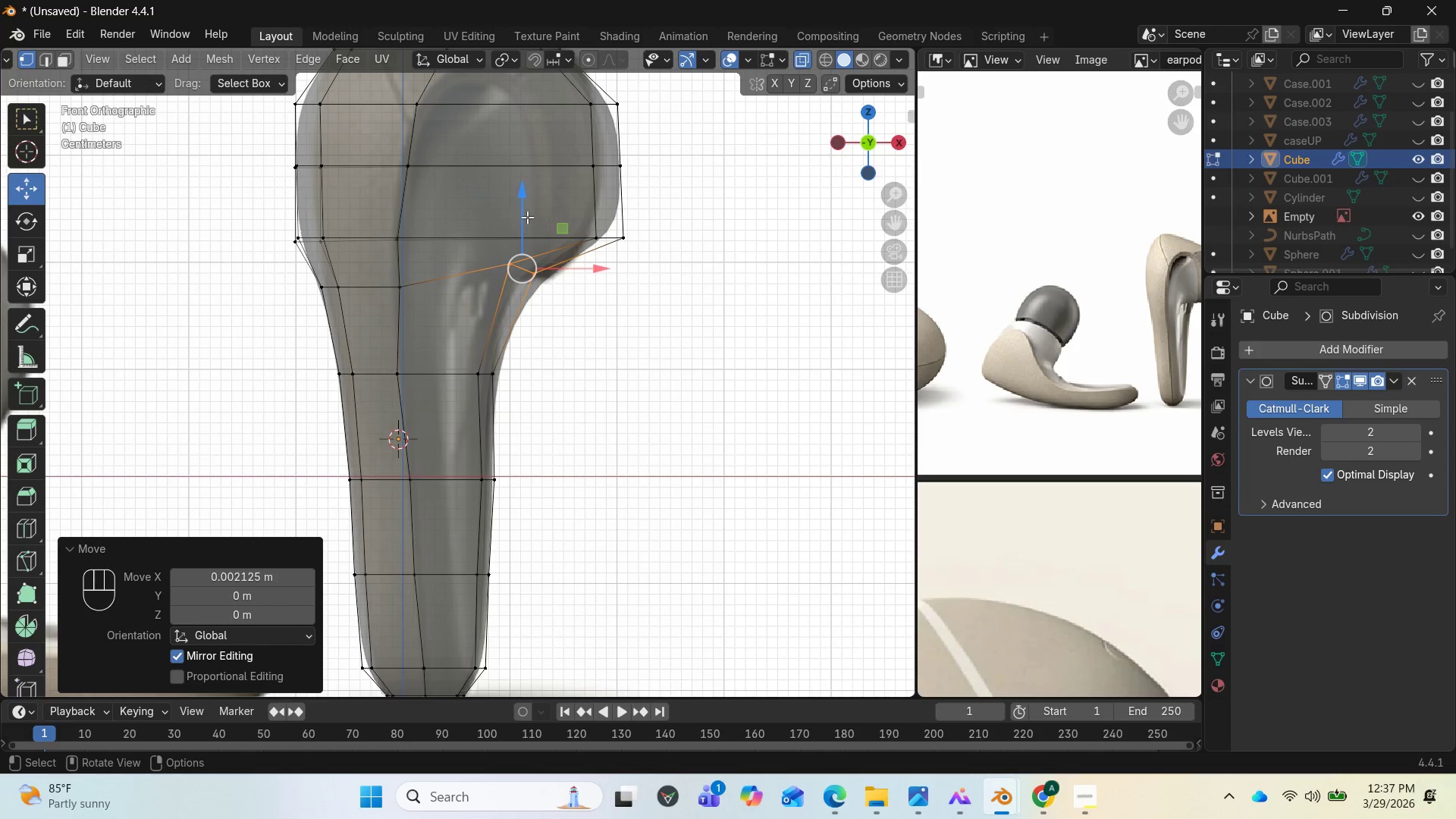 
left_click_drag(start_coordinate=[519, 206], to_coordinate=[519, 217])
 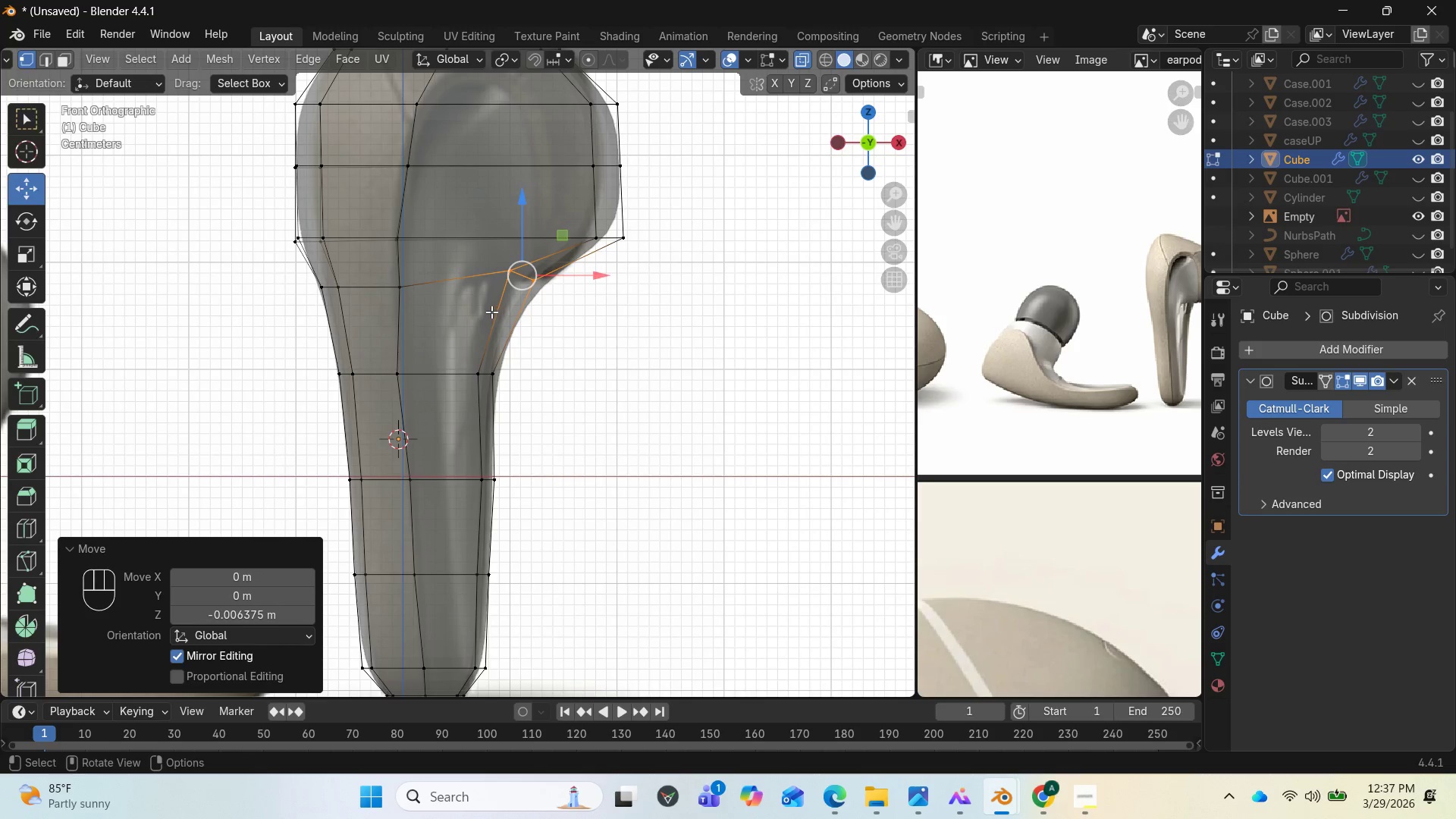 
key(Control+R)
 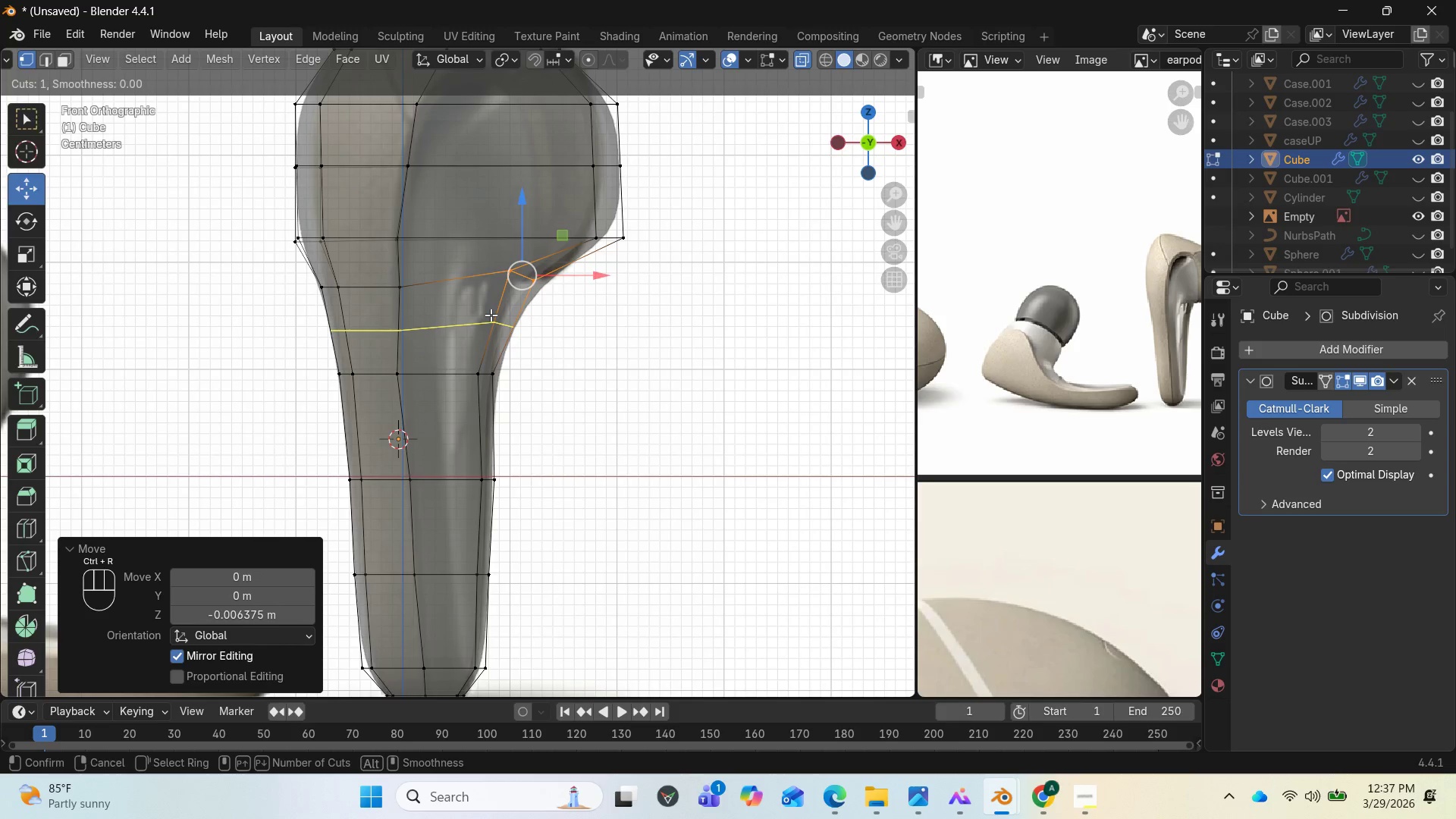 
left_click([491, 315])
 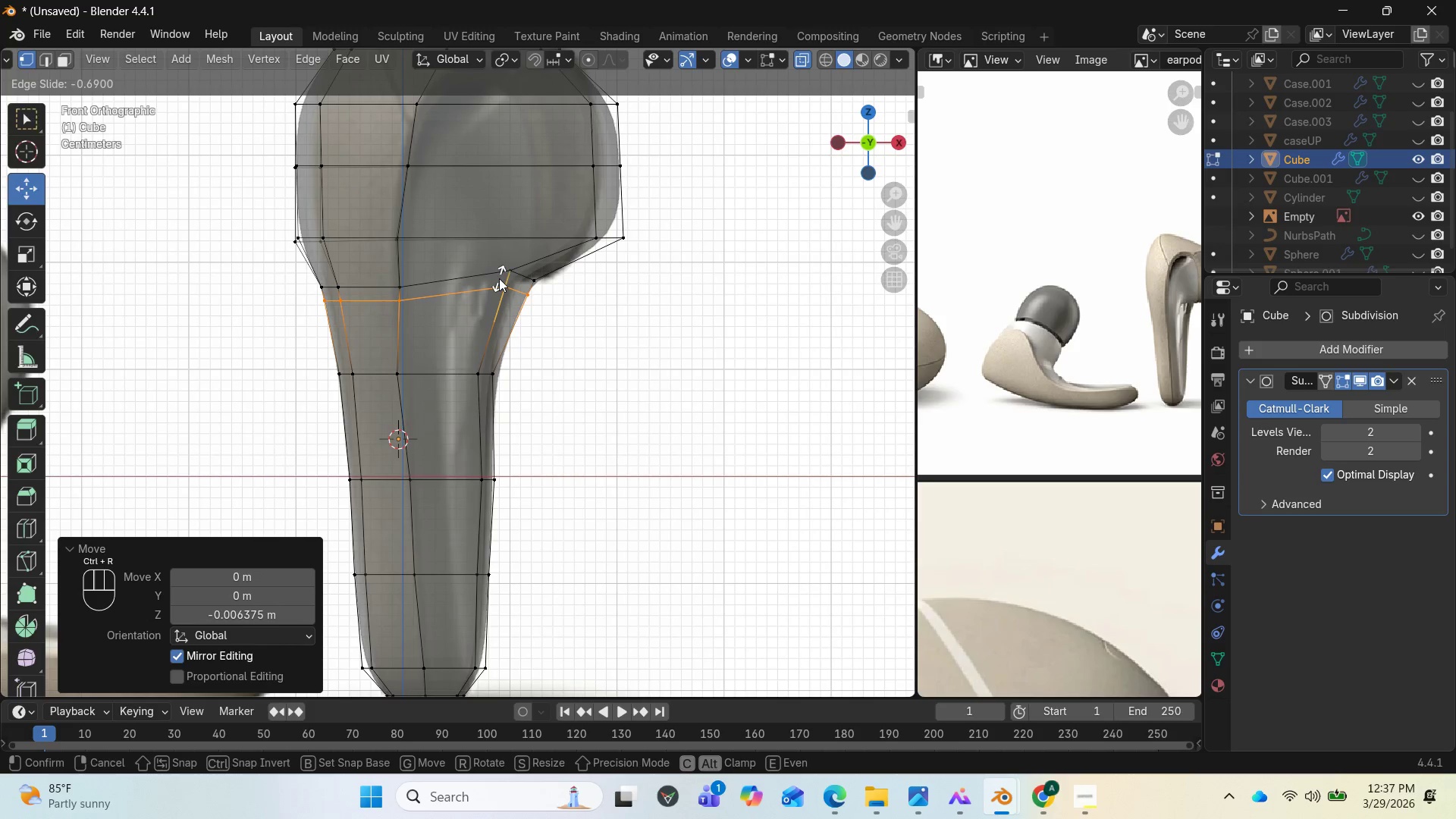 
left_click([499, 275])
 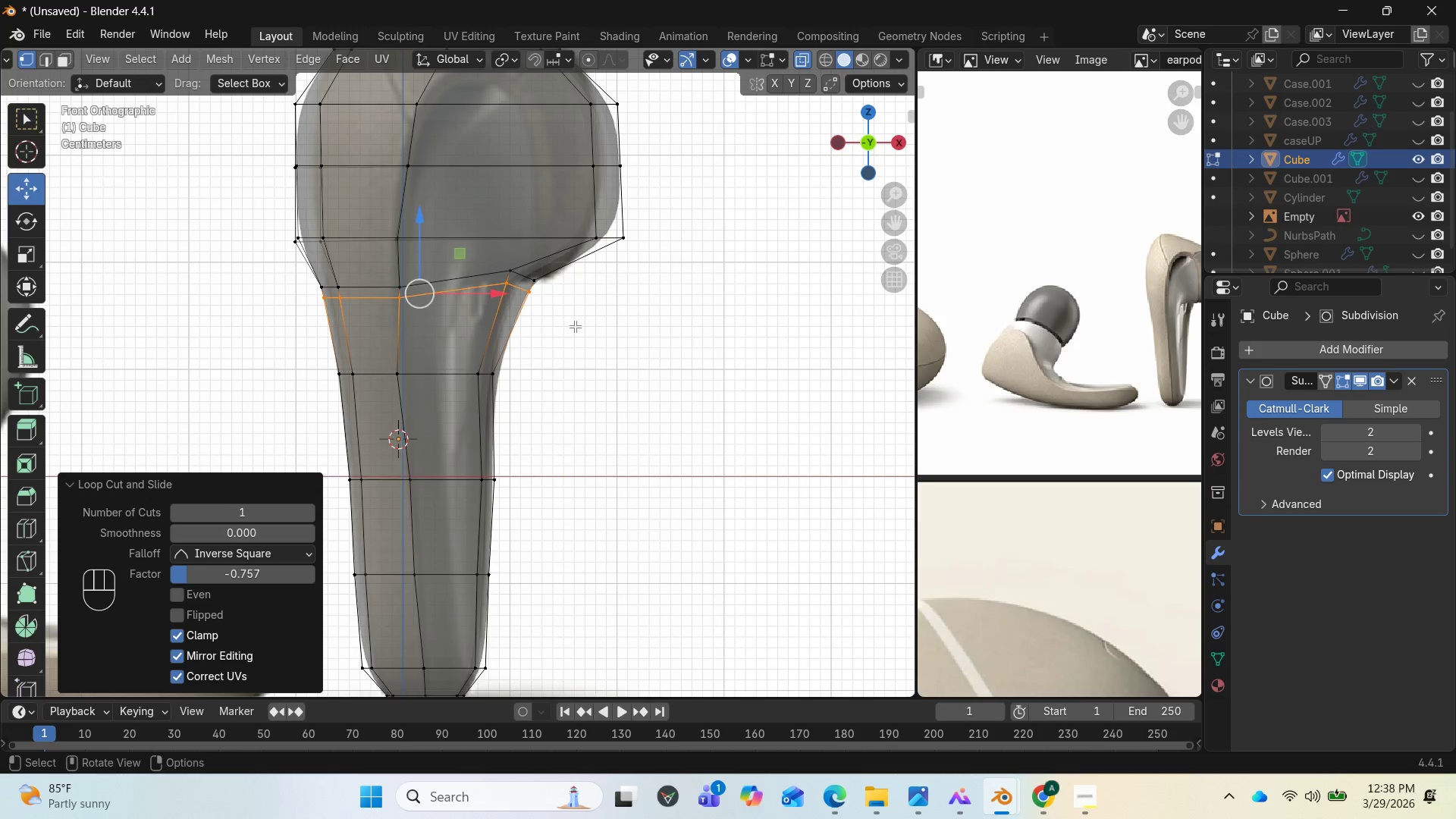 
left_click_drag(start_coordinate=[575, 326], to_coordinate=[491, 282])
 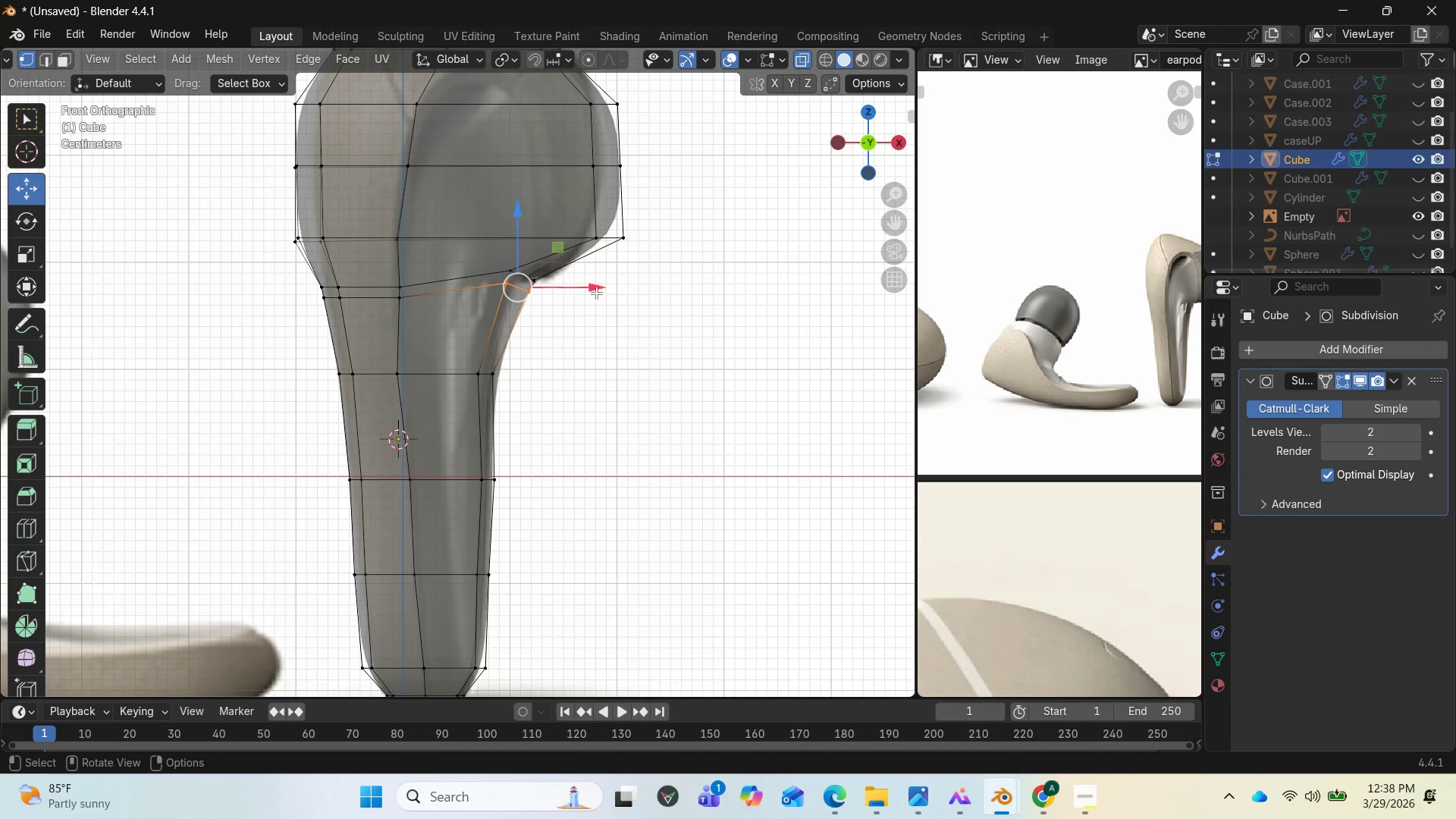 
left_click_drag(start_coordinate=[598, 289], to_coordinate=[580, 286])
 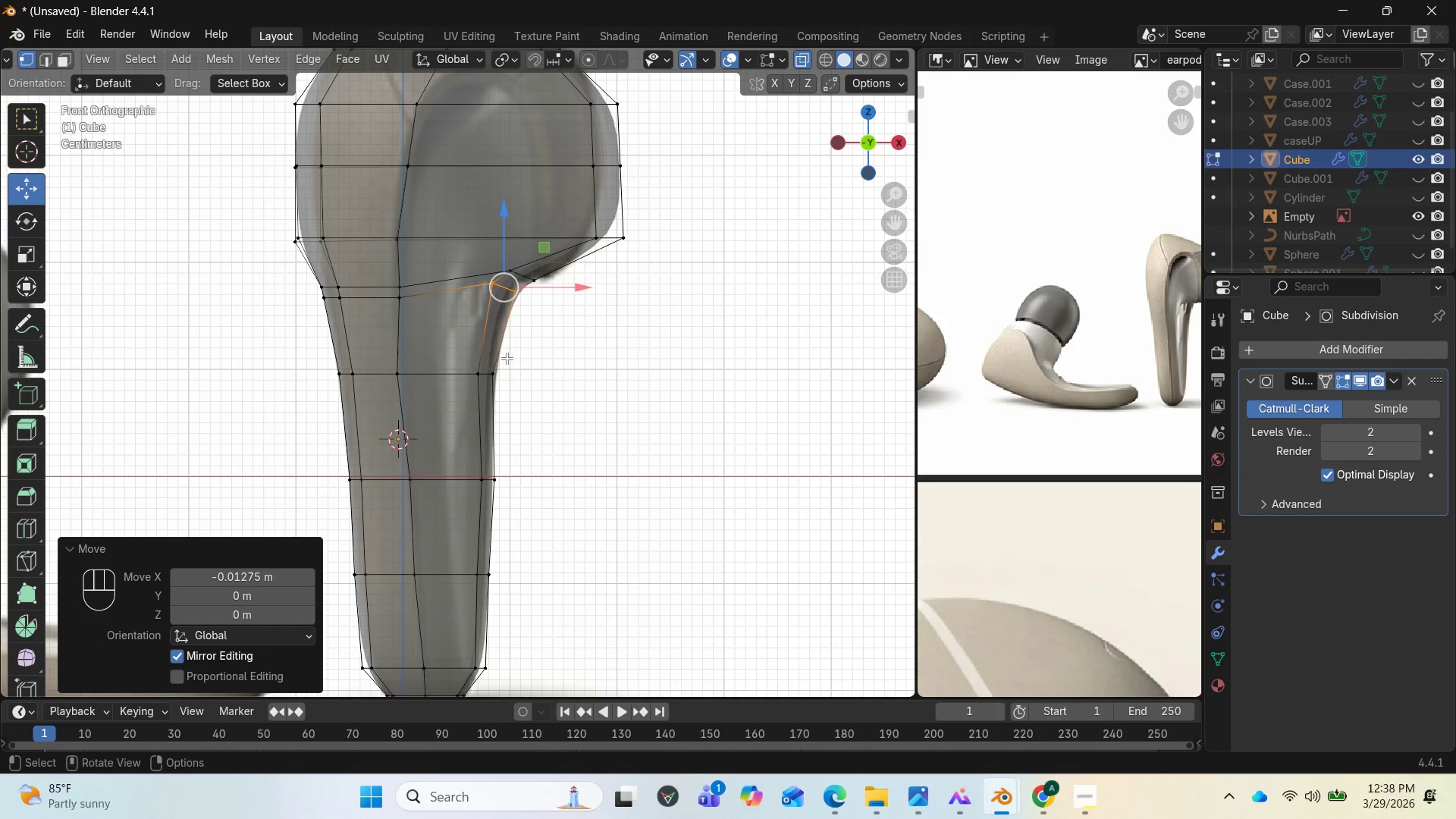 
key(Control+R)
 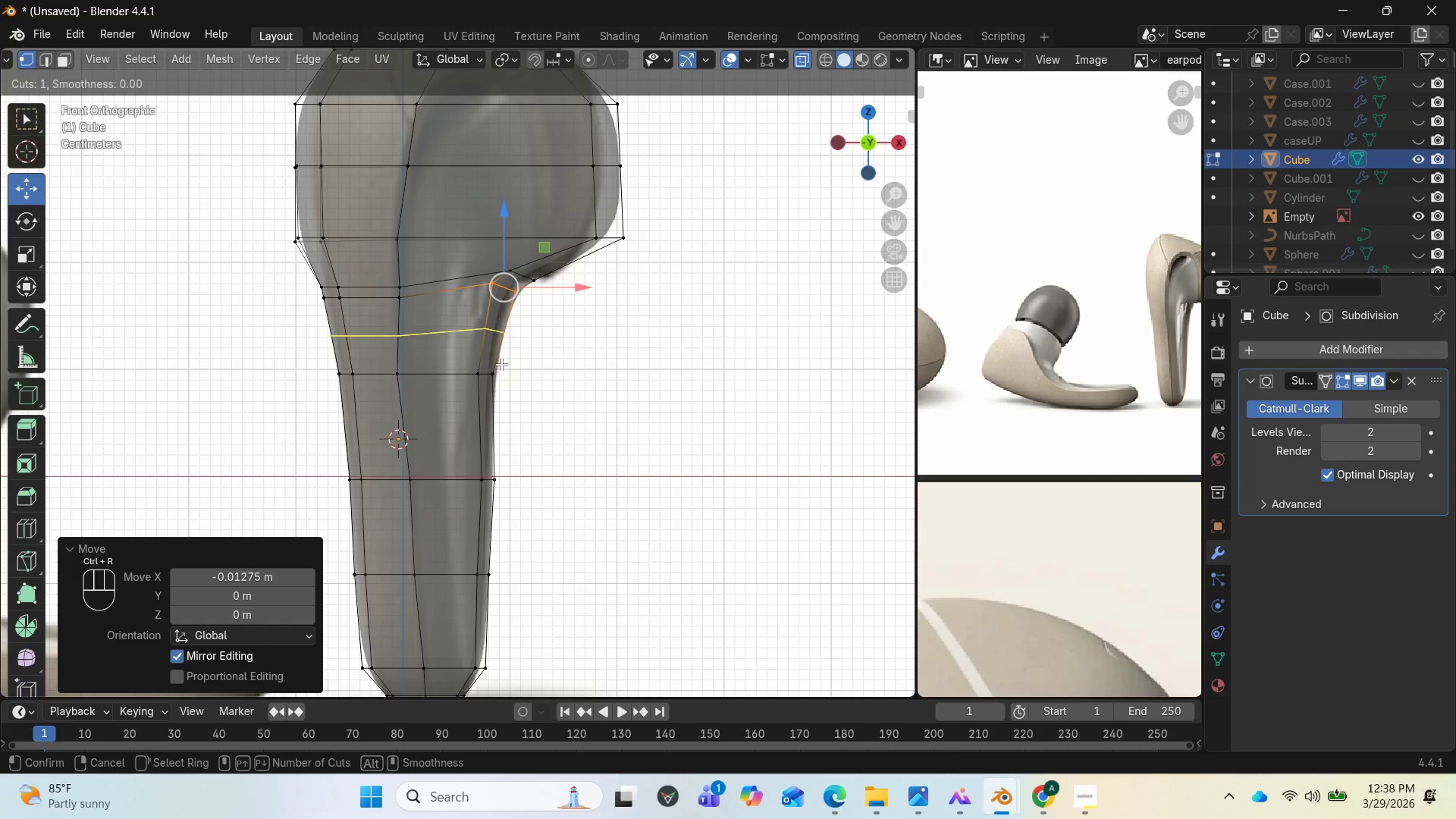 
left_click([501, 364])
 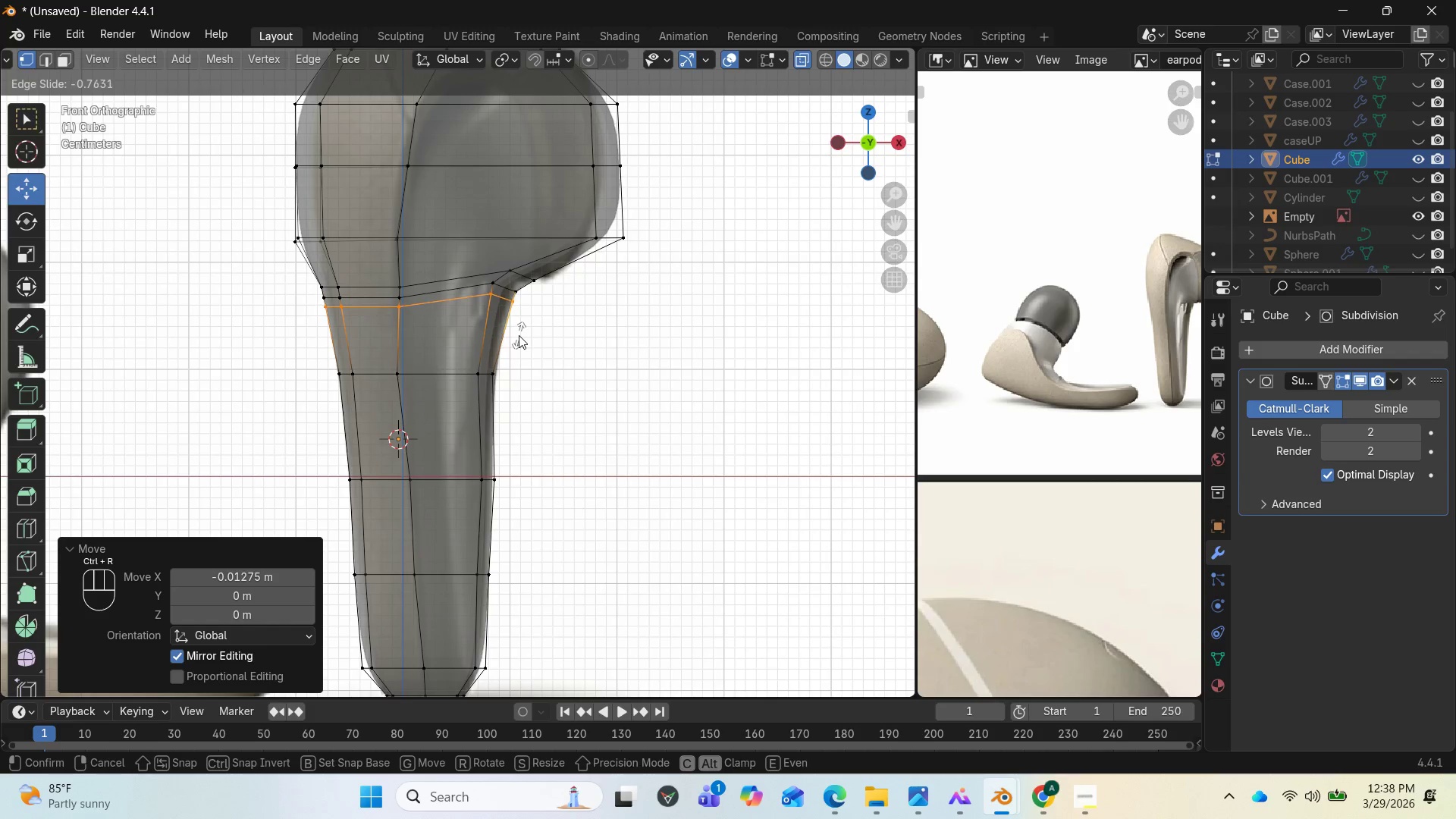 
left_click([519, 335])
 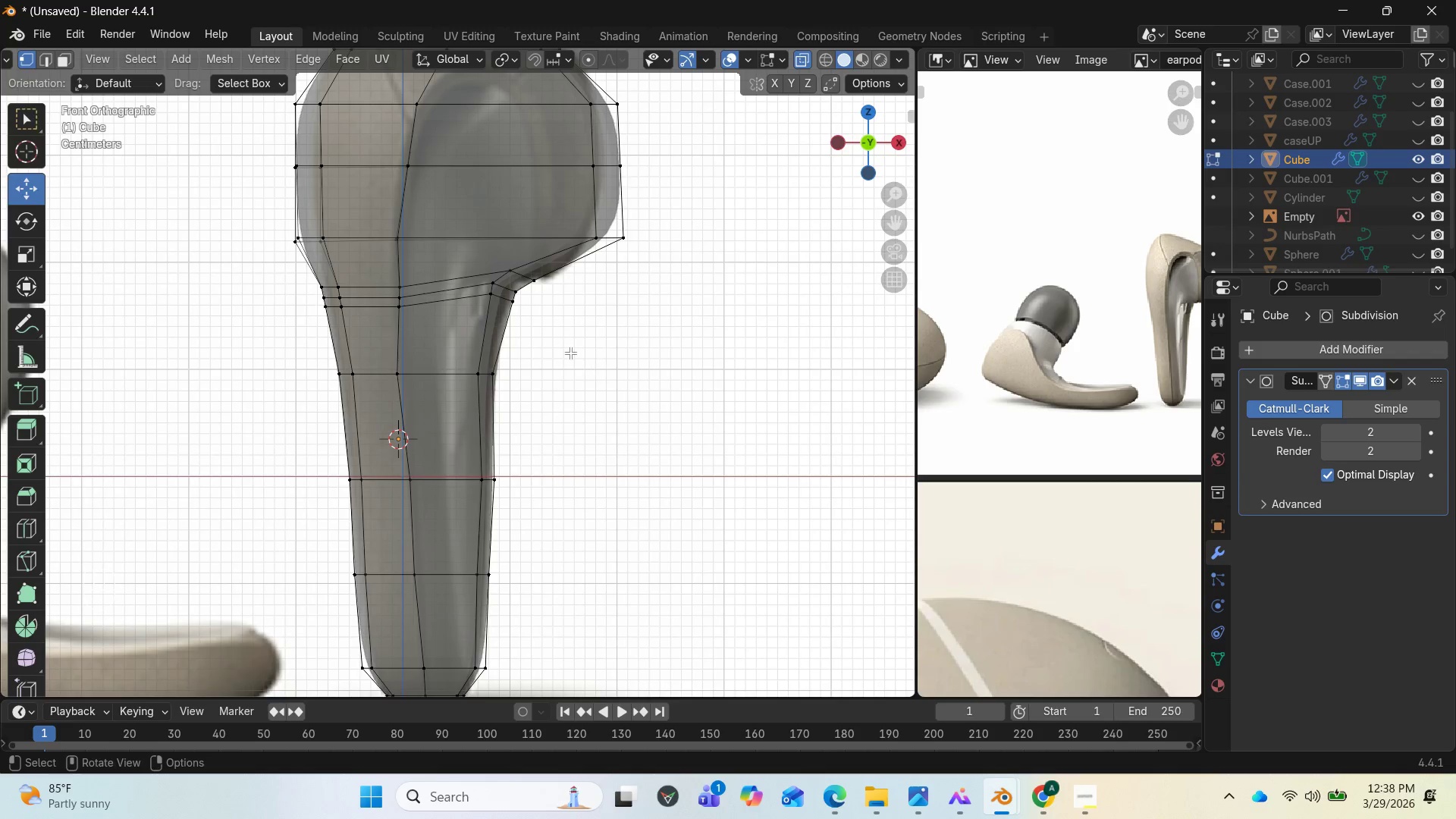 
left_click_drag(start_coordinate=[547, 339], to_coordinate=[472, 291])
 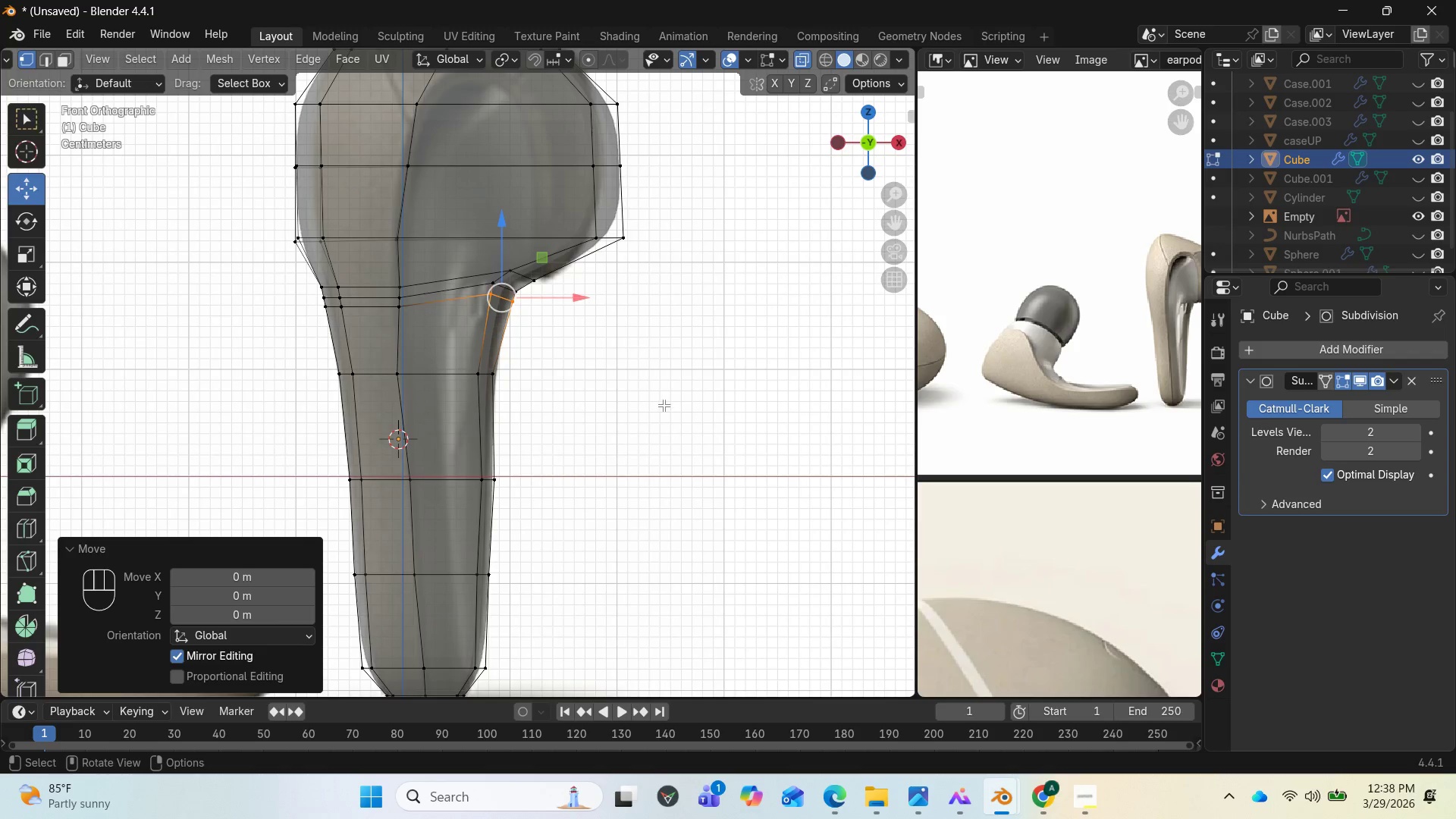 
wait(12.64)
 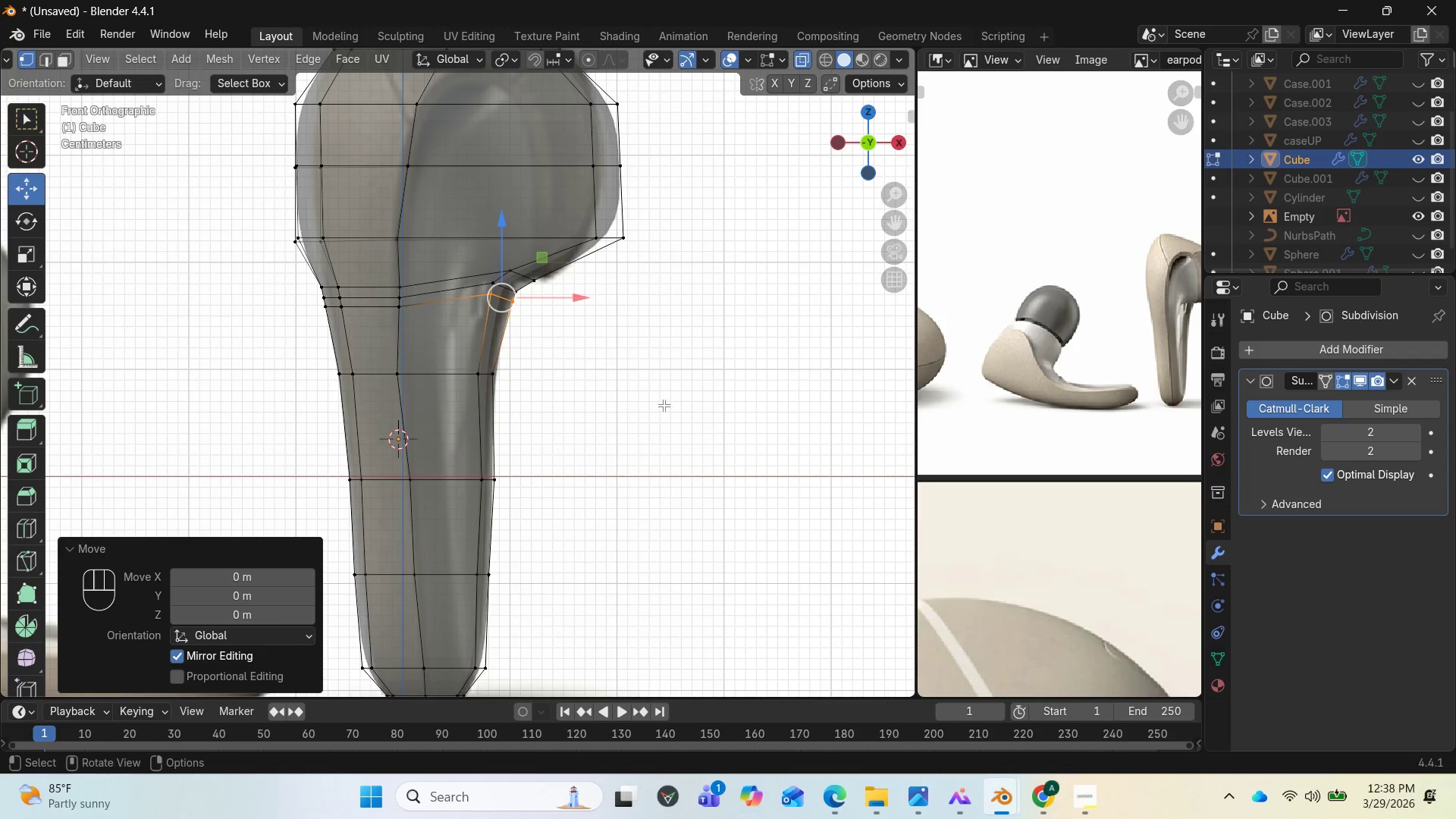 
left_click([1087, 788])
 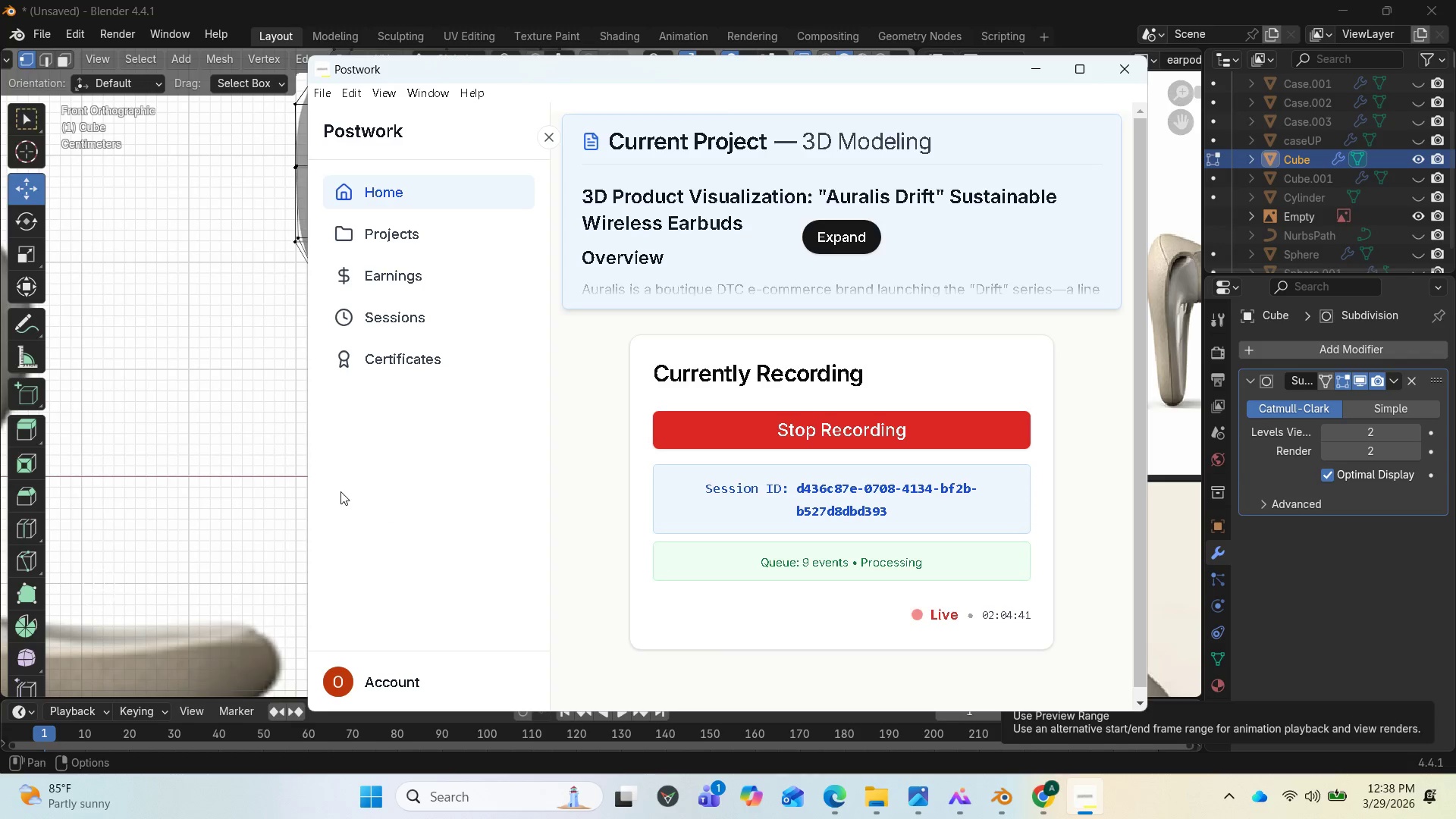 
left_click([227, 497])
 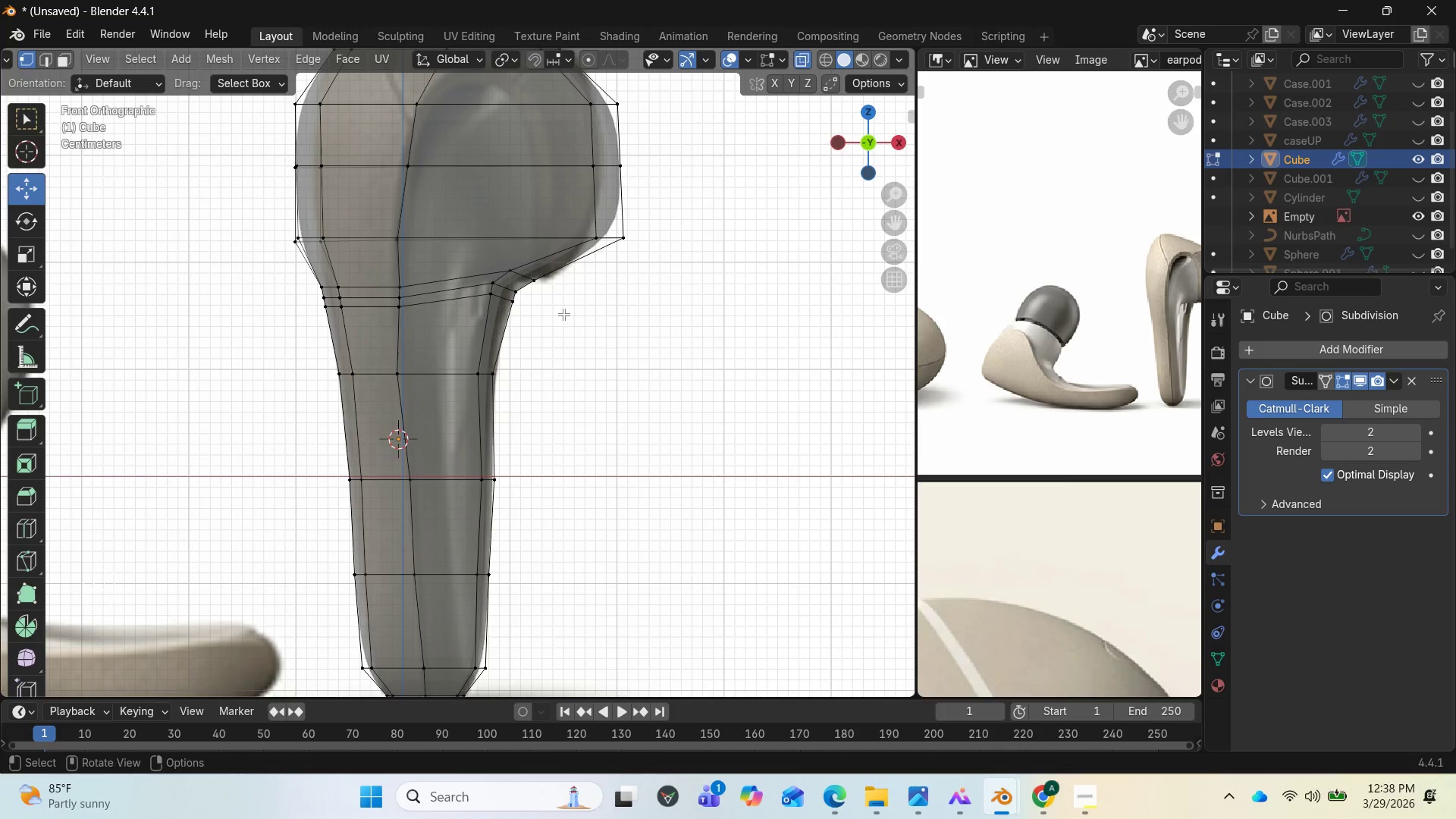 
left_click_drag(start_coordinate=[558, 294], to_coordinate=[532, 276])
 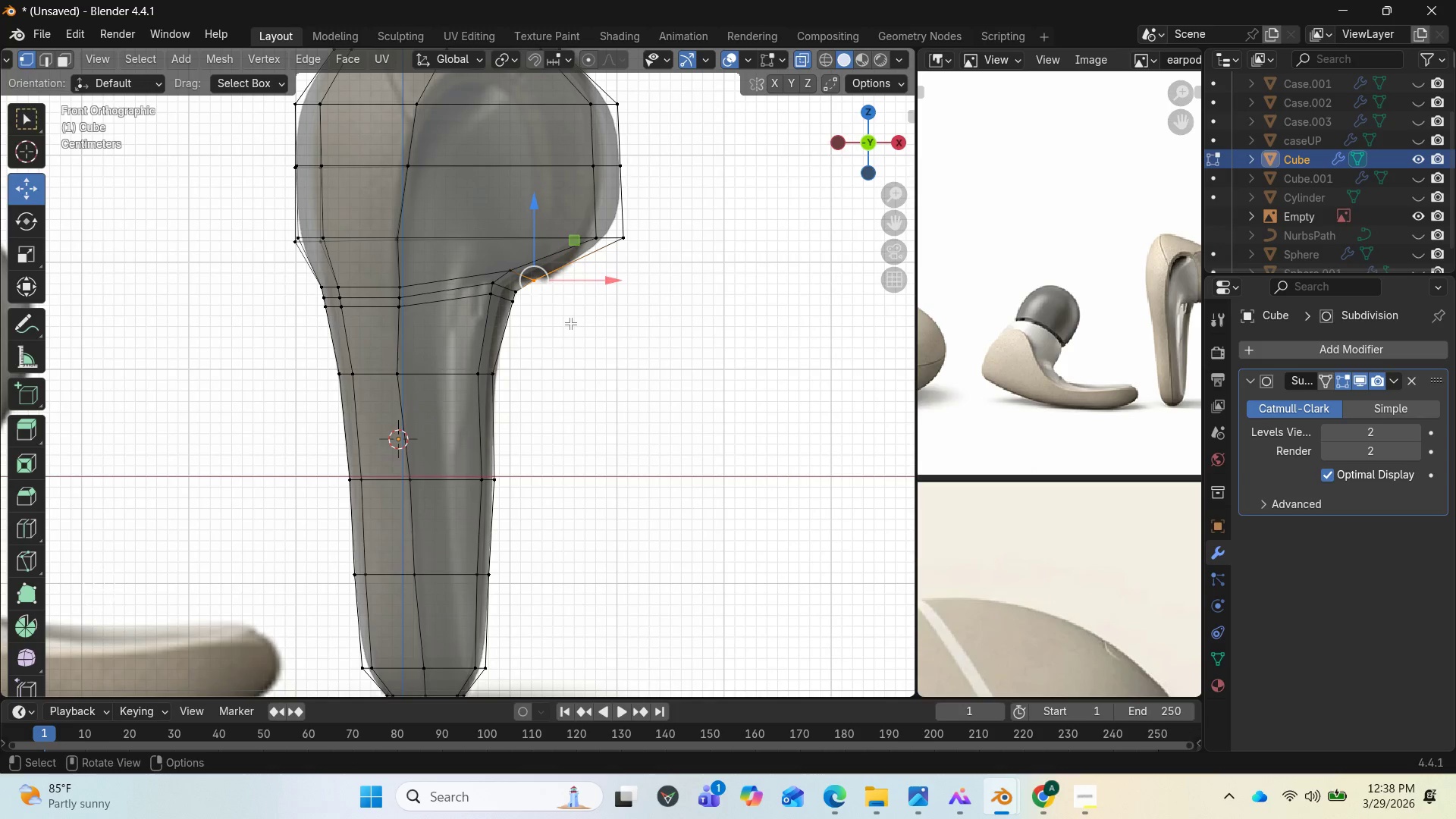 
left_click([570, 323])
 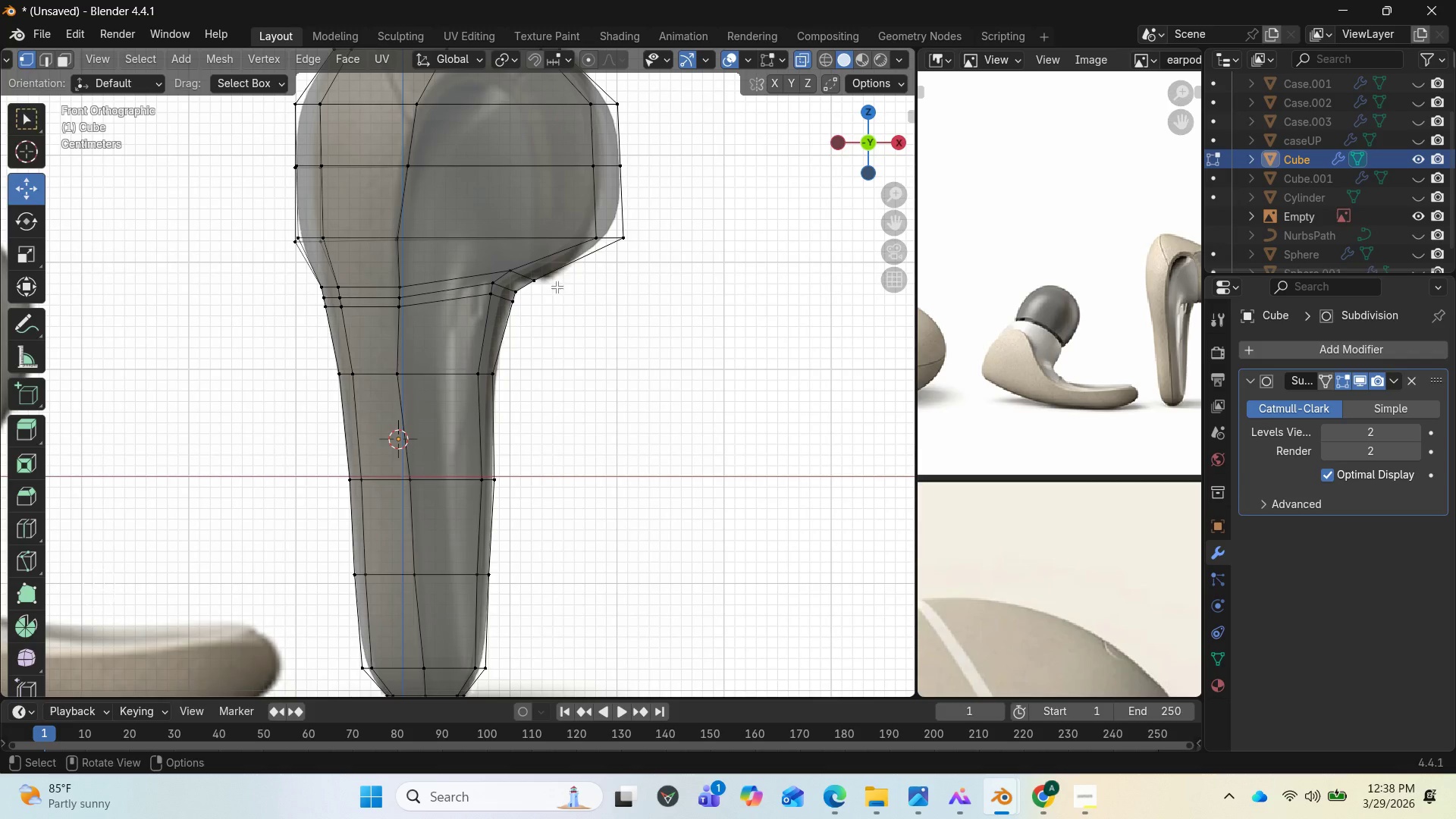 
left_click_drag(start_coordinate=[554, 285], to_coordinate=[504, 262])
 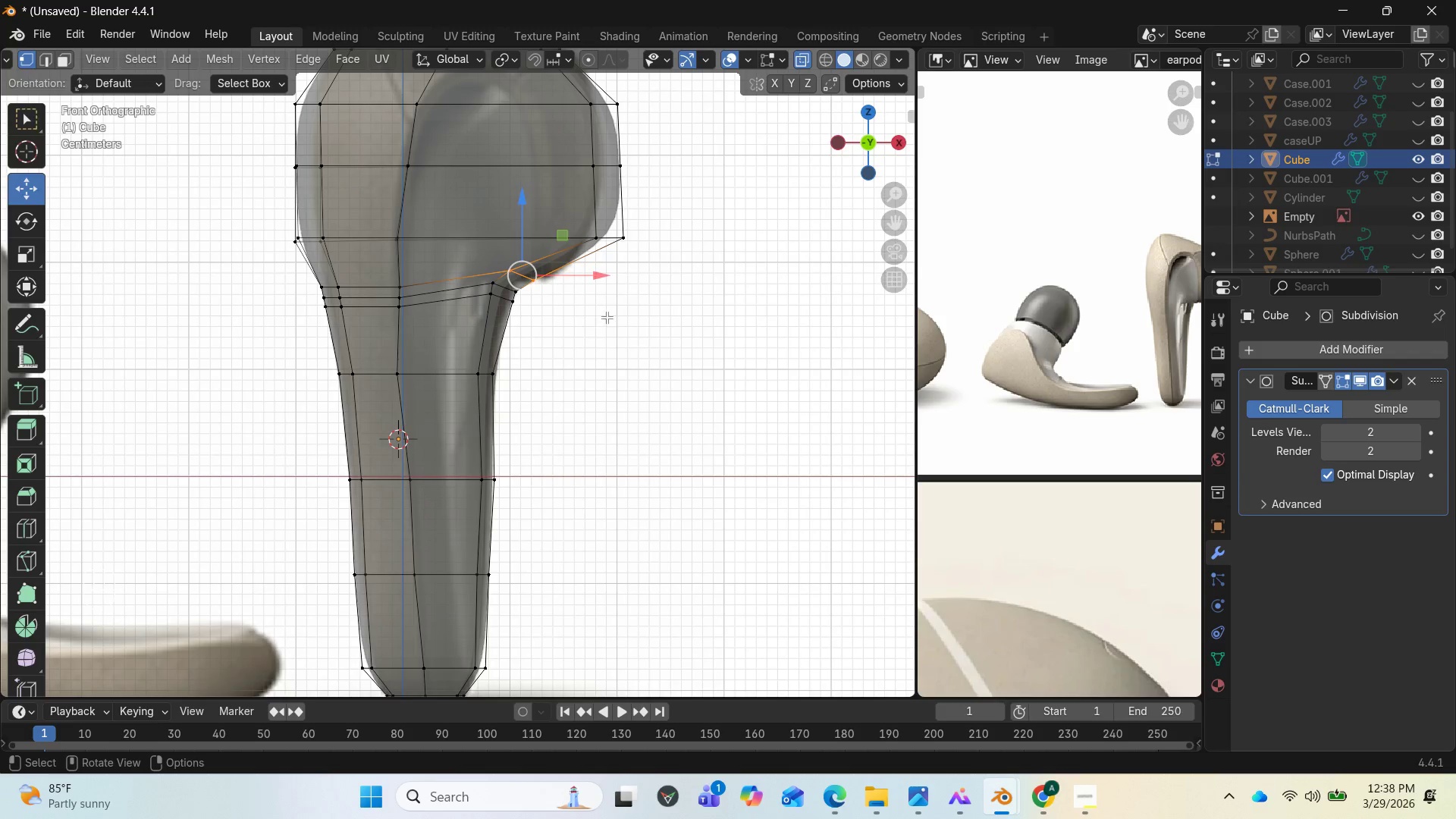 
left_click_drag(start_coordinate=[660, 258], to_coordinate=[576, 228])
 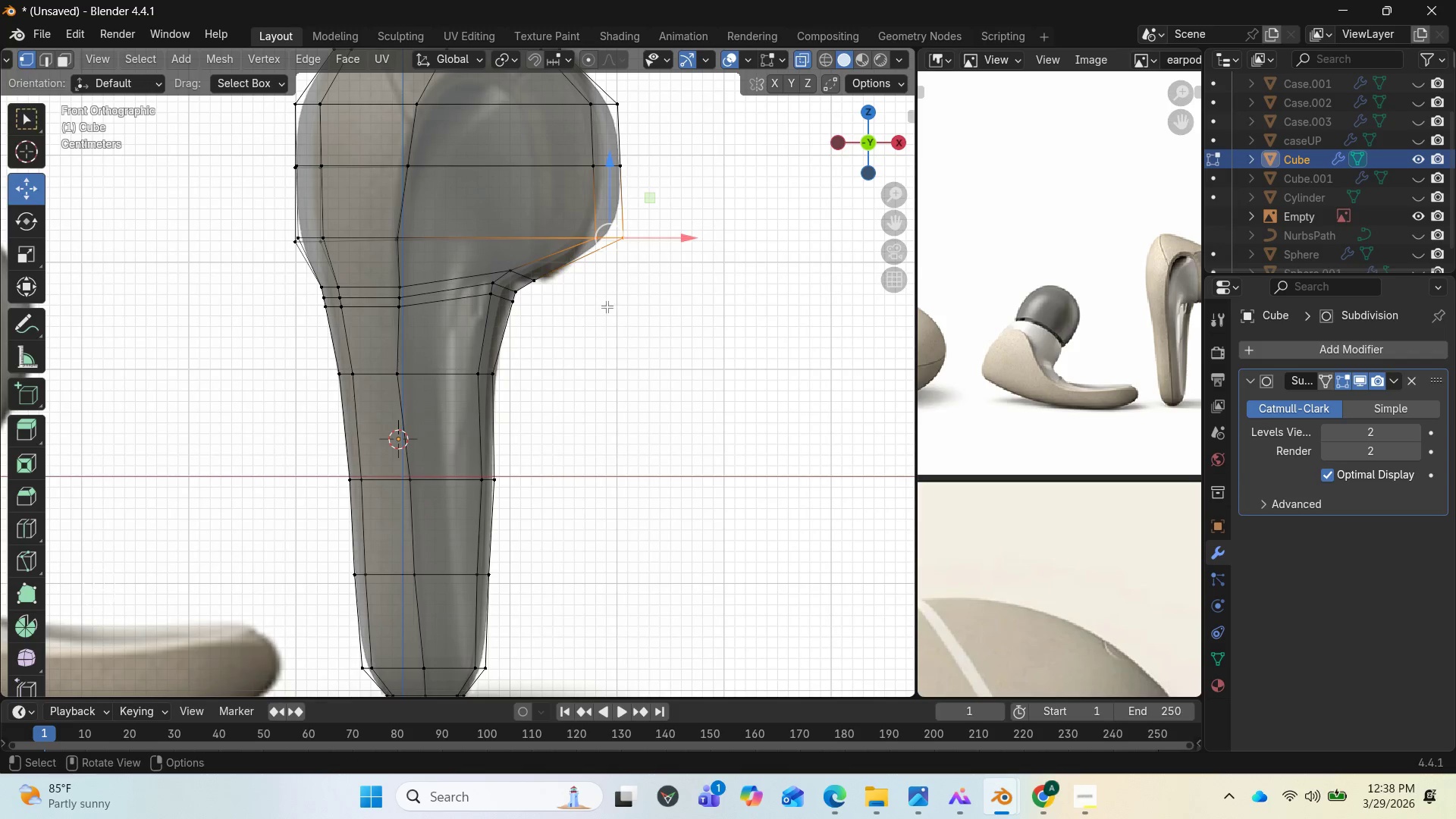 
key(Control+ControlLeft)
 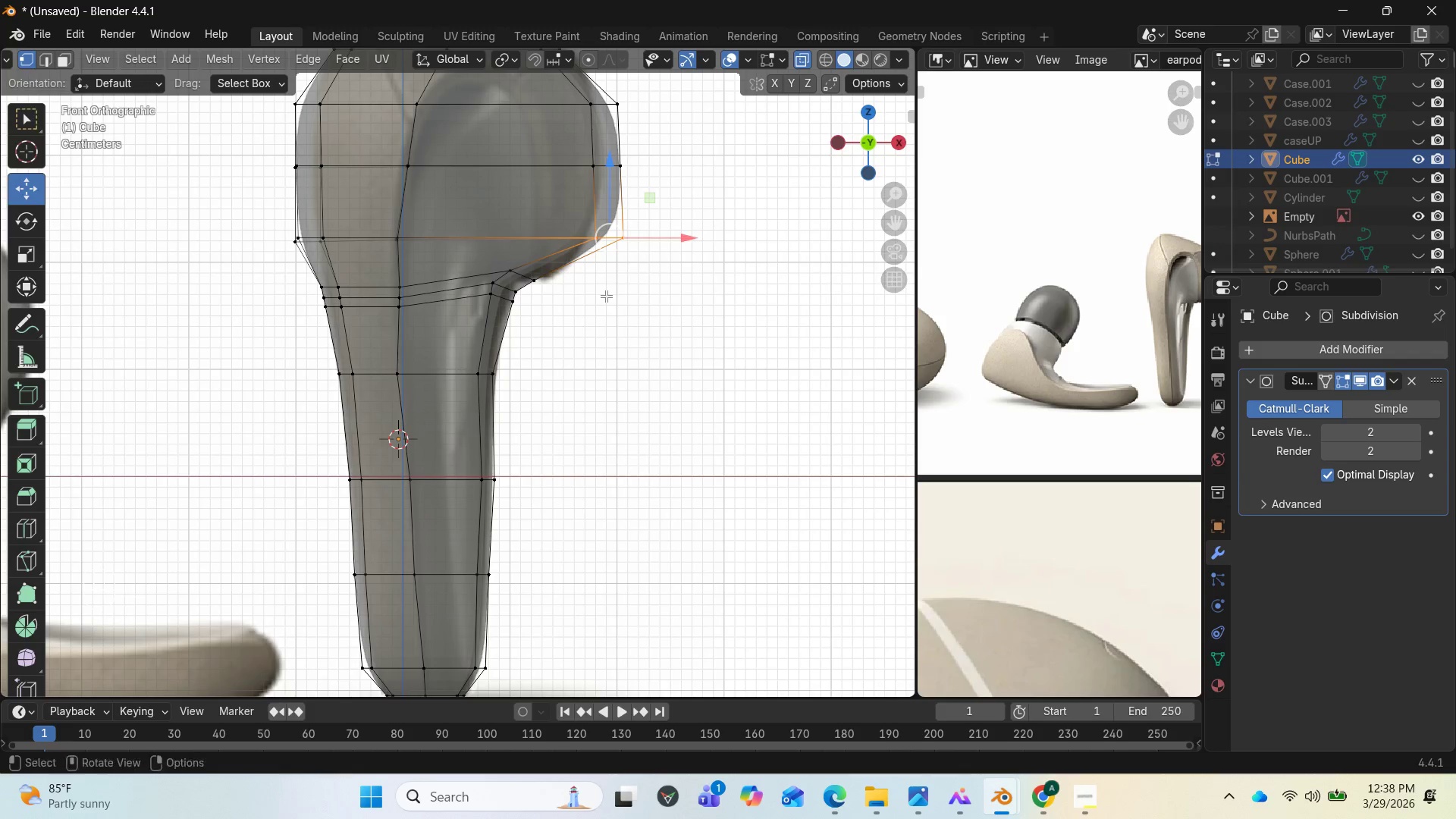 
key(Control+R)
 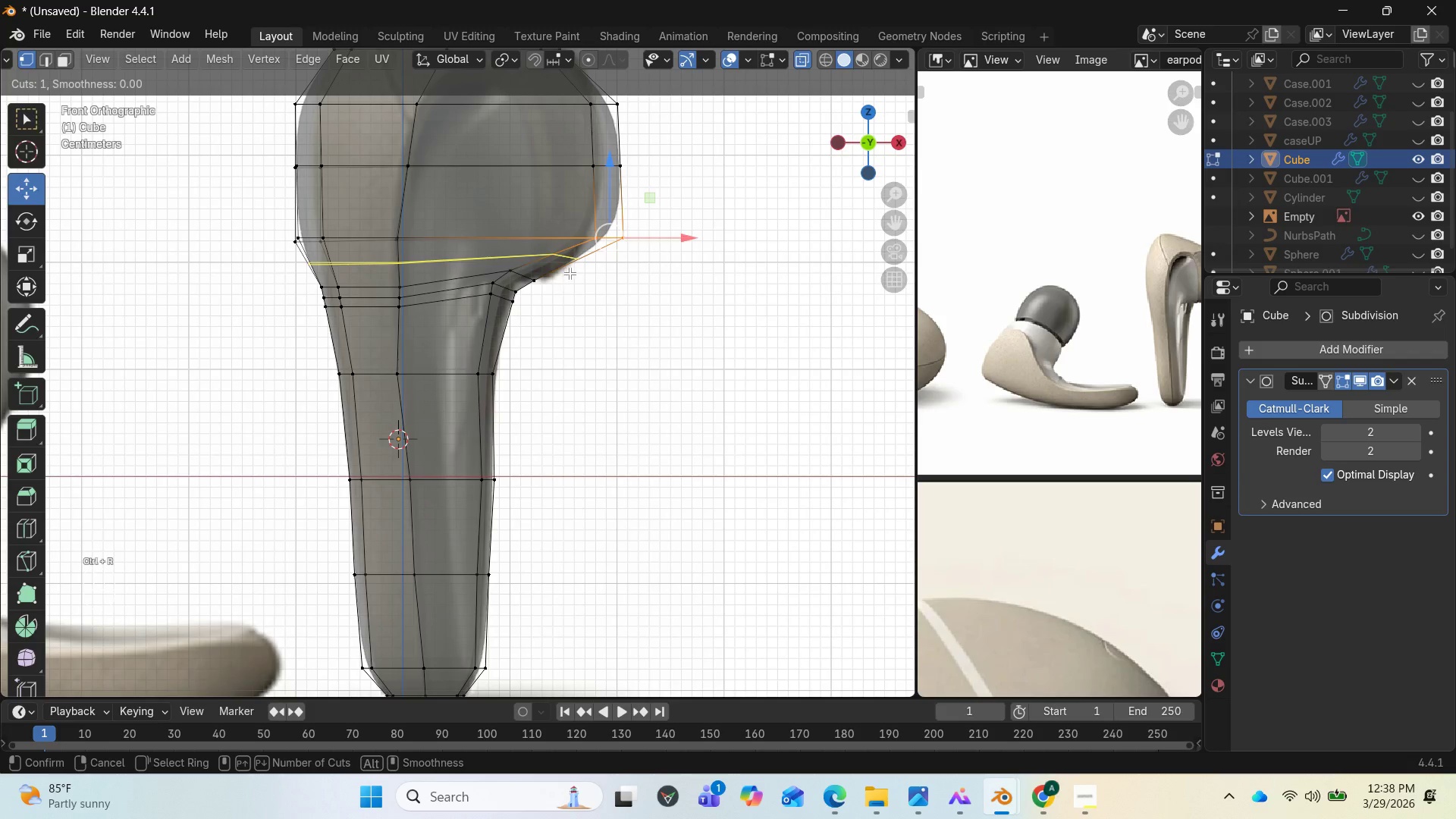 
left_click([572, 274])
 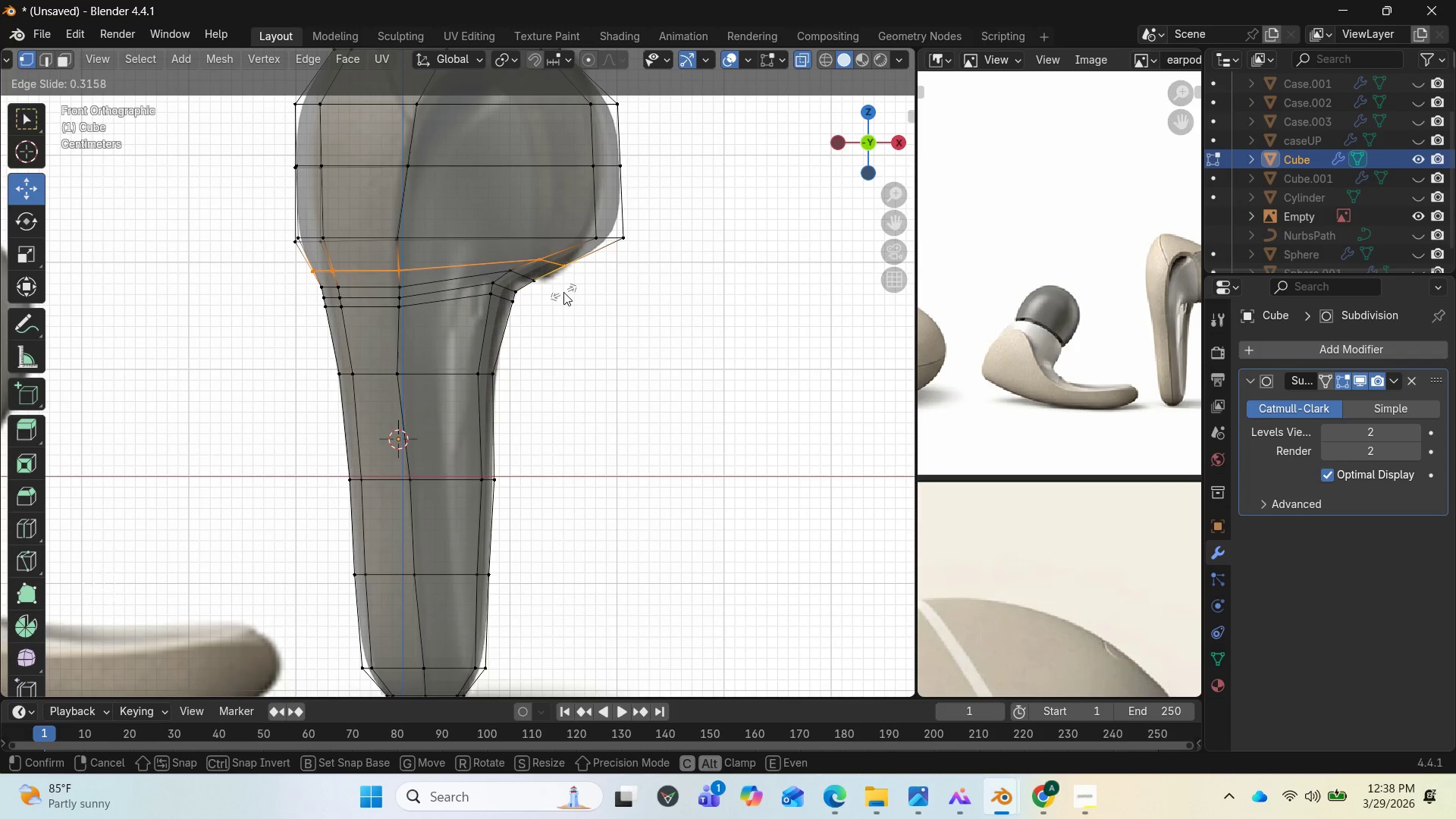 
left_click([563, 292])
 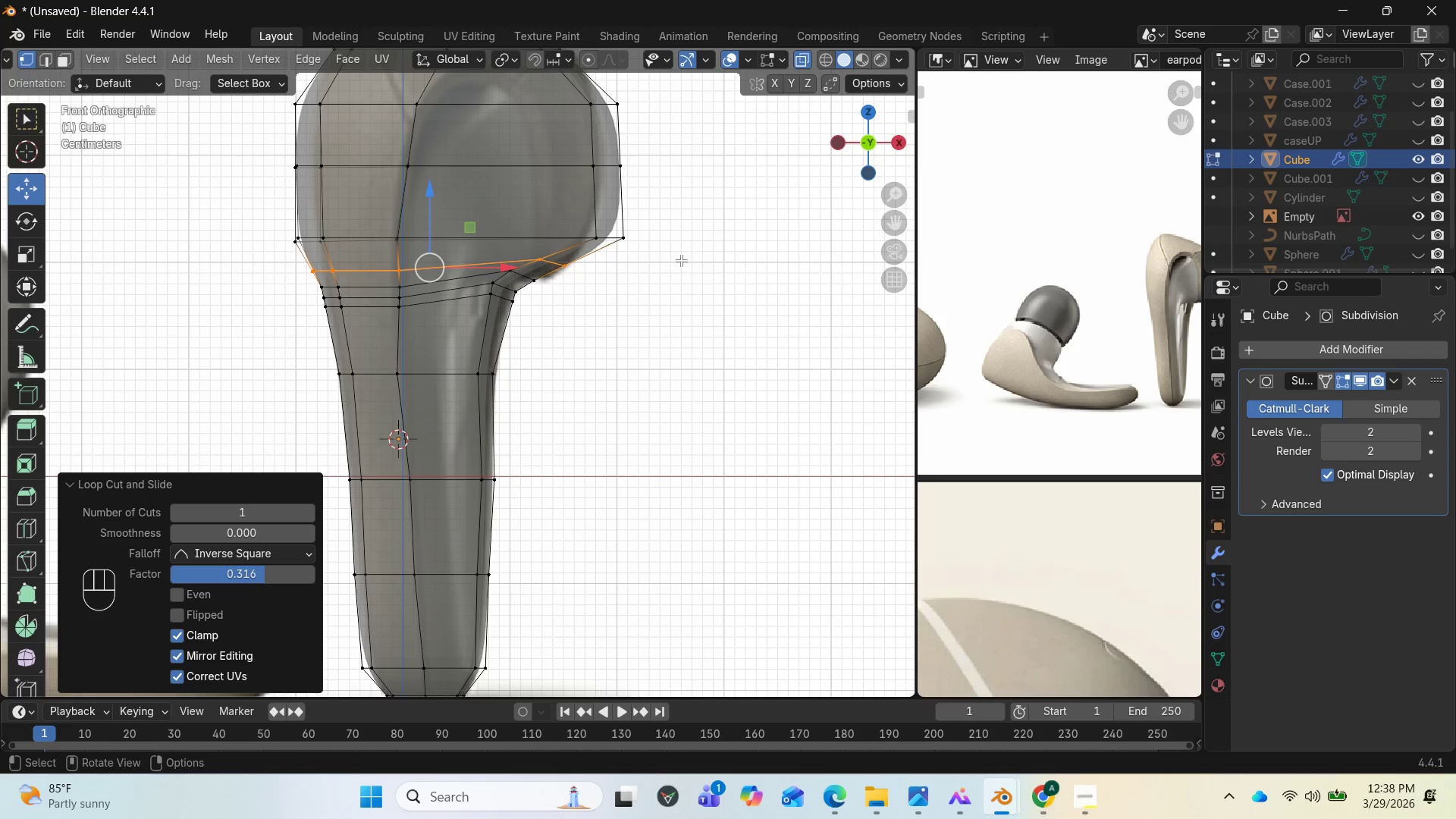 
left_click_drag(start_coordinate=[682, 260], to_coordinate=[585, 221])
 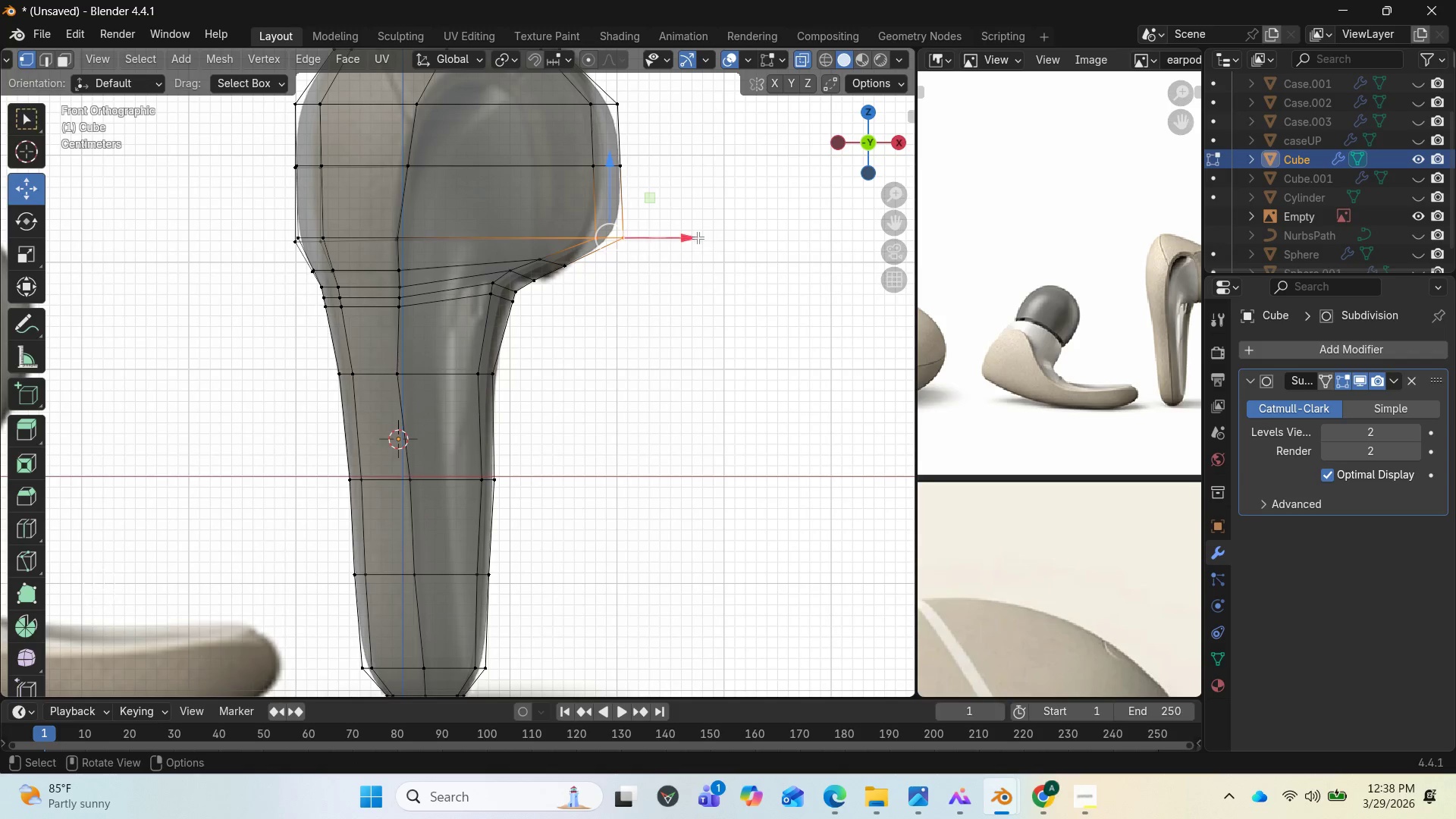 
left_click_drag(start_coordinate=[698, 237], to_coordinate=[679, 237])
 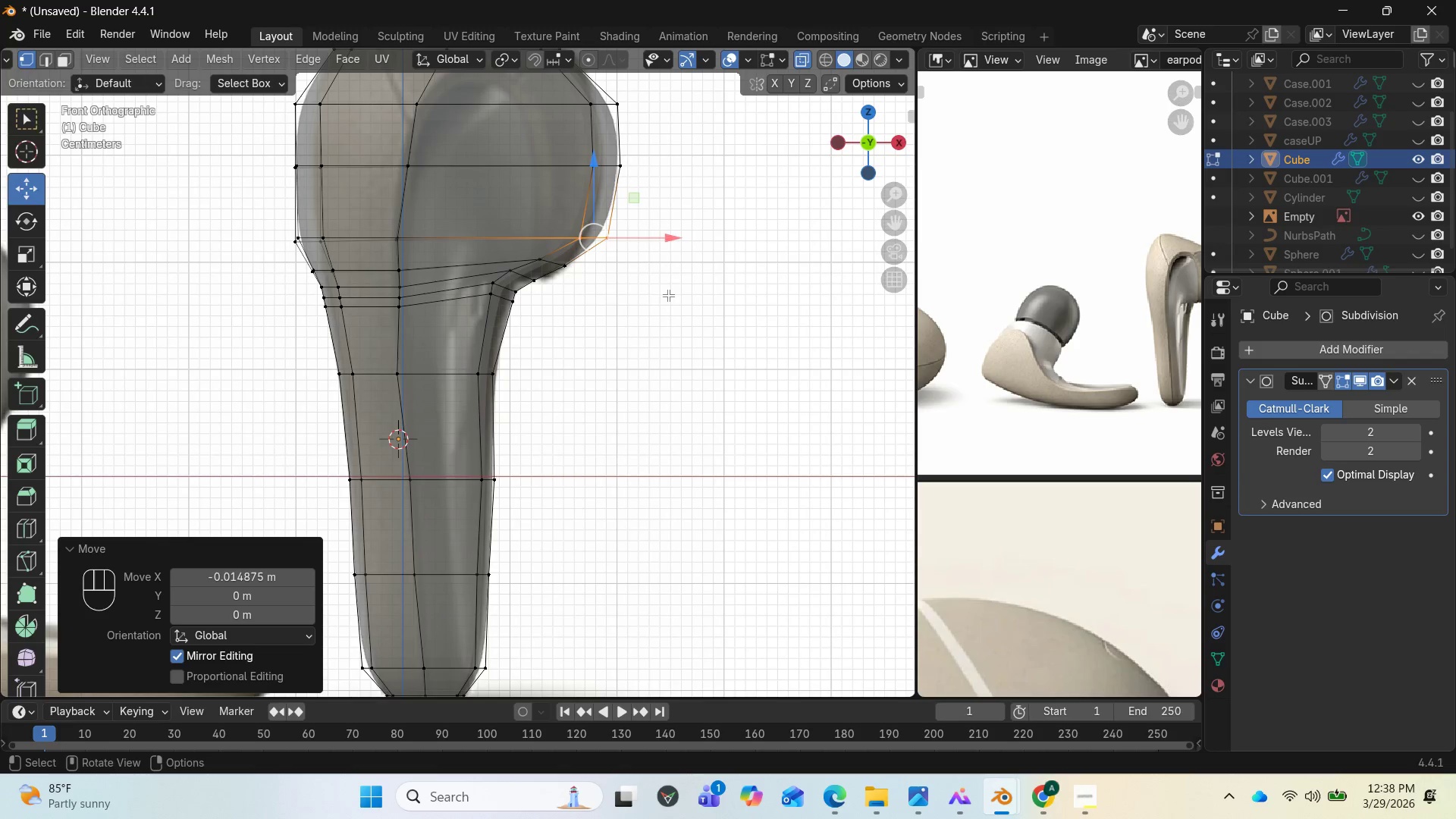 
scroll: coordinate [669, 299], scroll_direction: down, amount: 1.0
 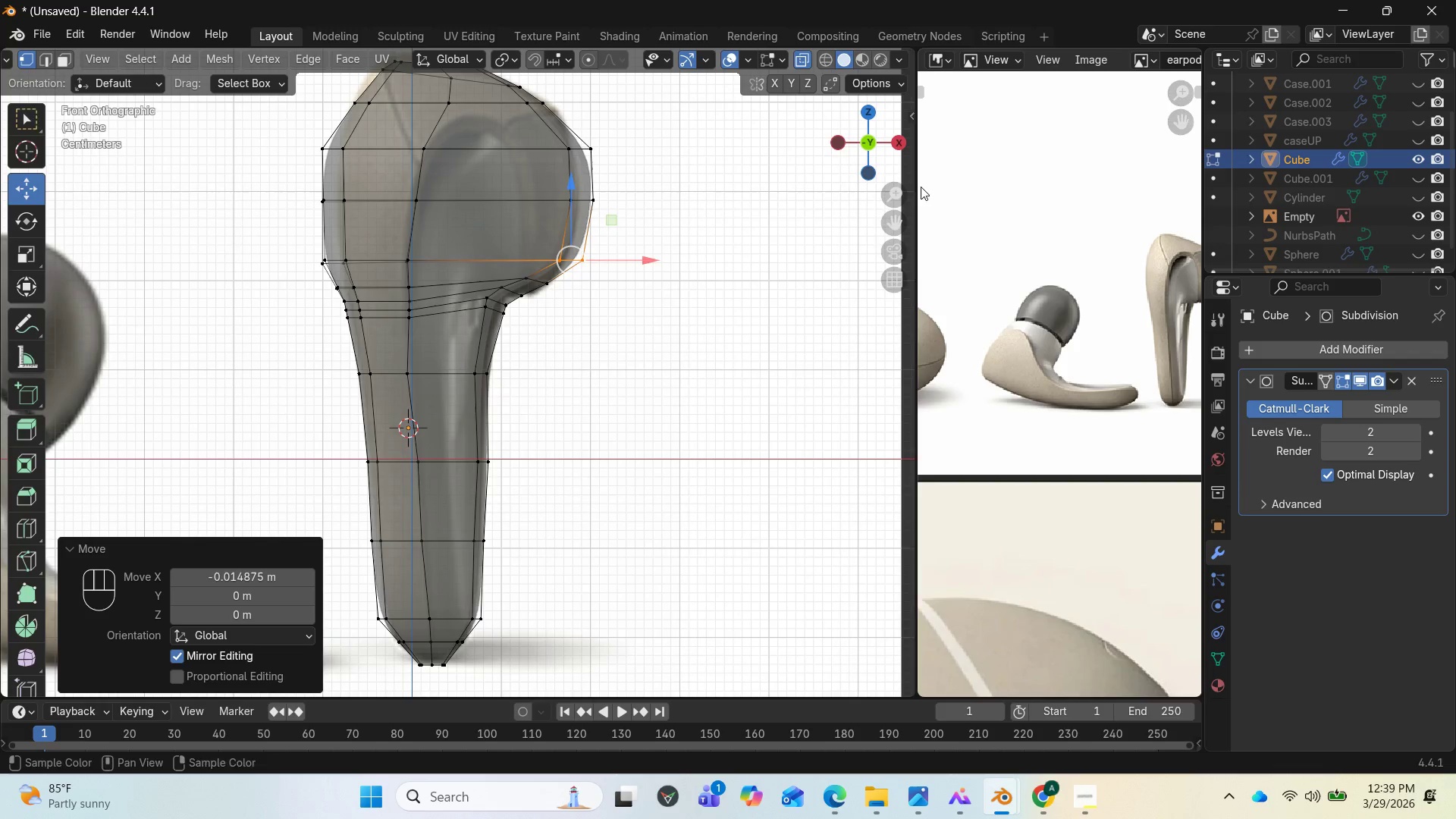 
left_click_drag(start_coordinate=[318, 136], to_coordinate=[401, 186])
 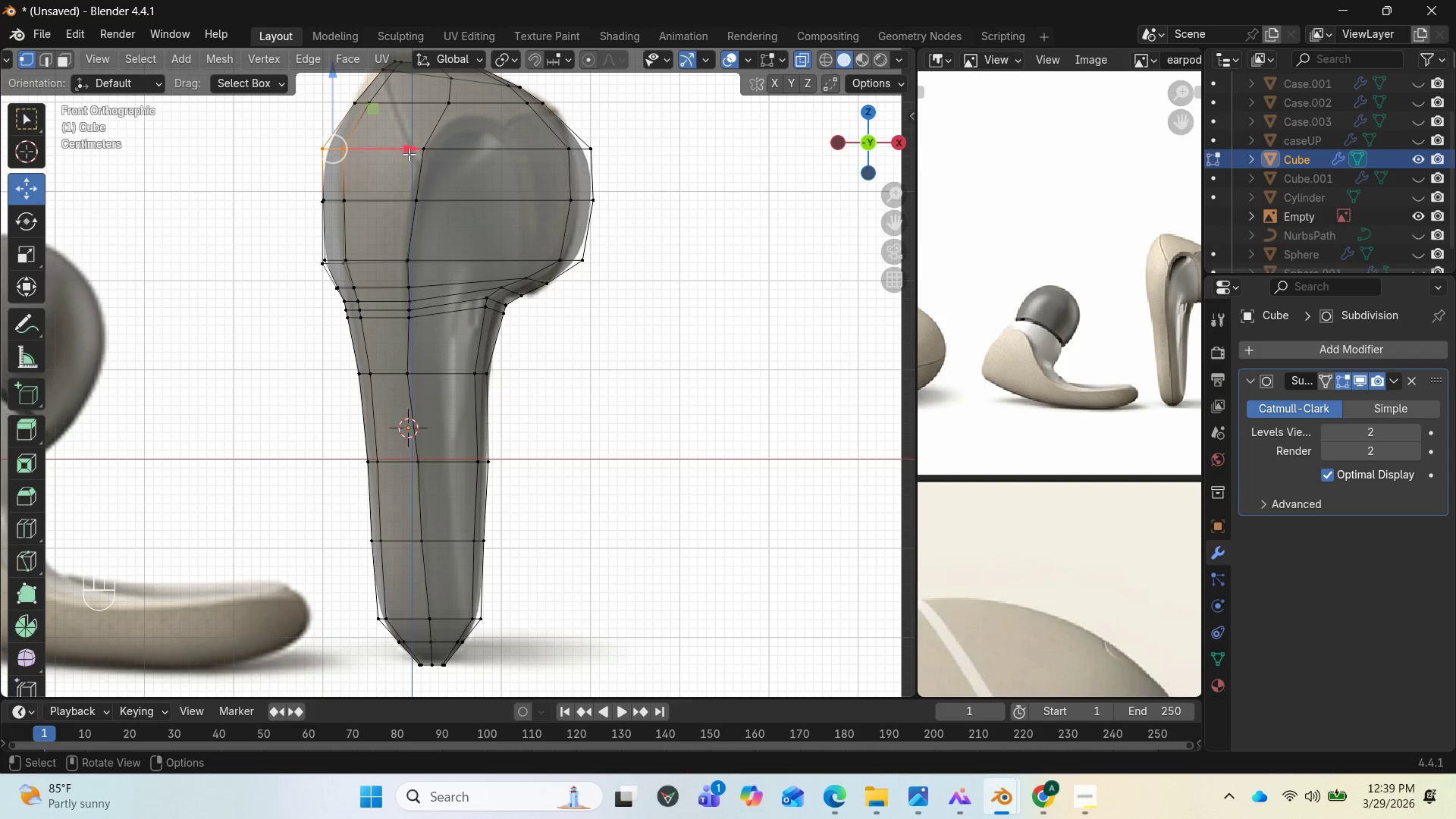 
left_click_drag(start_coordinate=[410, 152], to_coordinate=[424, 142])
 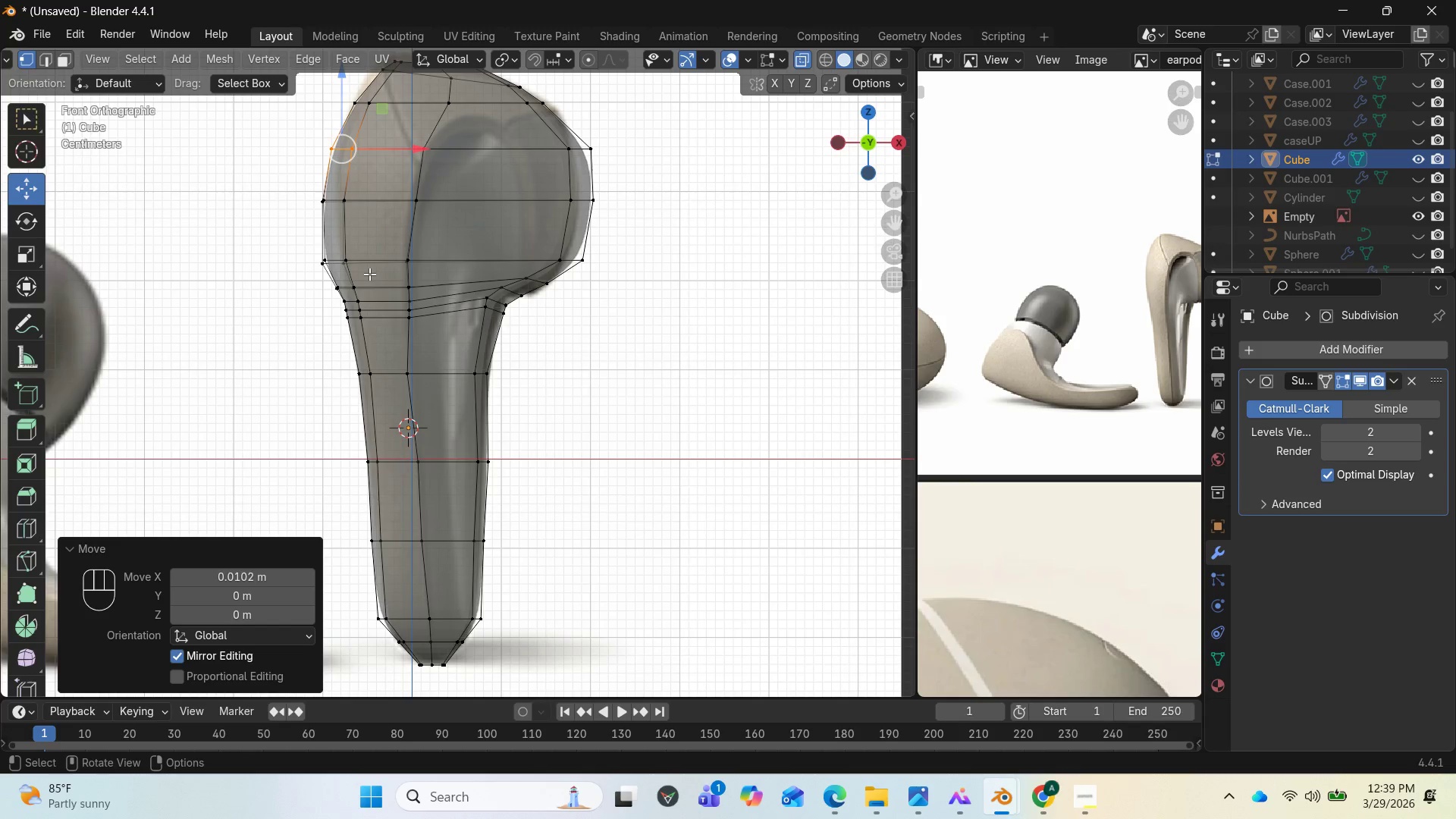 
left_click_drag(start_coordinate=[369, 272], to_coordinate=[293, 233])
 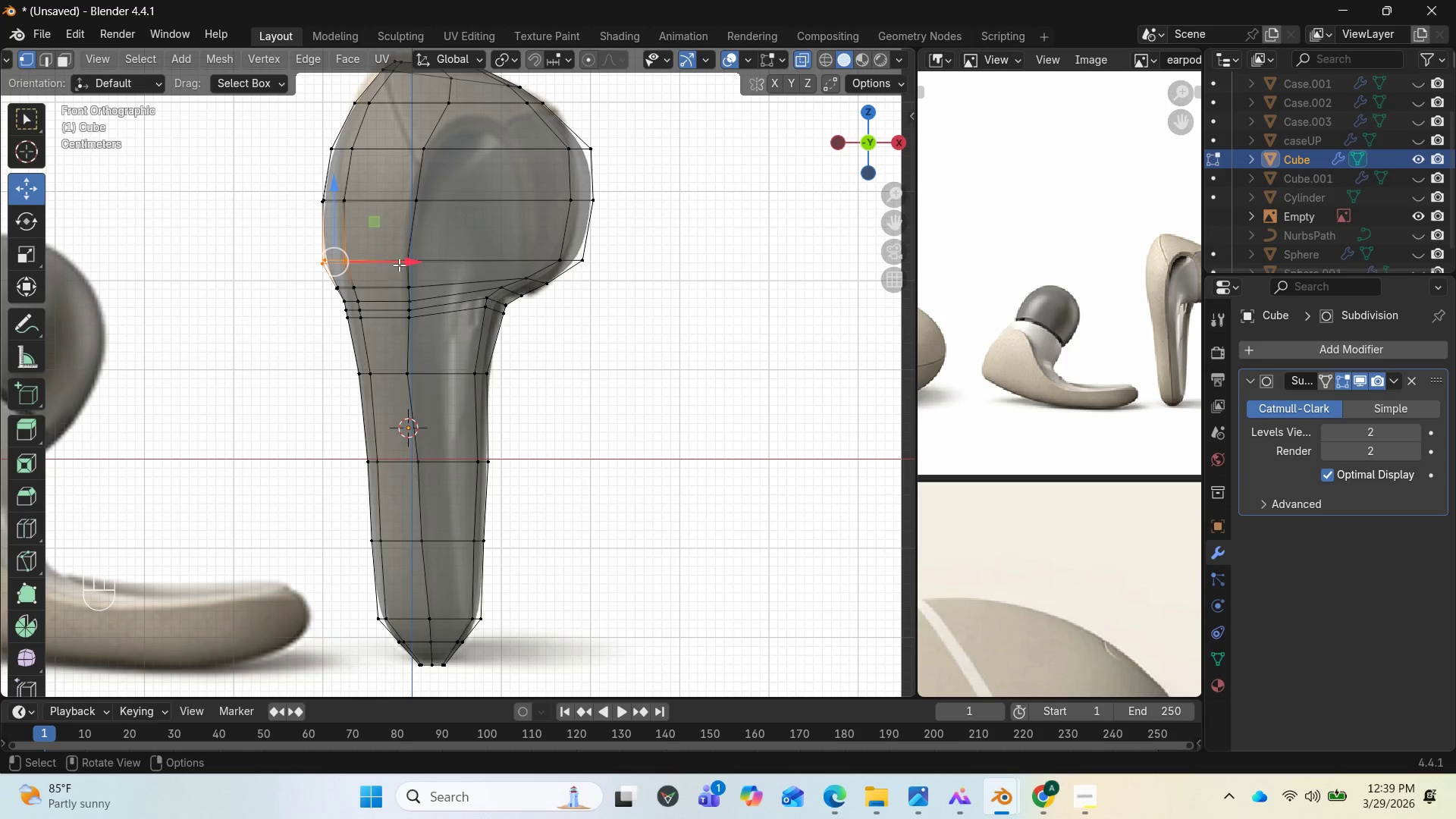 
left_click_drag(start_coordinate=[401, 264], to_coordinate=[414, 264])
 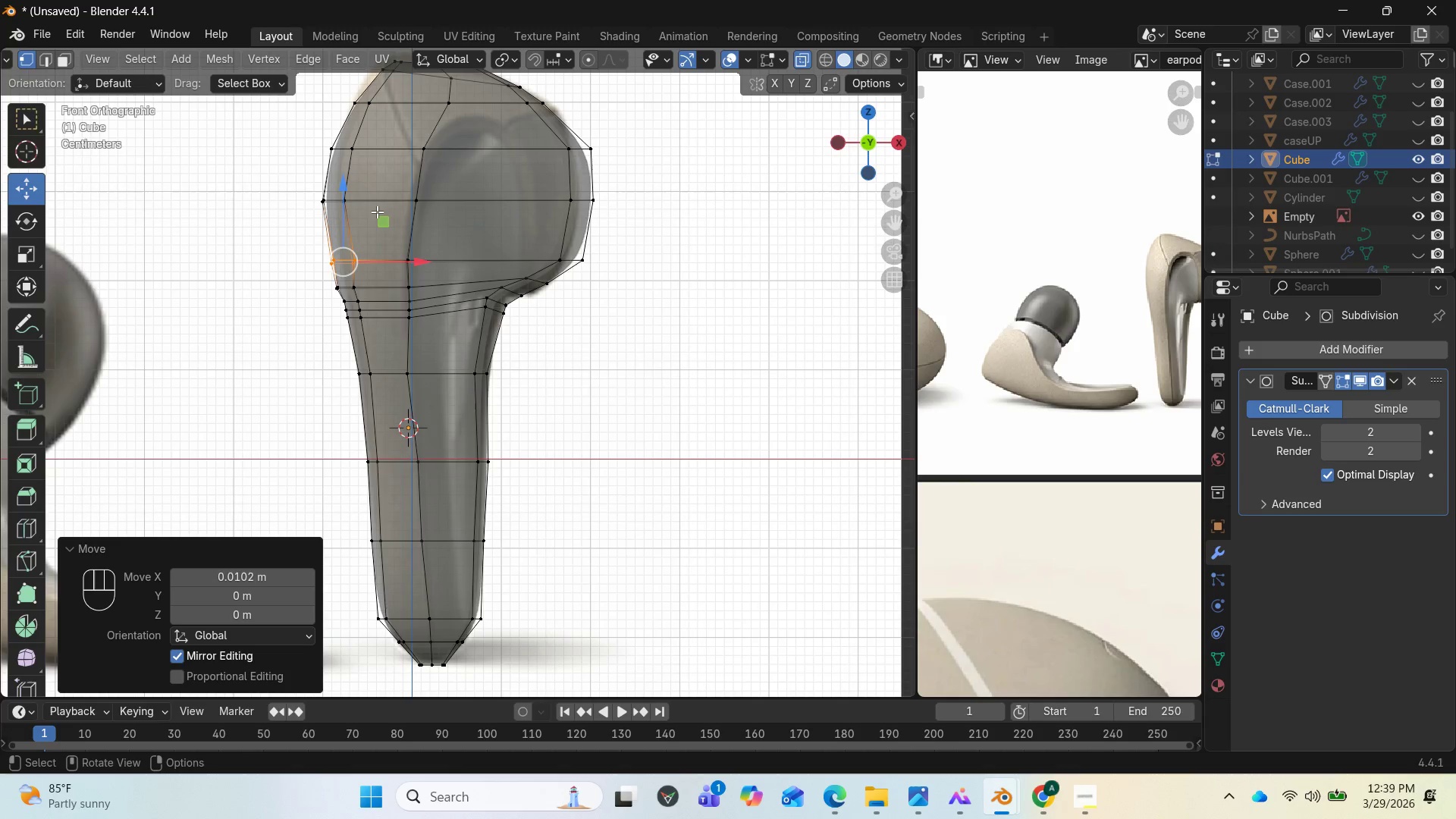 
left_click_drag(start_coordinate=[377, 212], to_coordinate=[322, 190])
 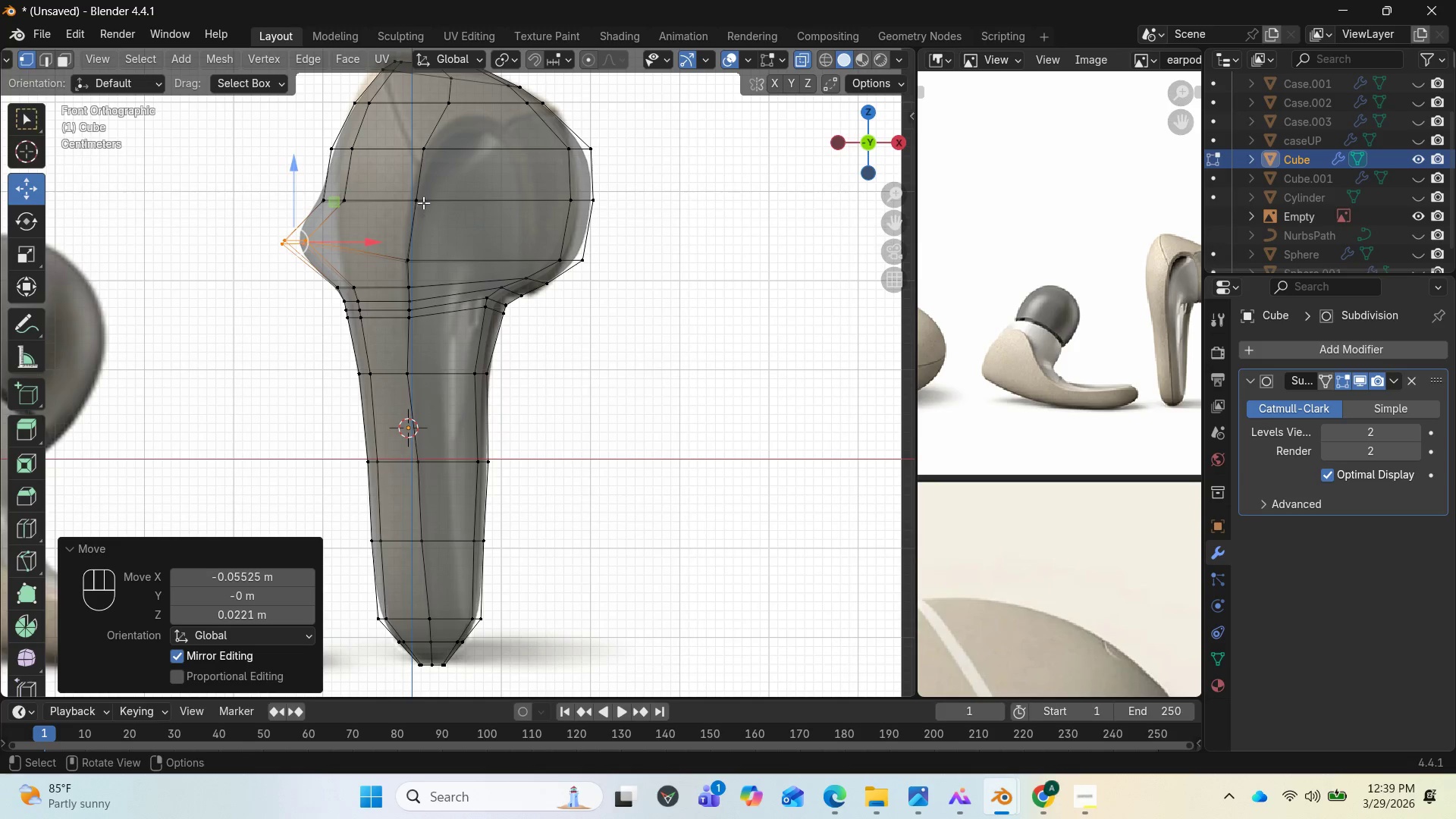 
key(Control+Z)
 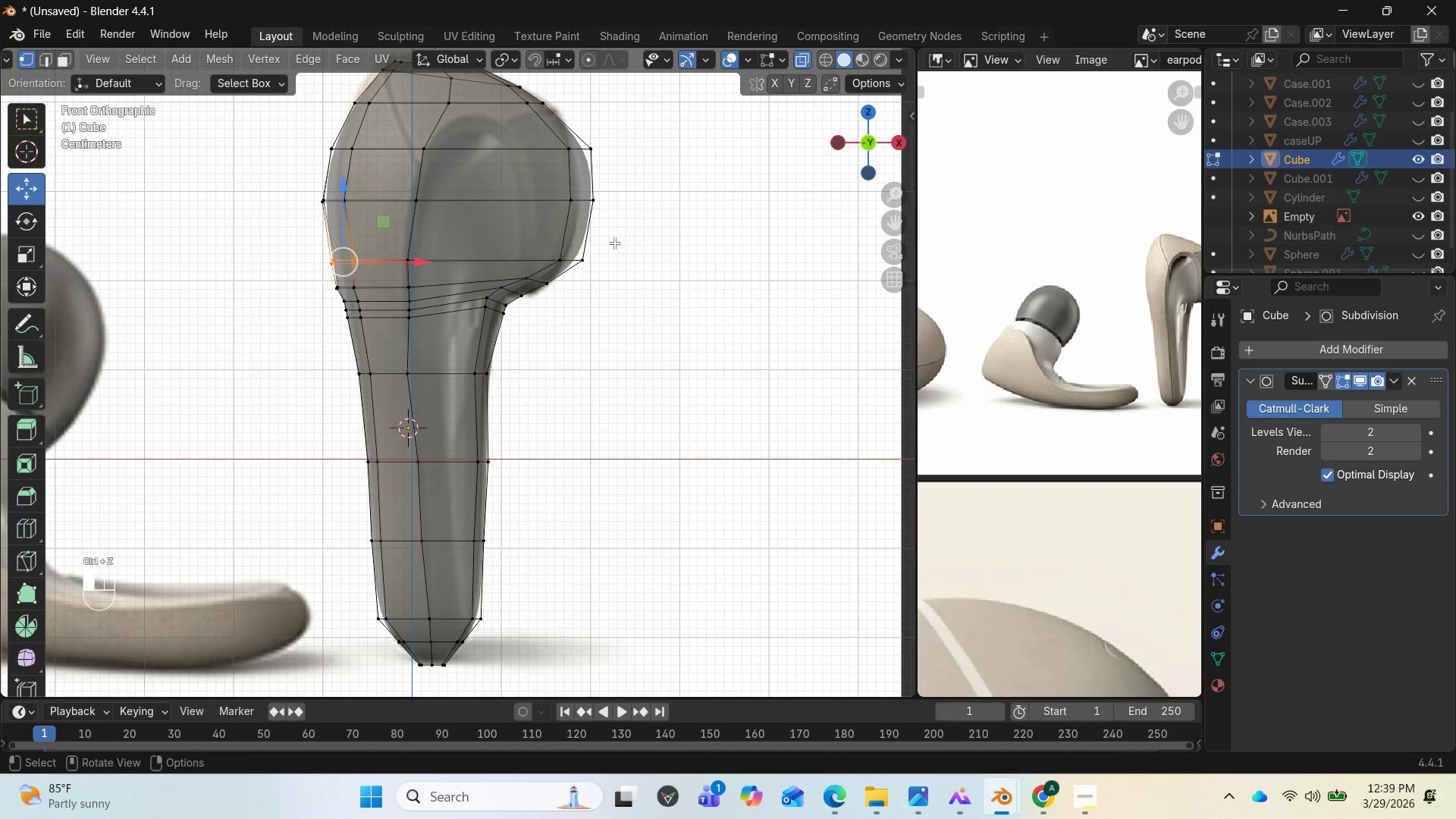 
left_click_drag(start_coordinate=[366, 209], to_coordinate=[301, 187])
 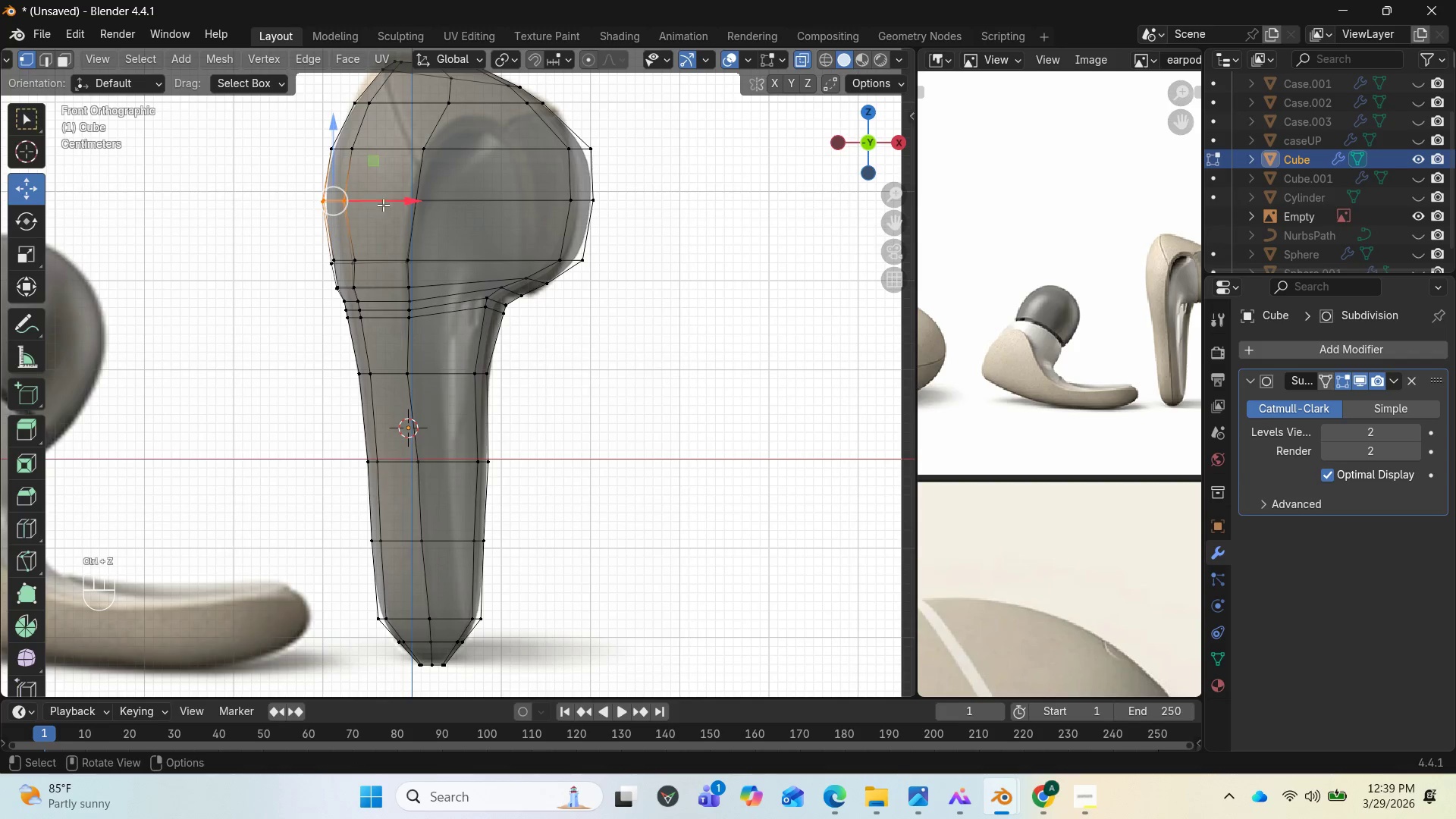 
left_click_drag(start_coordinate=[392, 205], to_coordinate=[410, 204])
 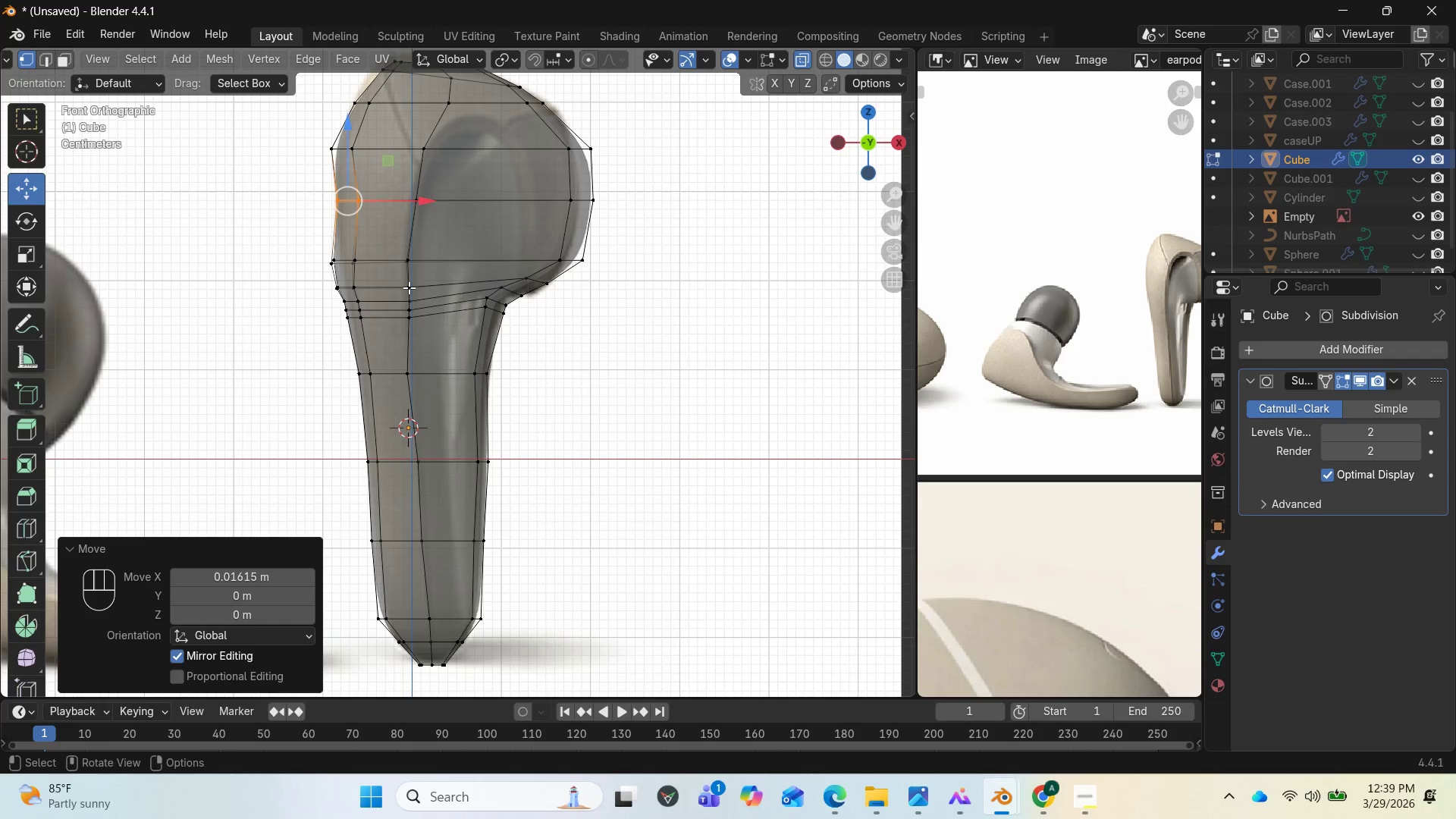 
left_click_drag(start_coordinate=[375, 270], to_coordinate=[312, 246])
 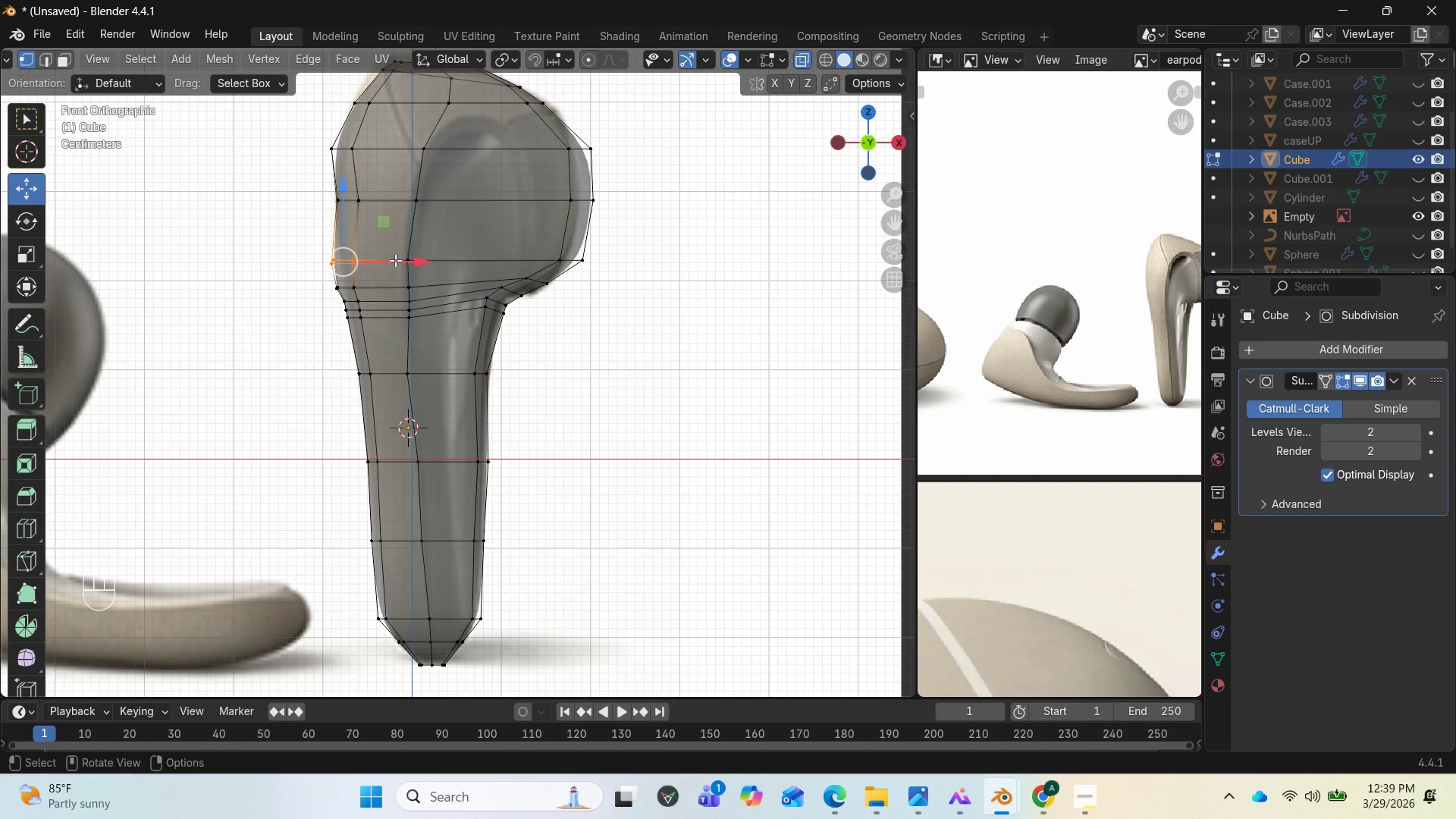 
left_click_drag(start_coordinate=[398, 259], to_coordinate=[410, 262])
 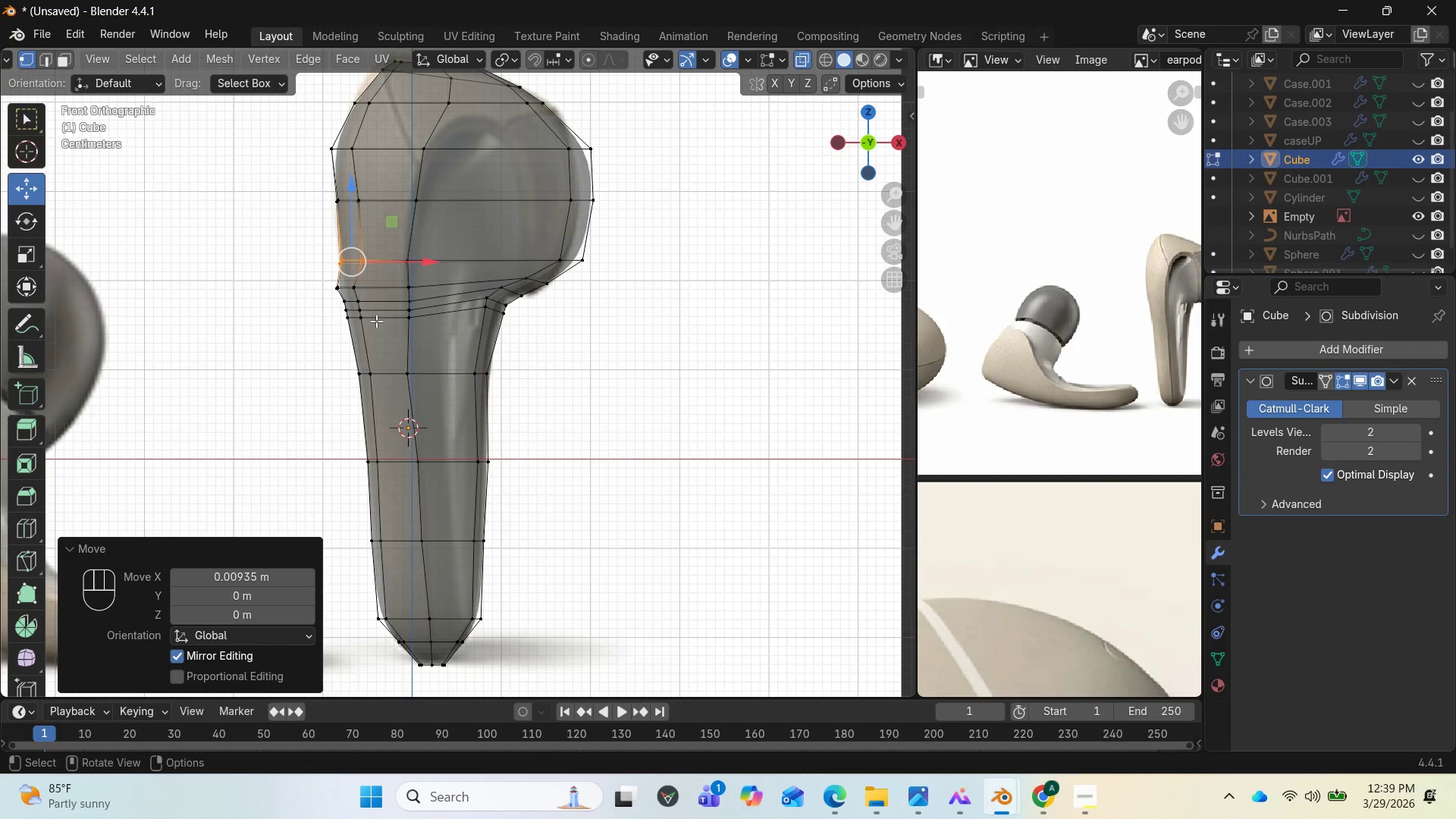 
left_click_drag(start_coordinate=[383, 332], to_coordinate=[323, 276])
 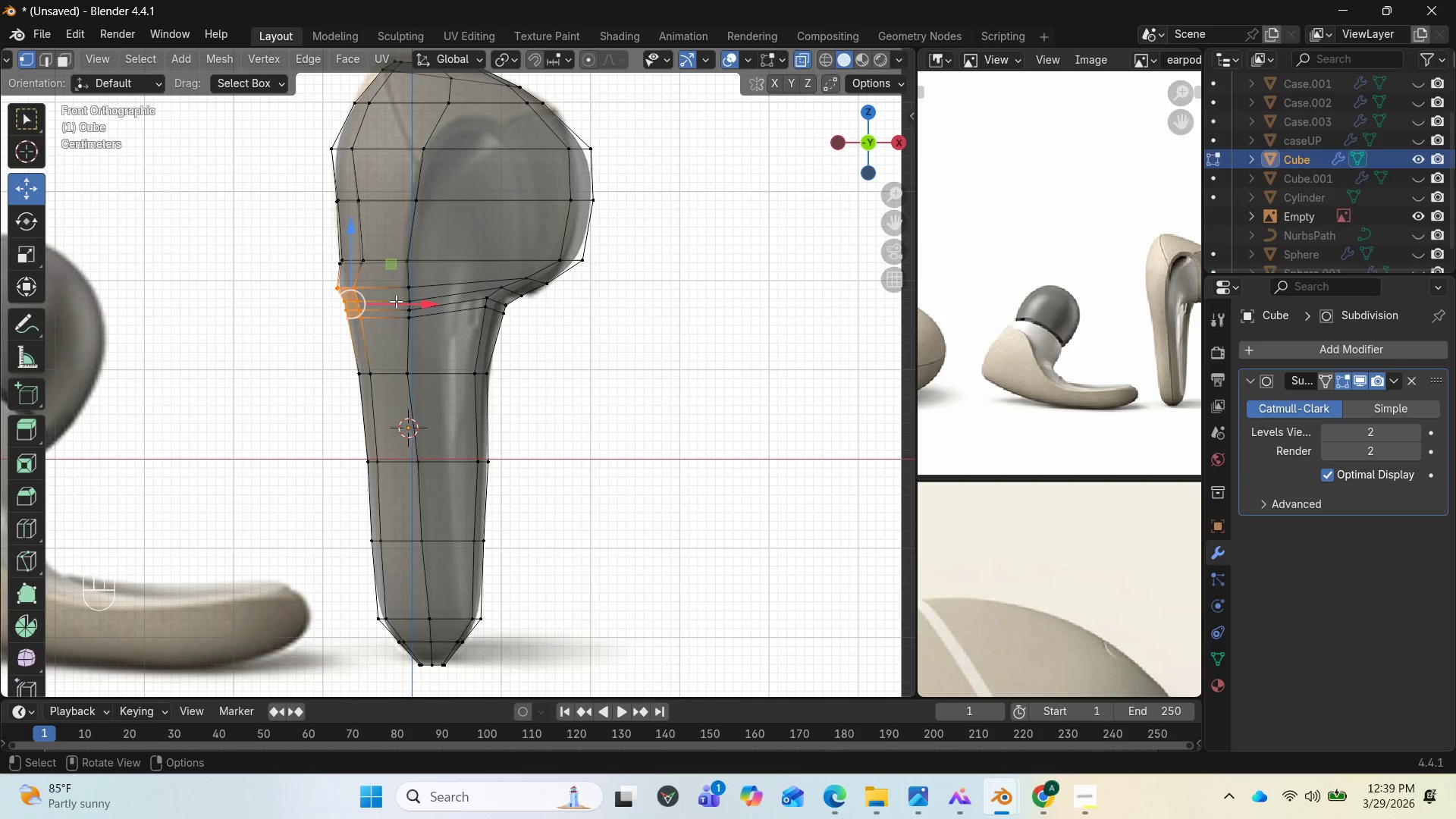 
left_click_drag(start_coordinate=[407, 306], to_coordinate=[419, 308])
 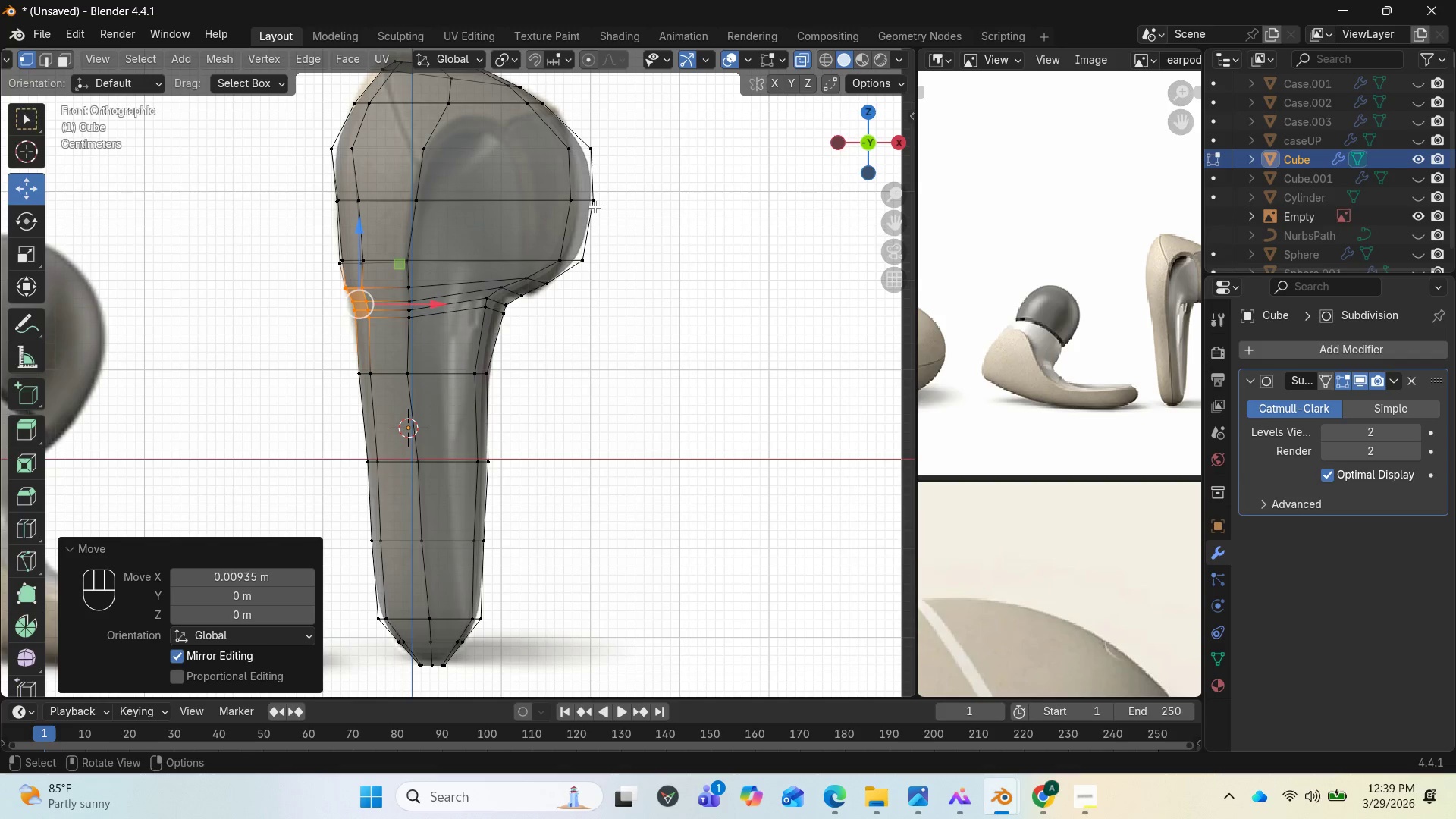 
wait(11.12)
 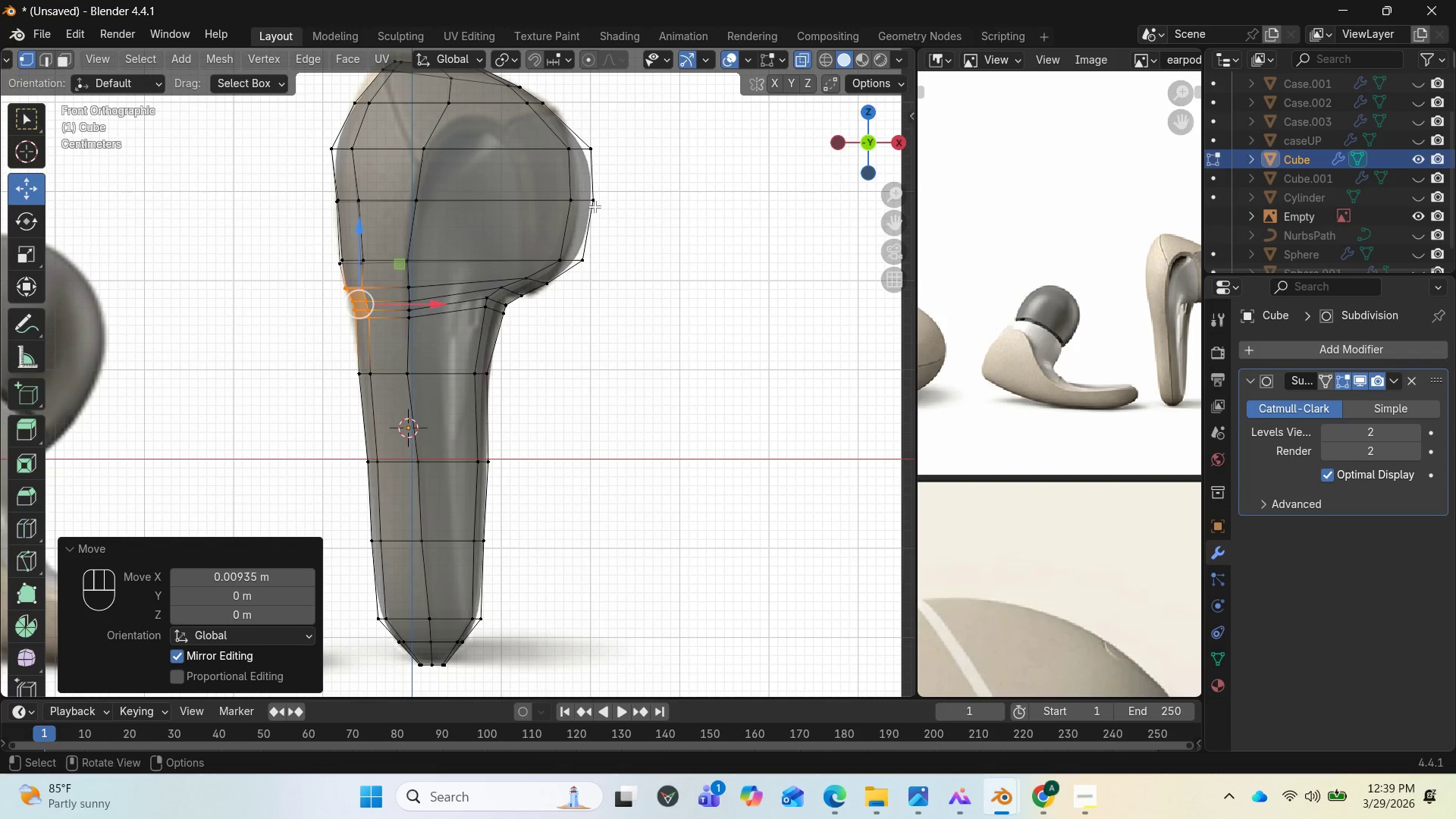 
left_click_drag(start_coordinate=[609, 161], to_coordinate=[541, 136])
 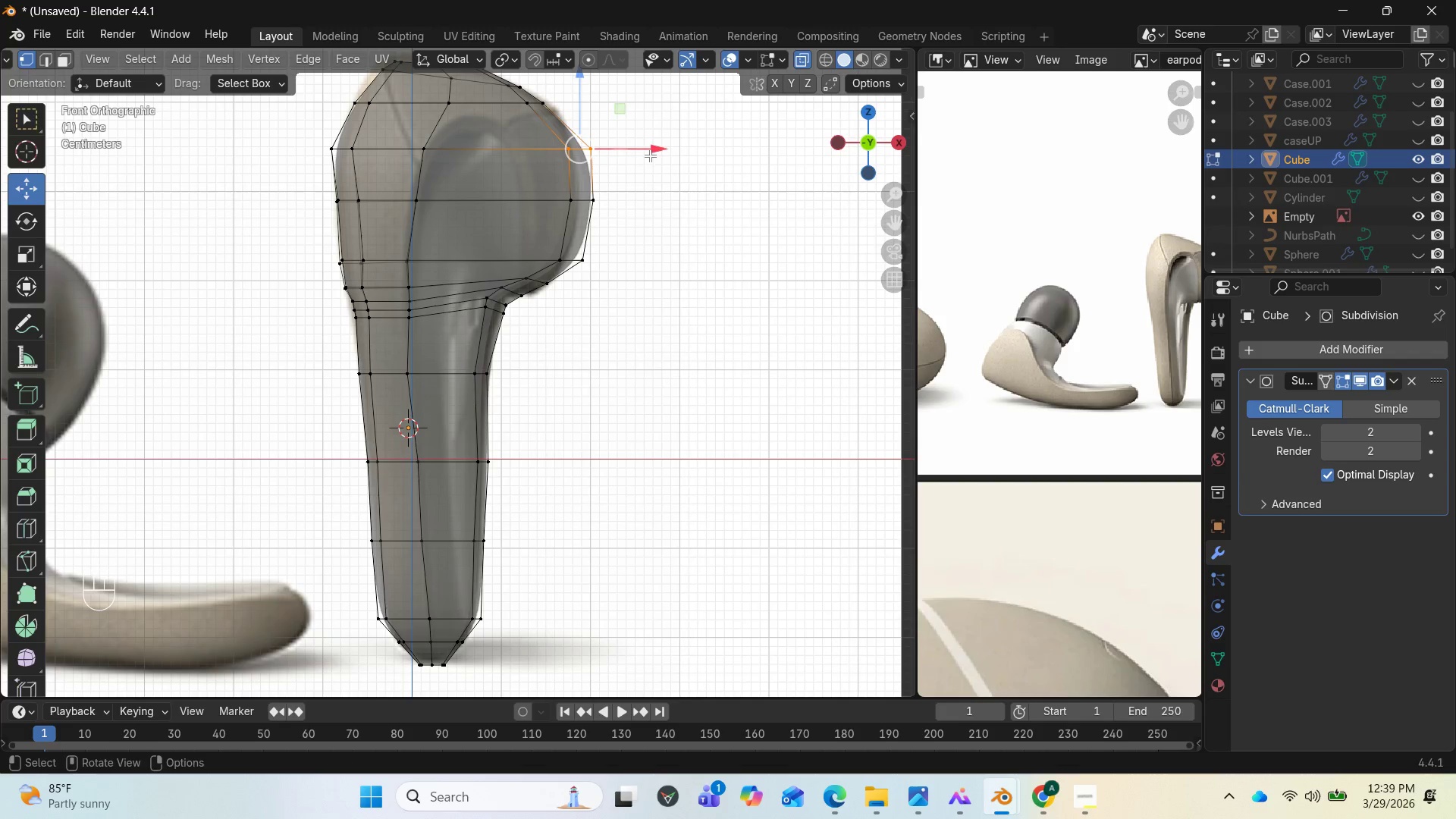 
left_click_drag(start_coordinate=[652, 153], to_coordinate=[640, 144])
 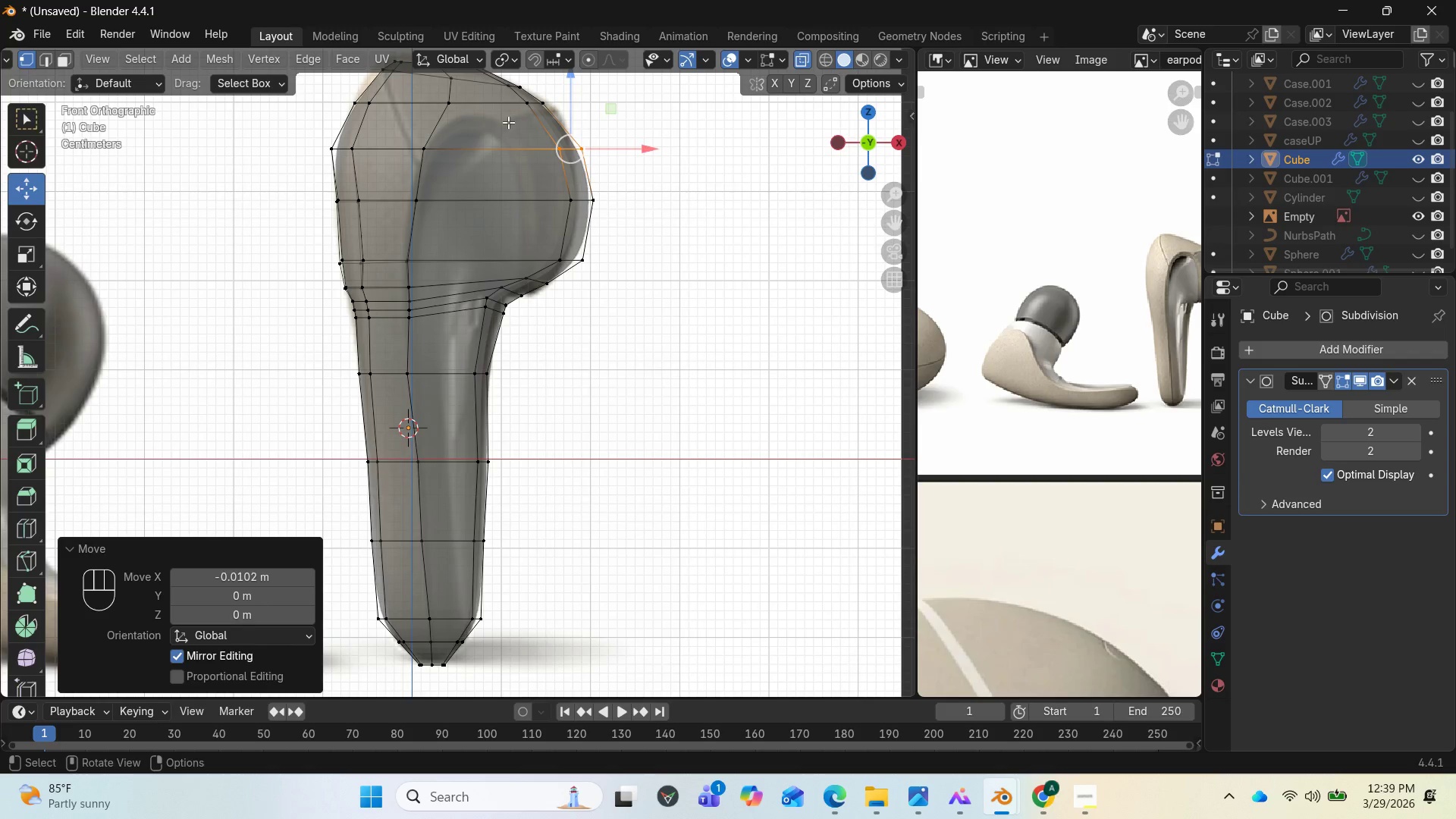 
left_click([728, 248])
 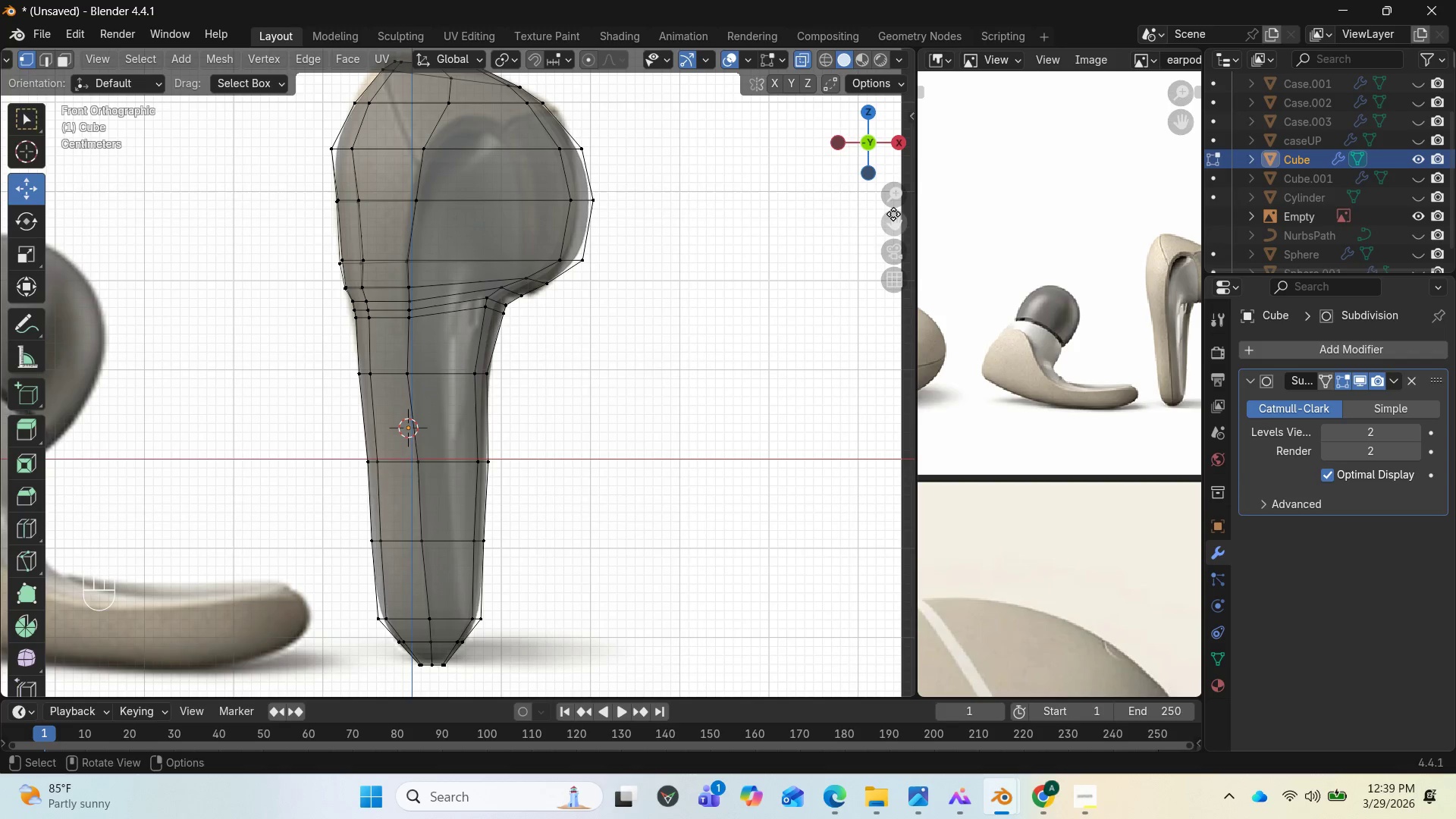 
left_click_drag(start_coordinate=[896, 215], to_coordinate=[883, 305])
 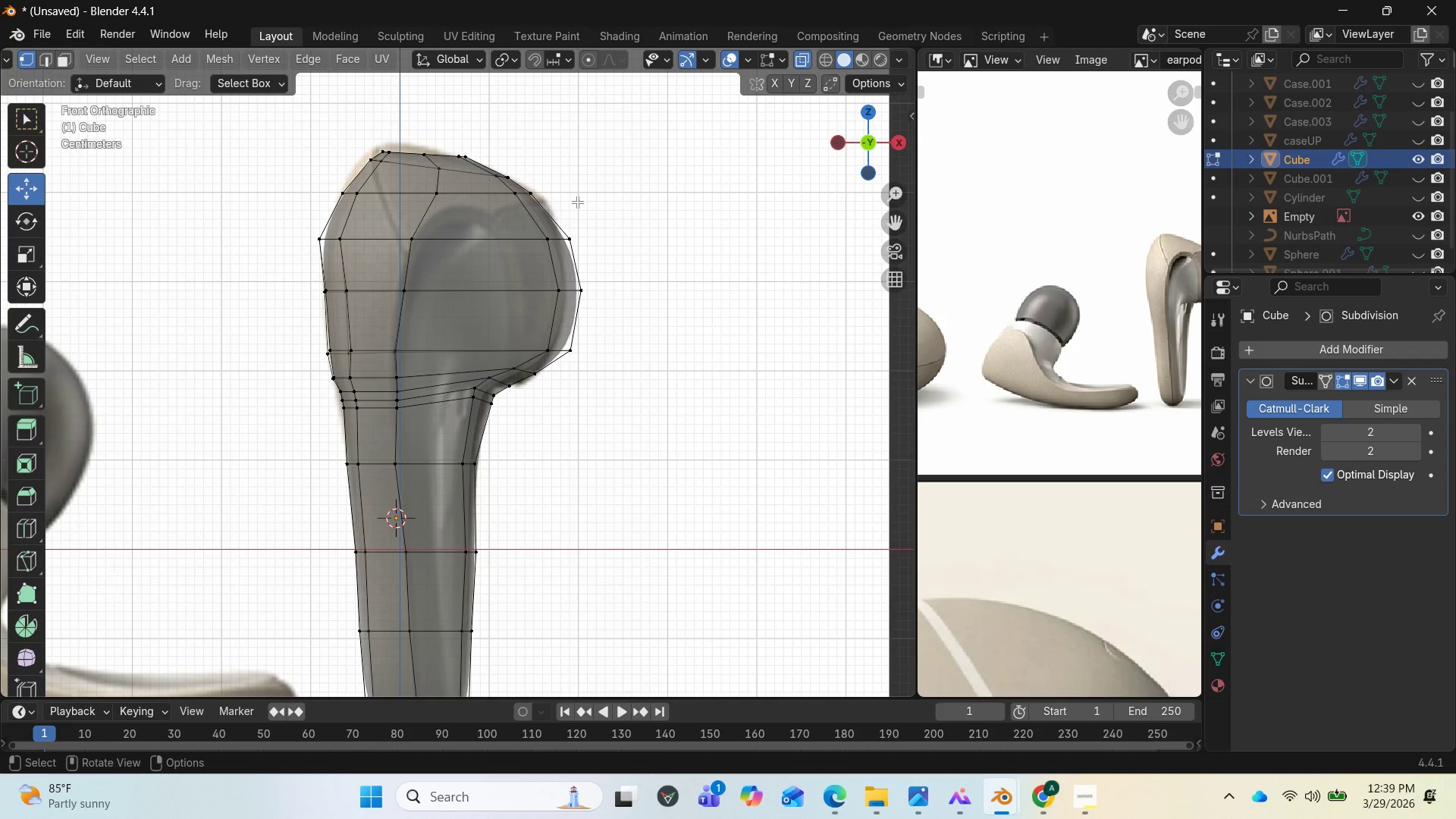 
left_click_drag(start_coordinate=[571, 203], to_coordinate=[494, 187])
 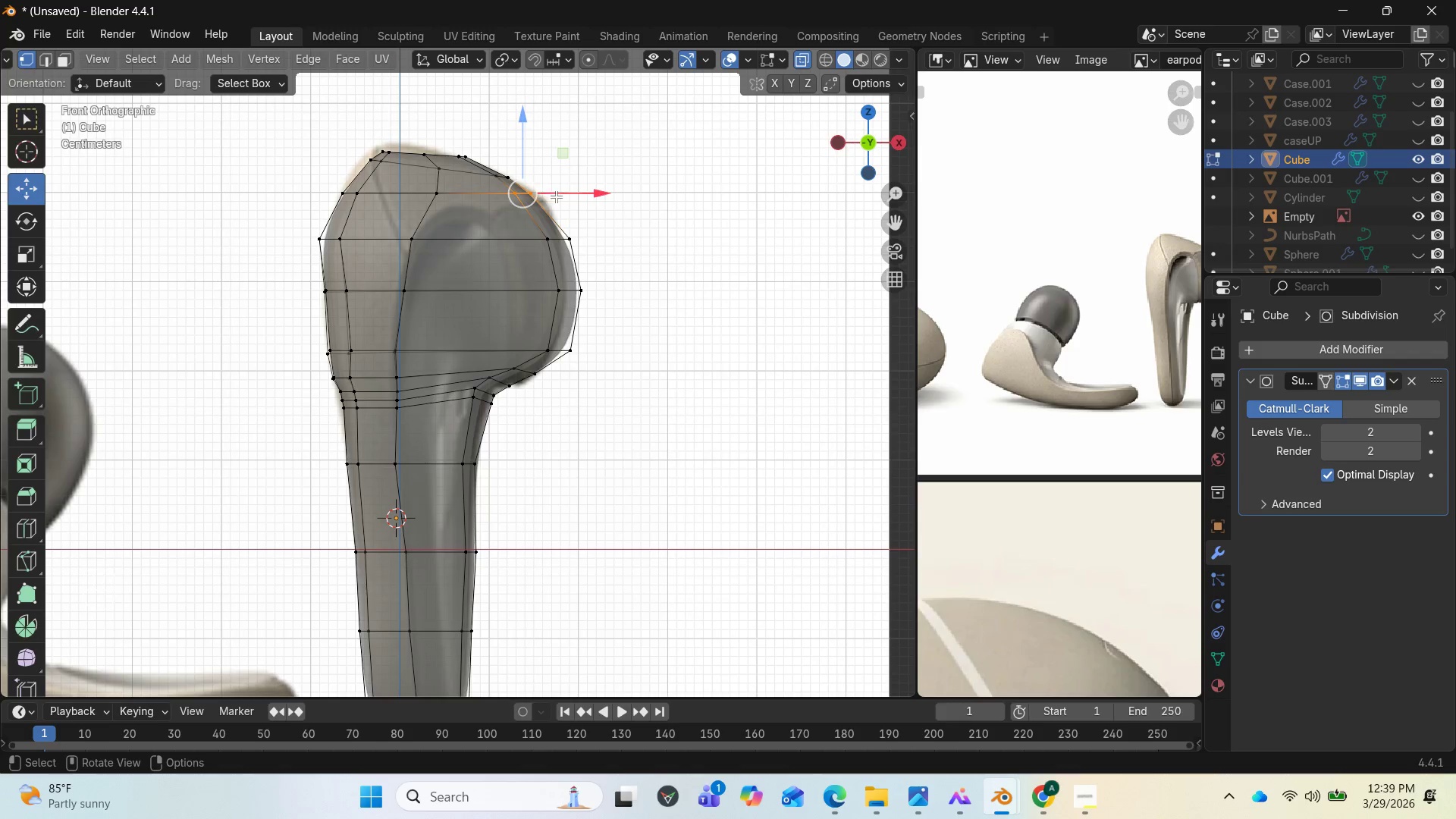 
left_click_drag(start_coordinate=[566, 196], to_coordinate=[570, 193])
 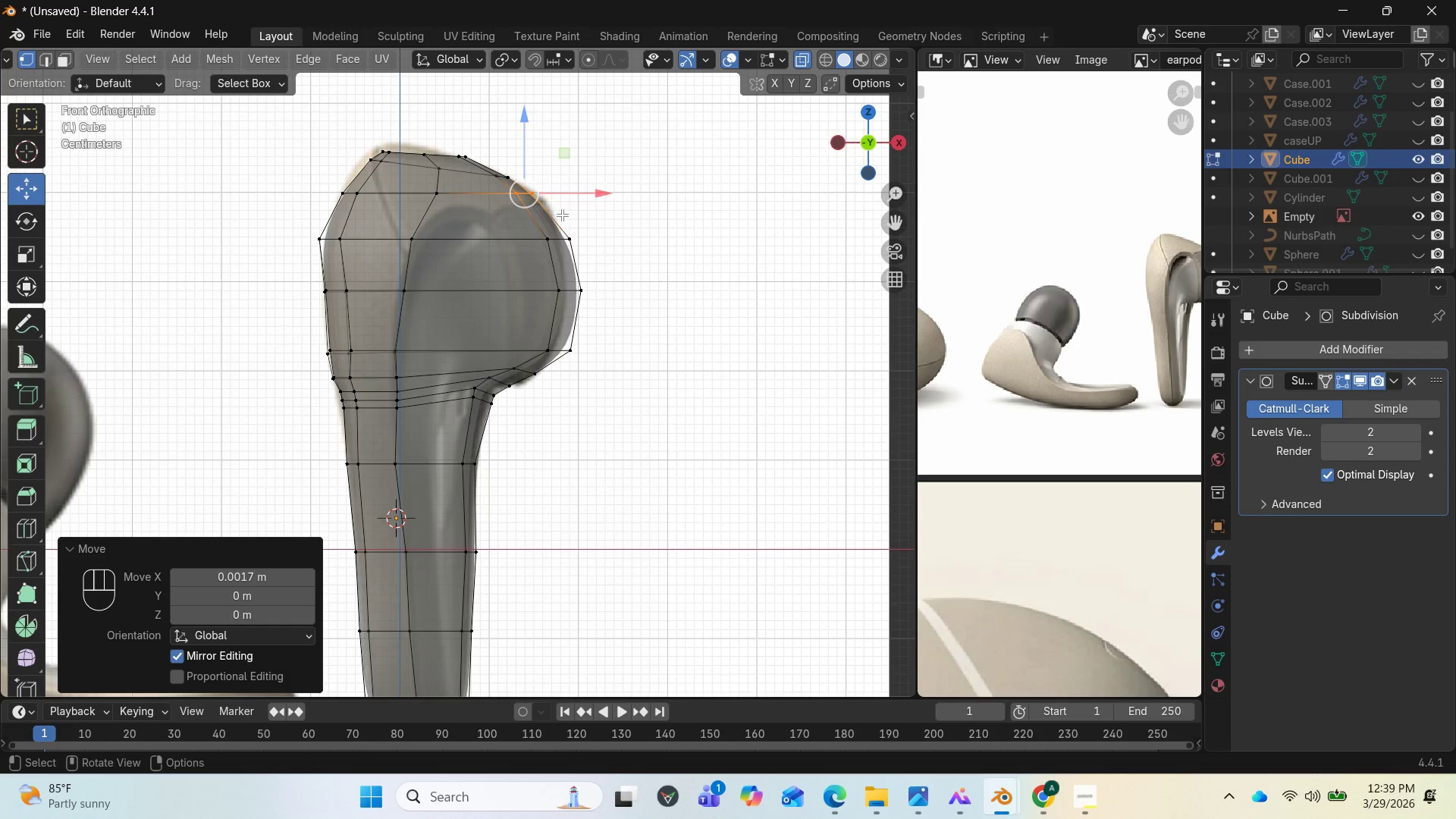 
key(Control+R)
 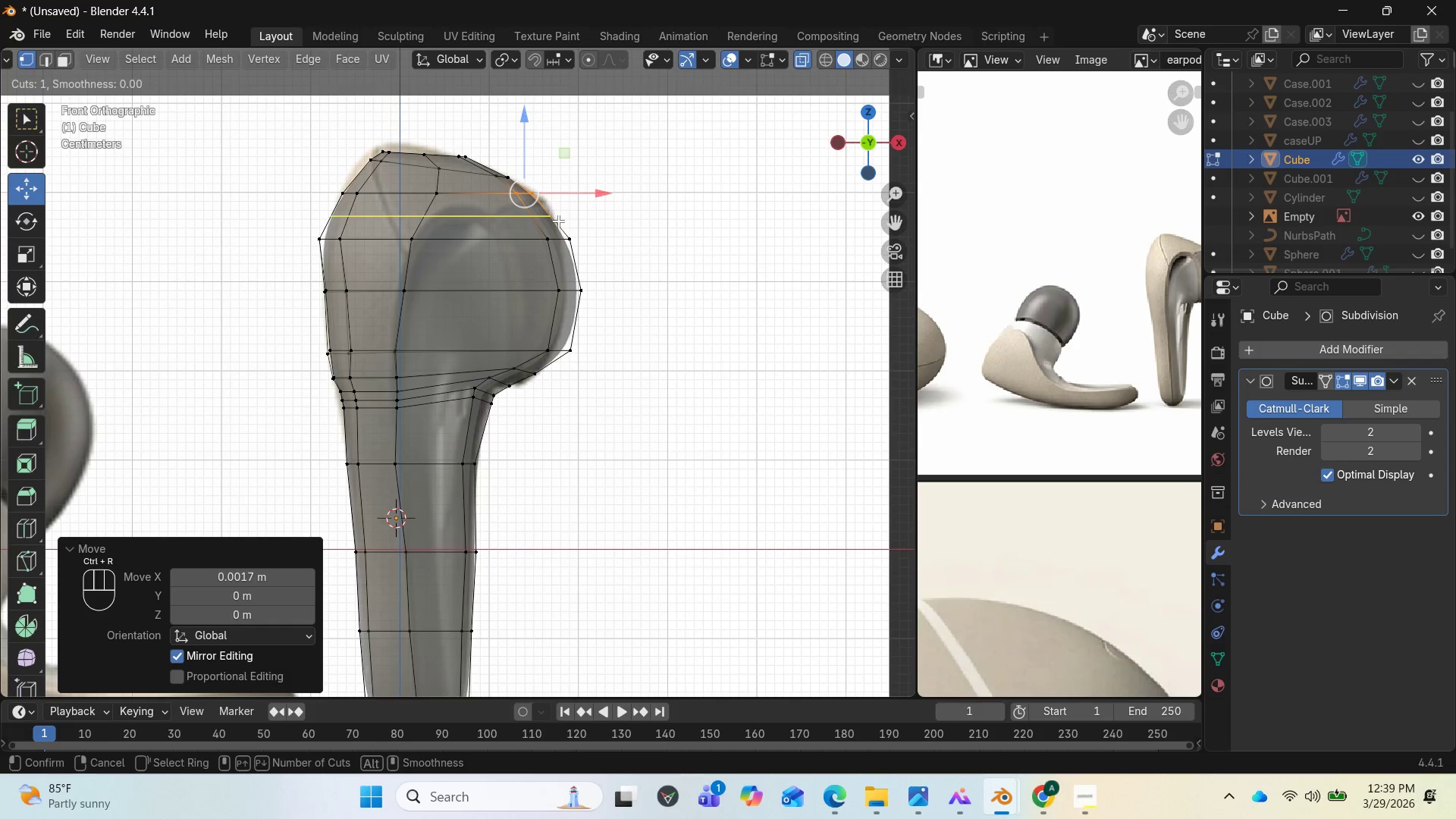 
left_click([558, 221])
 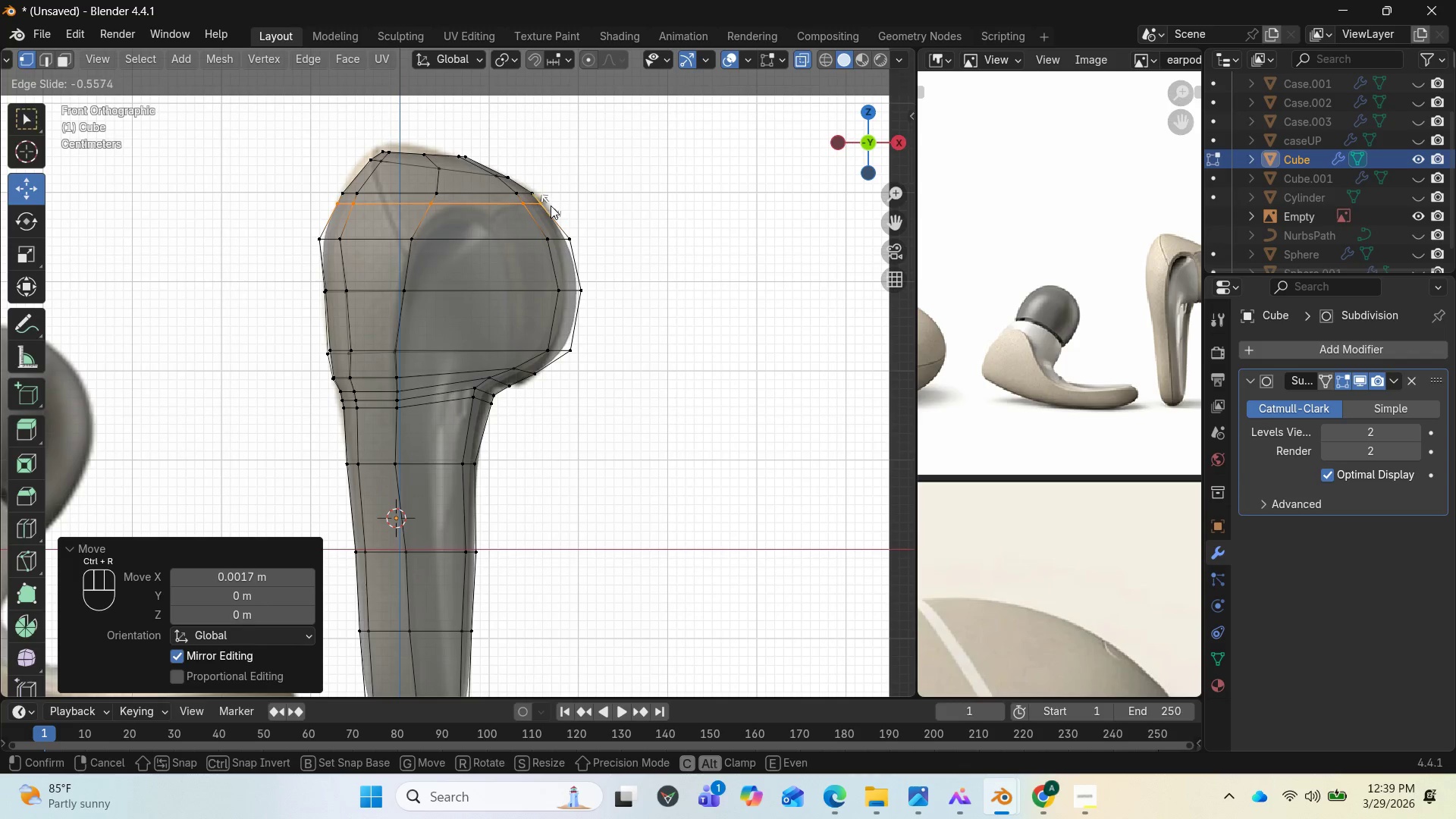 
left_click([550, 202])
 